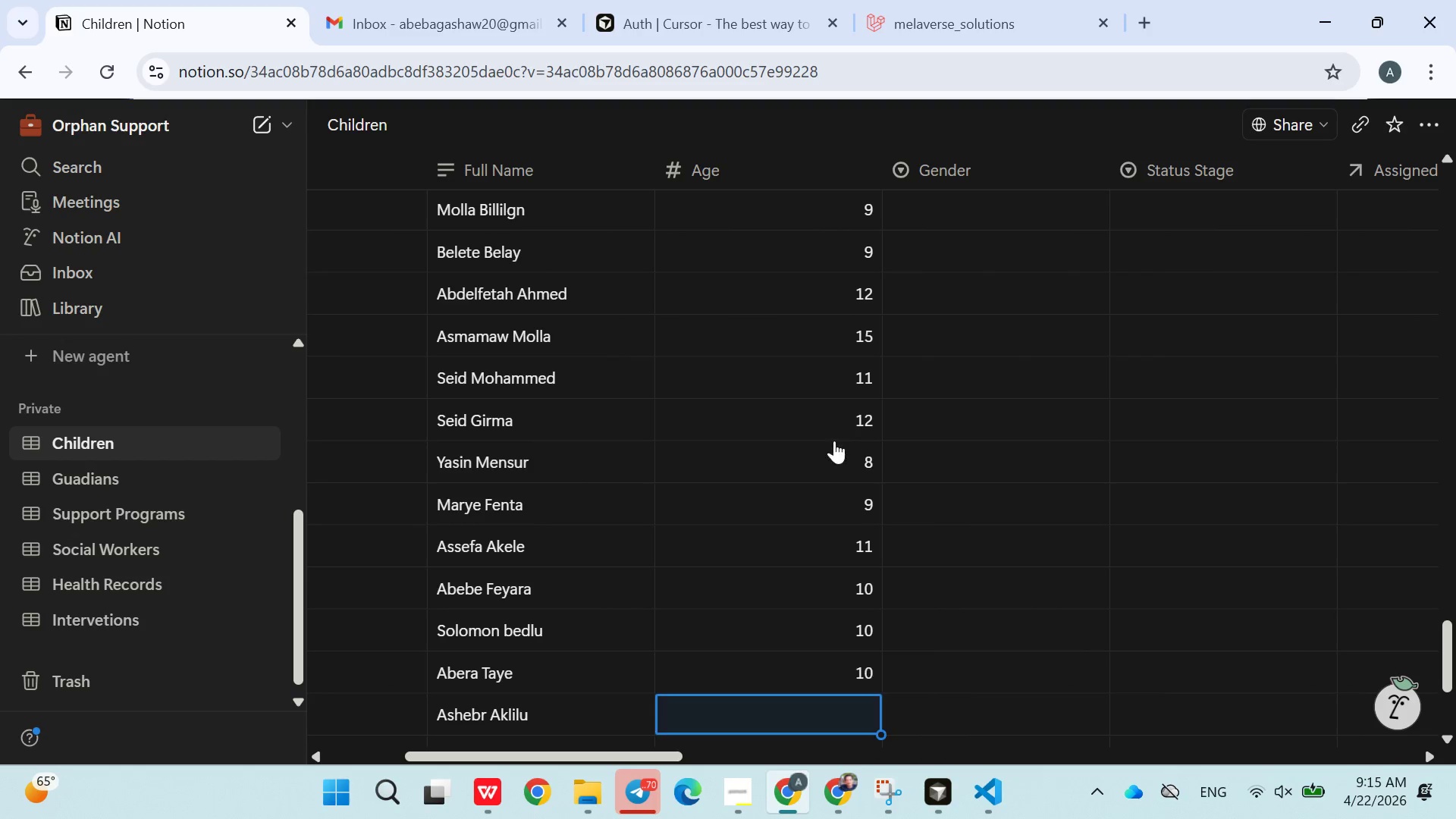 
key(Enter)
 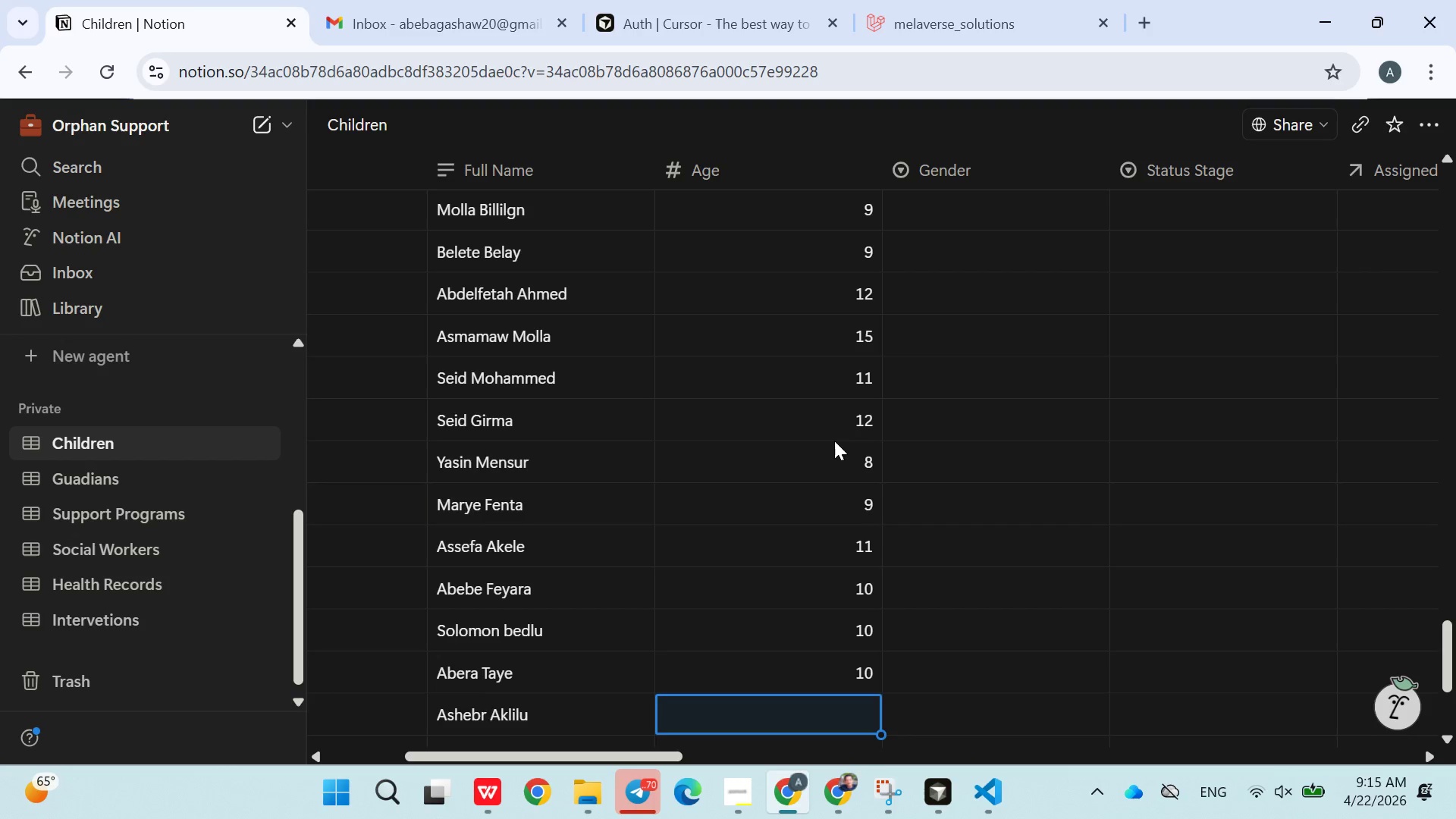 
type(12)
 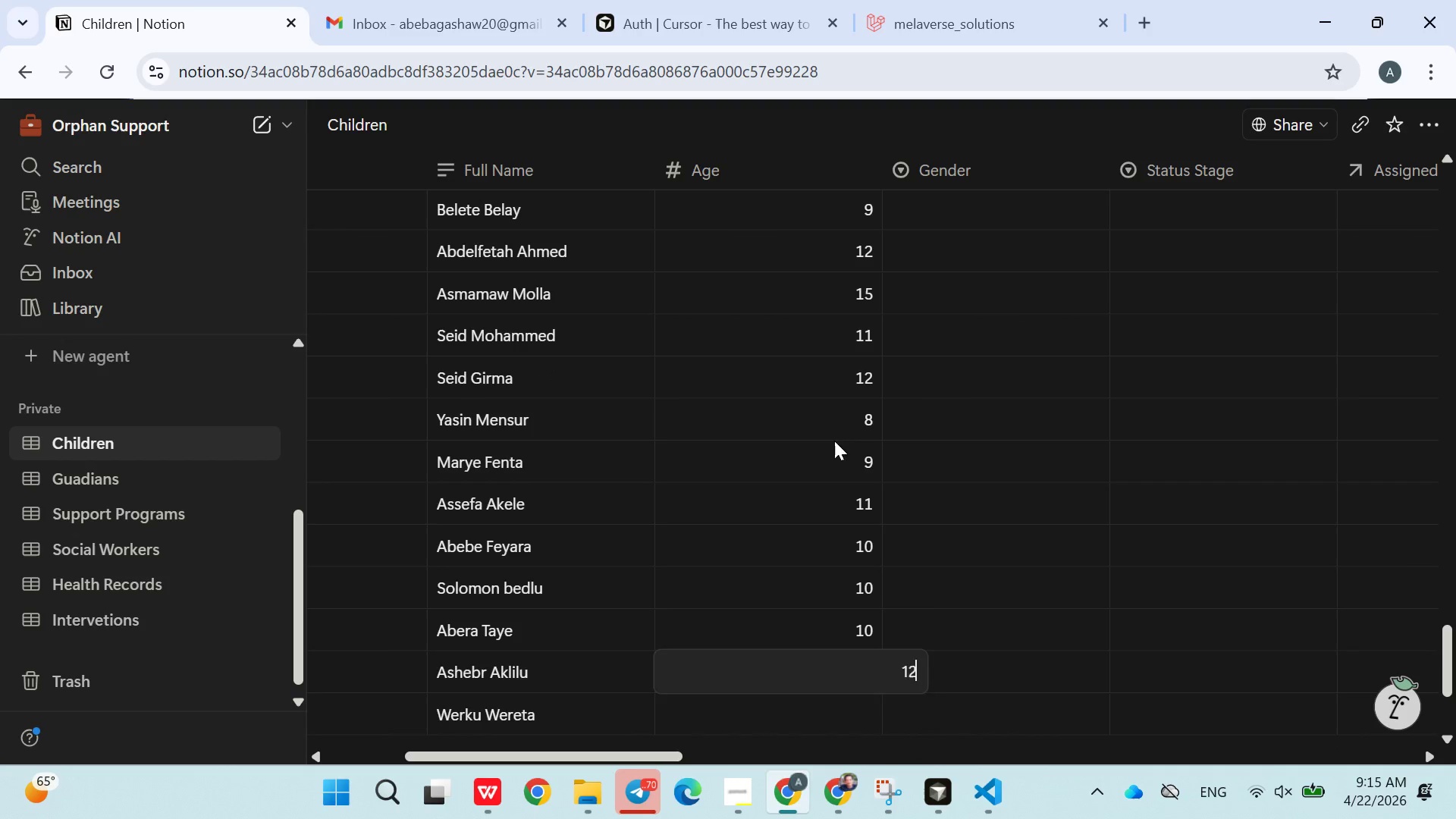 
key(Enter)
 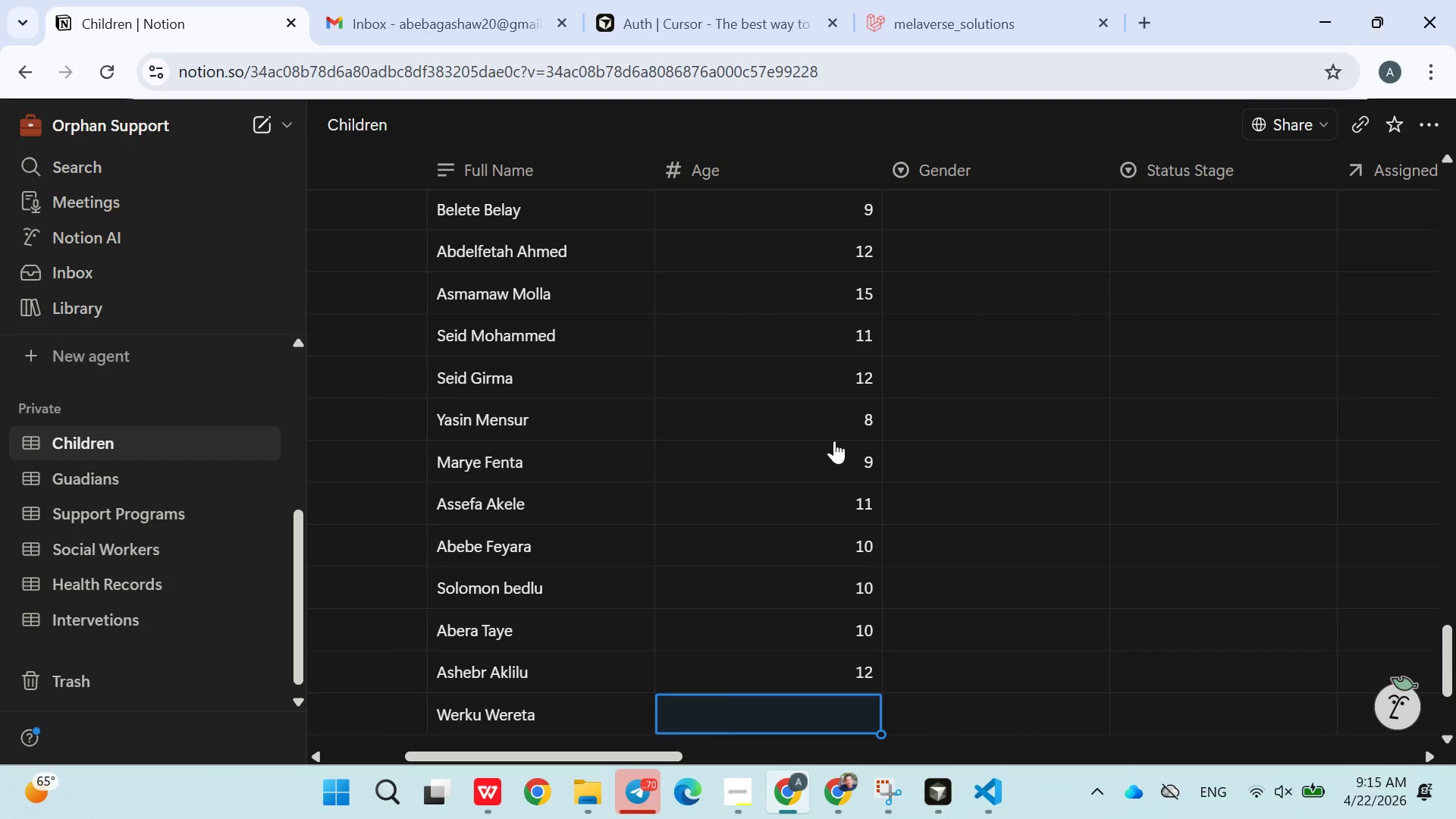 
key(8)
 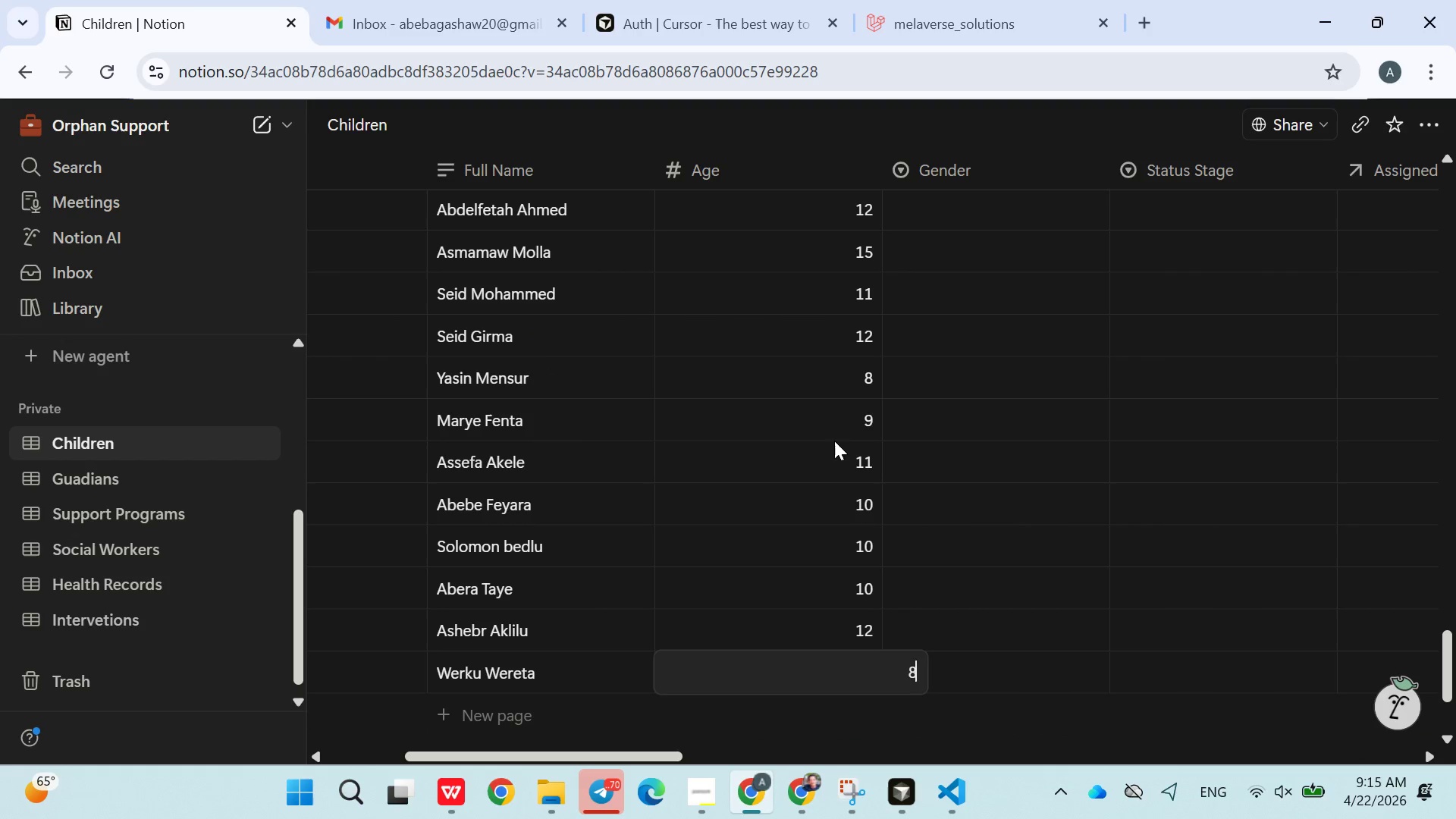 
key(Enter)
 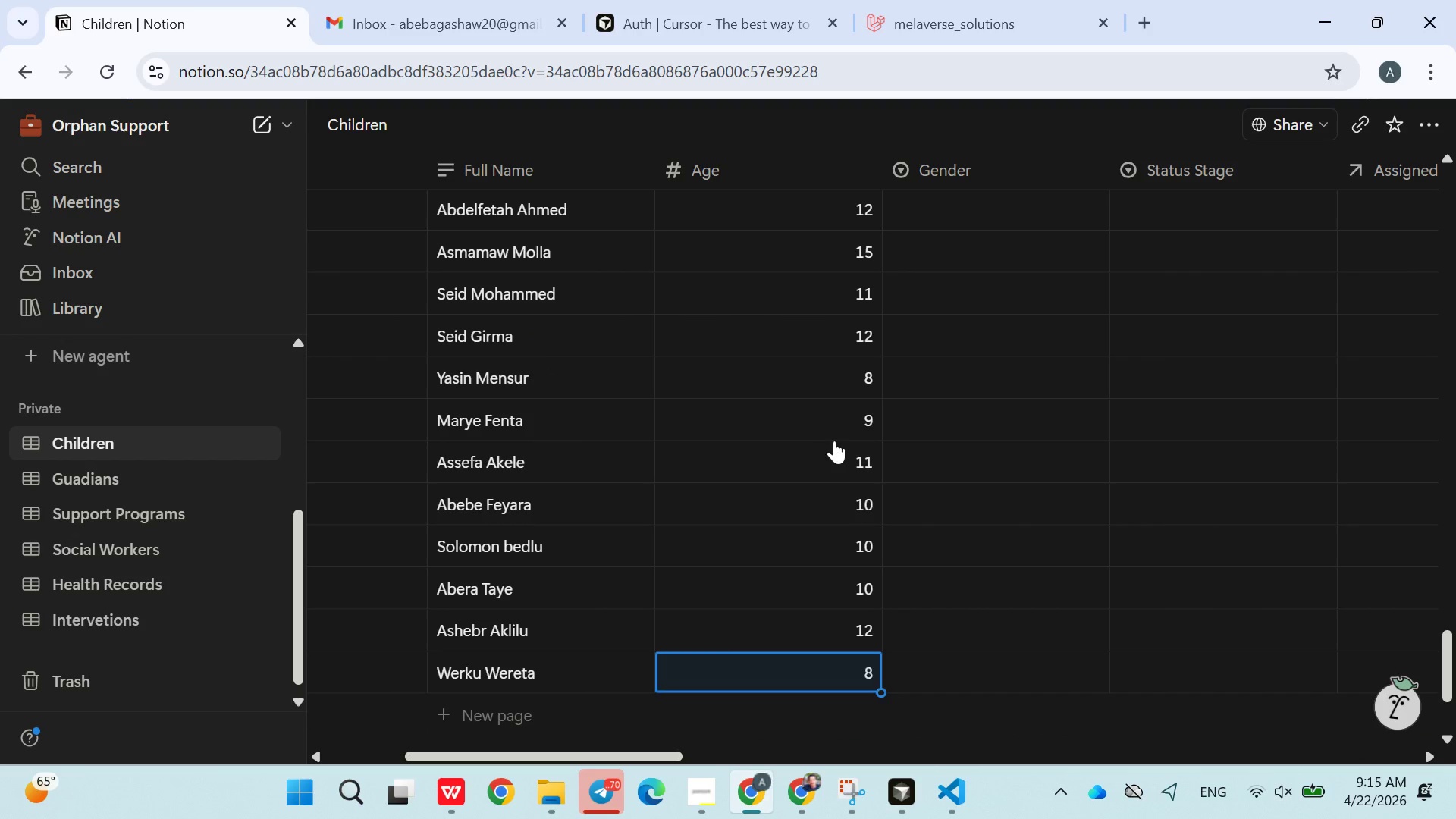 
key(9)
 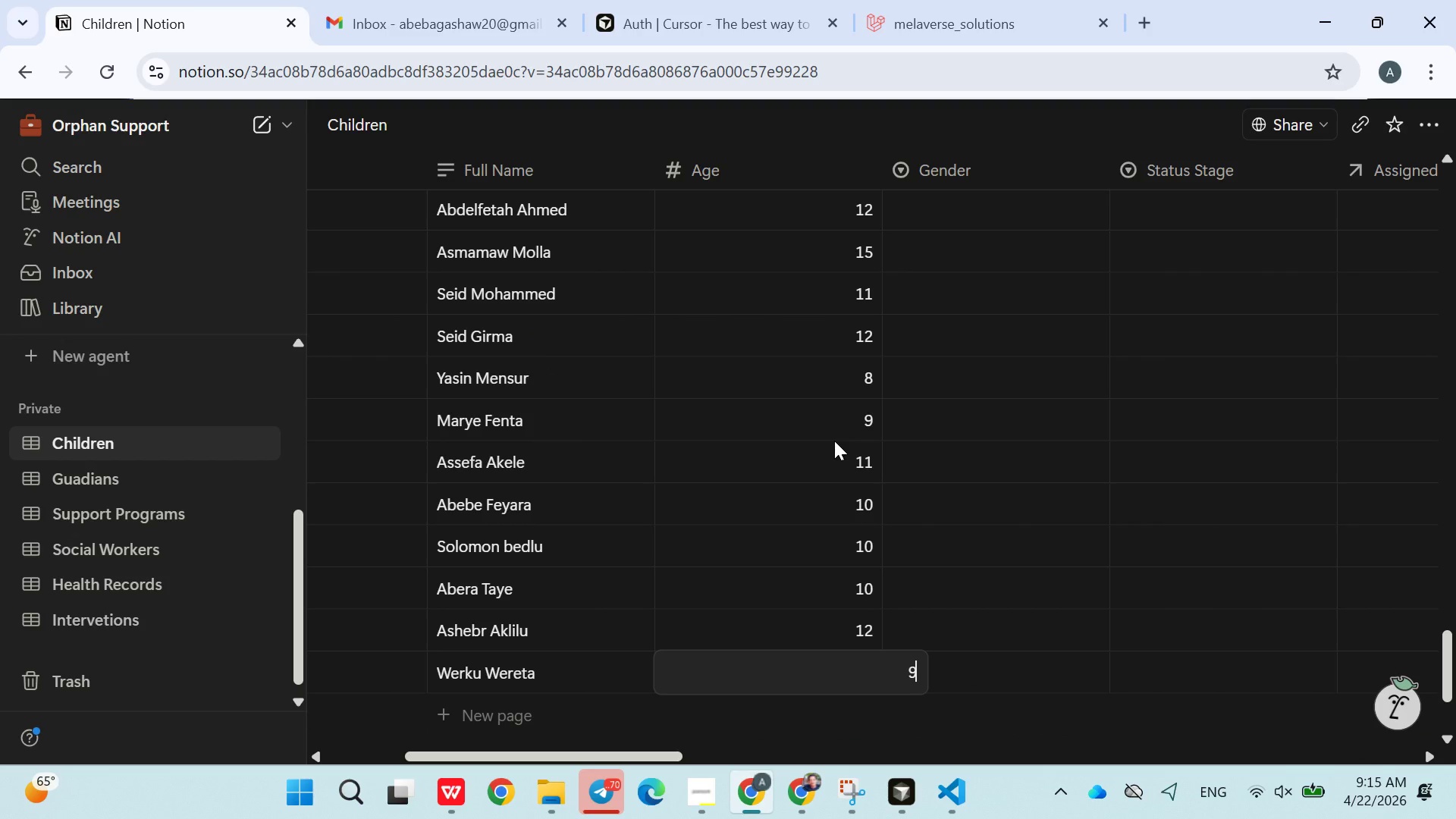 
key(Enter)
 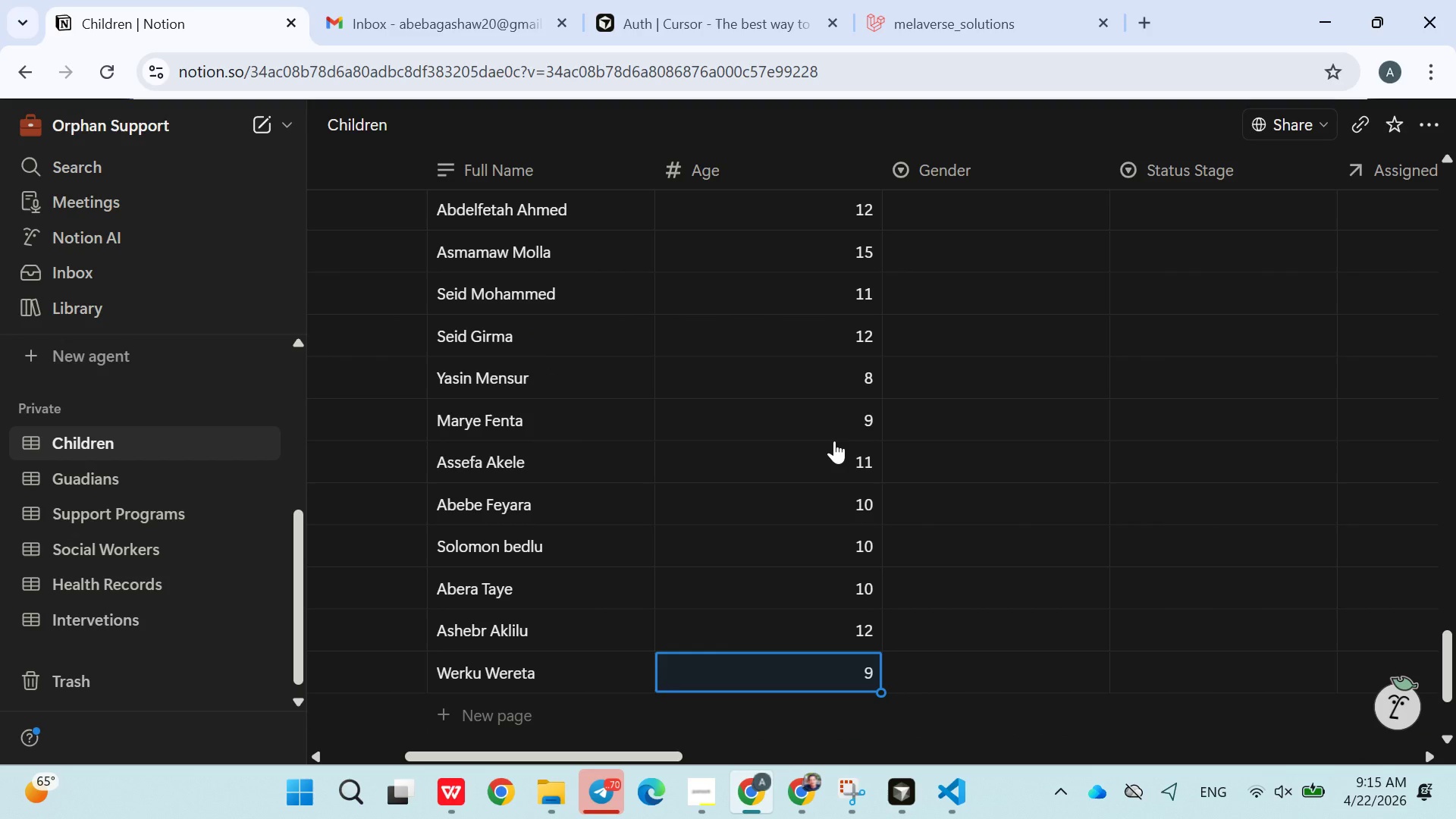 
key(Enter)
 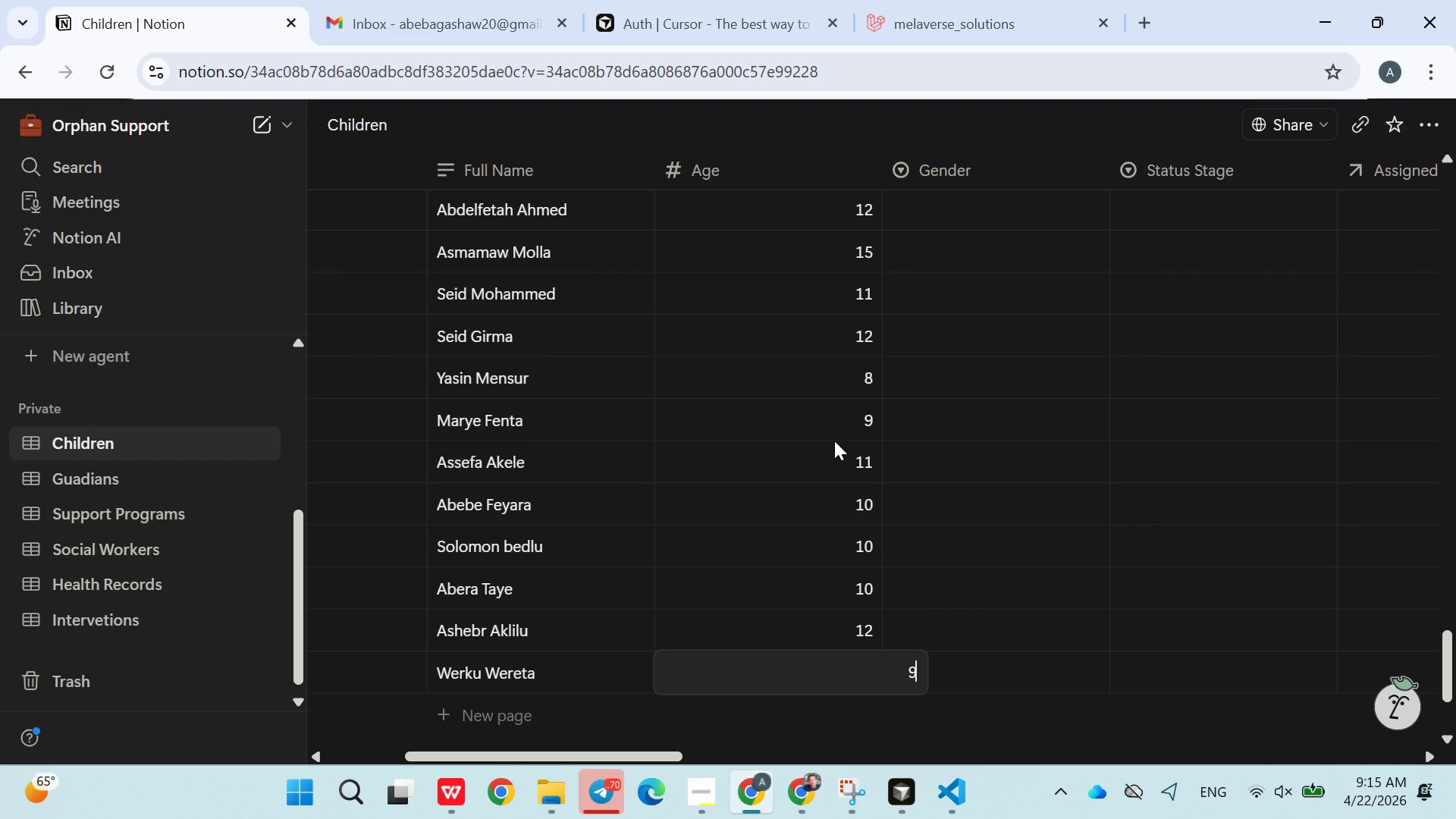 
key(Enter)
 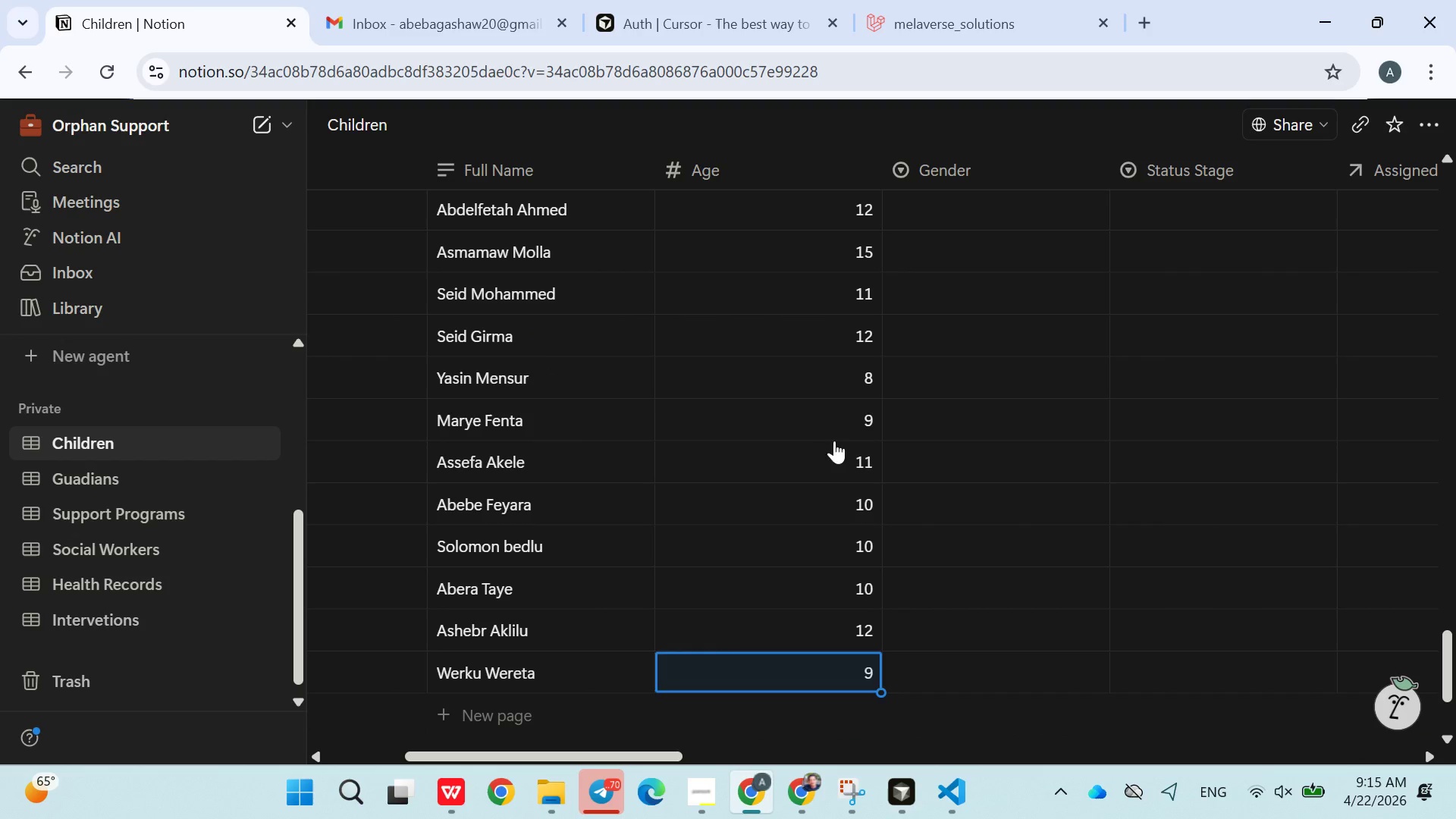 
key(Enter)
 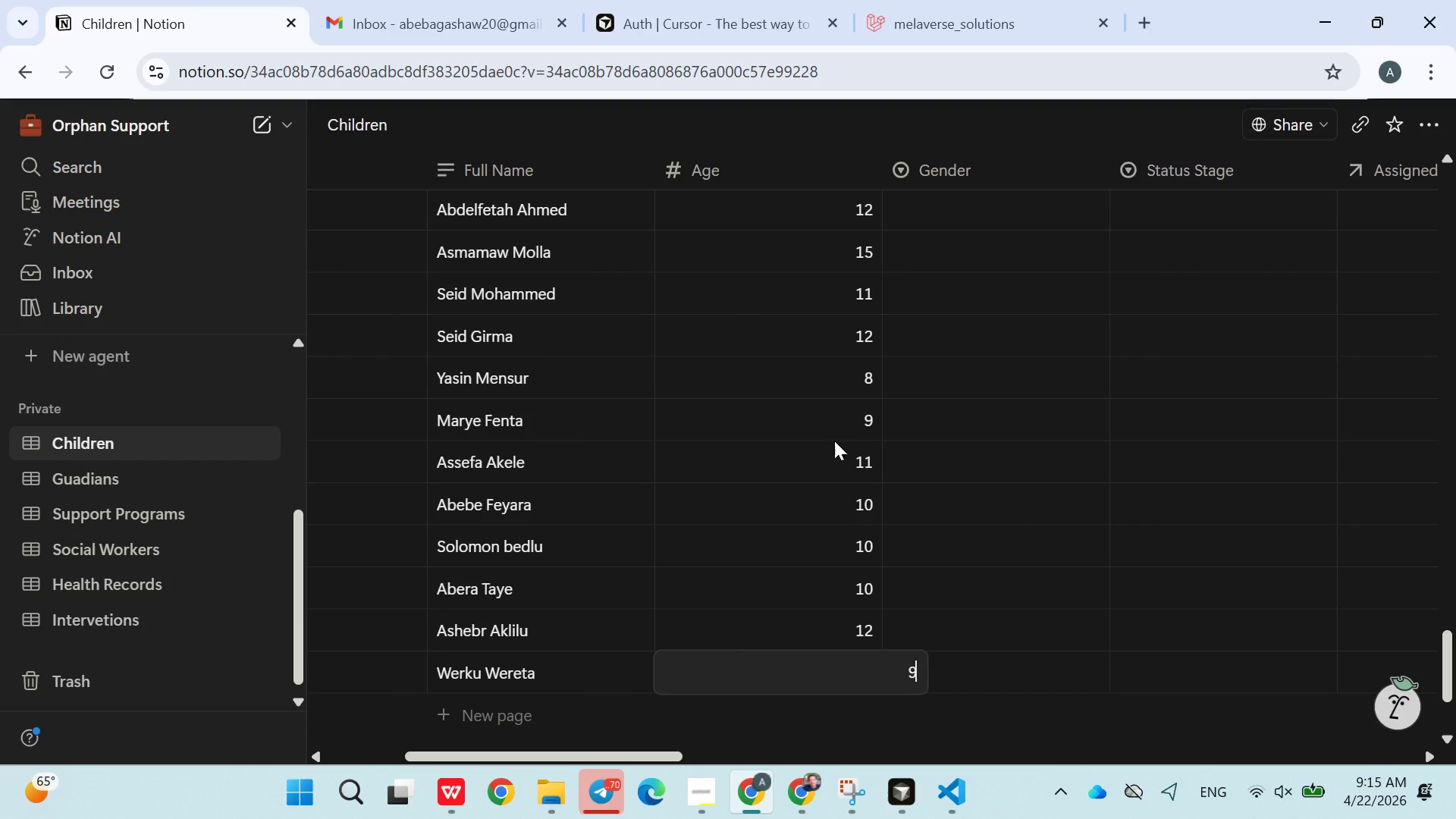 
key(Enter)
 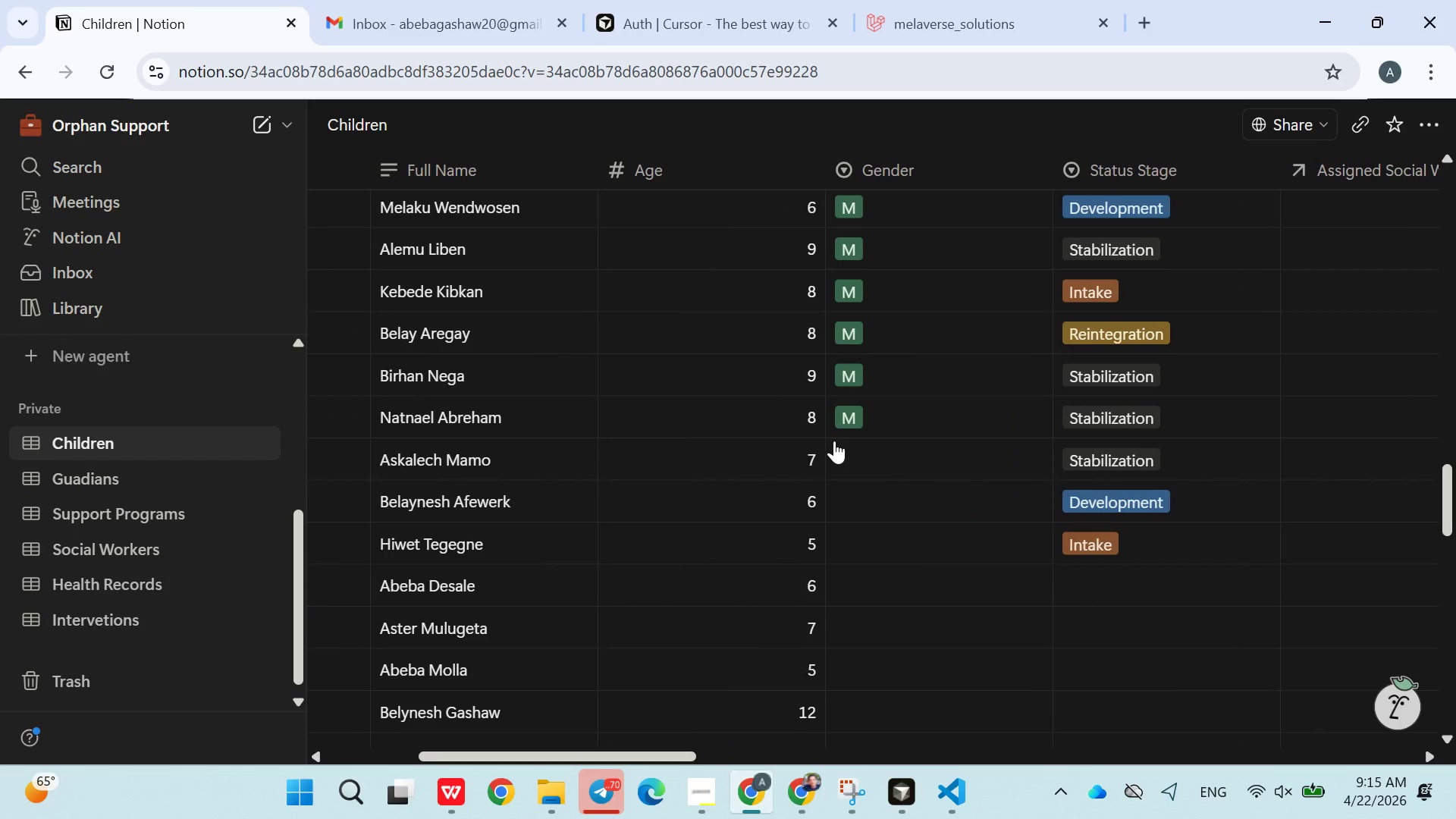 
wait(11.22)
 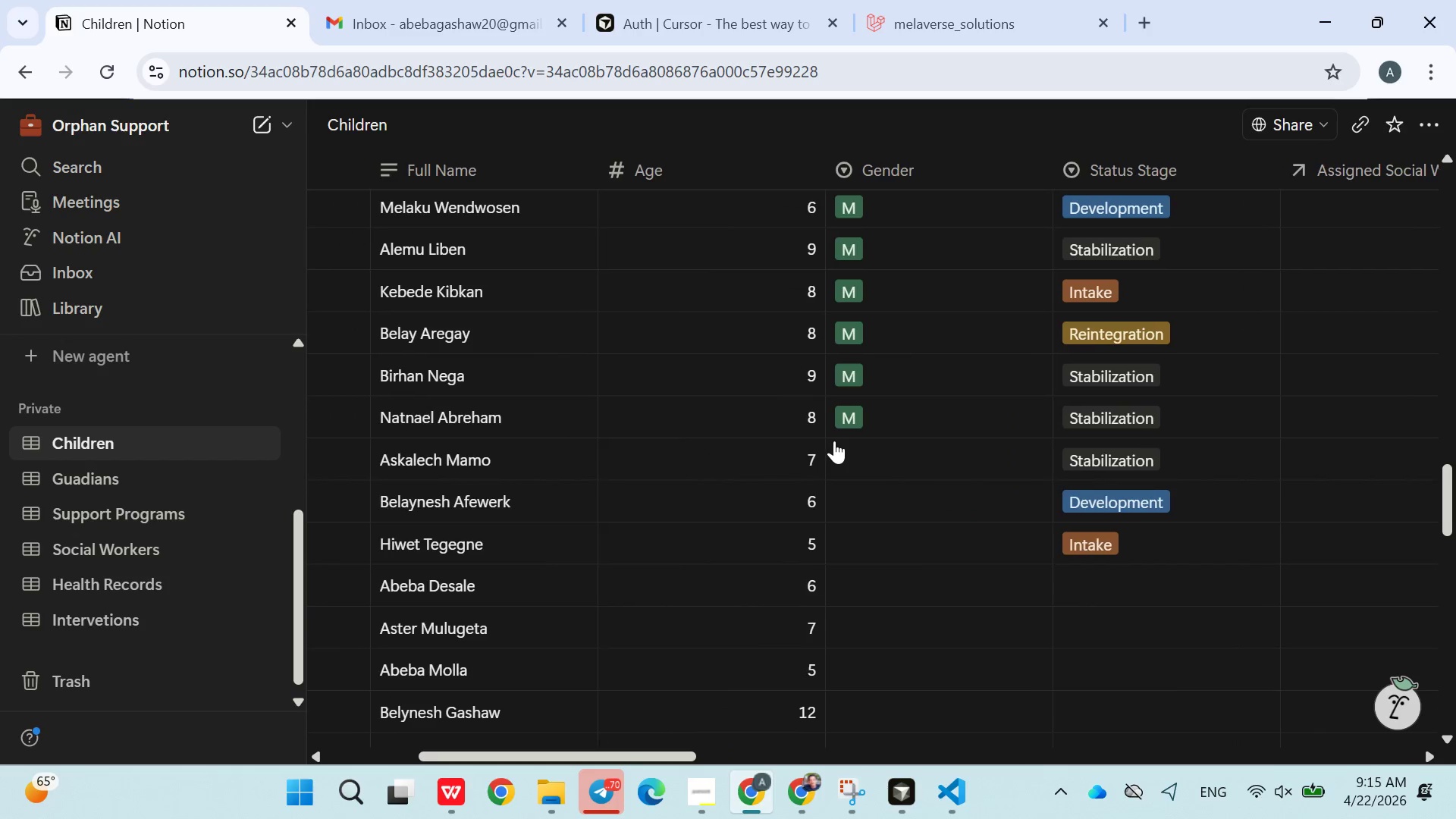 
left_click([943, 459])
 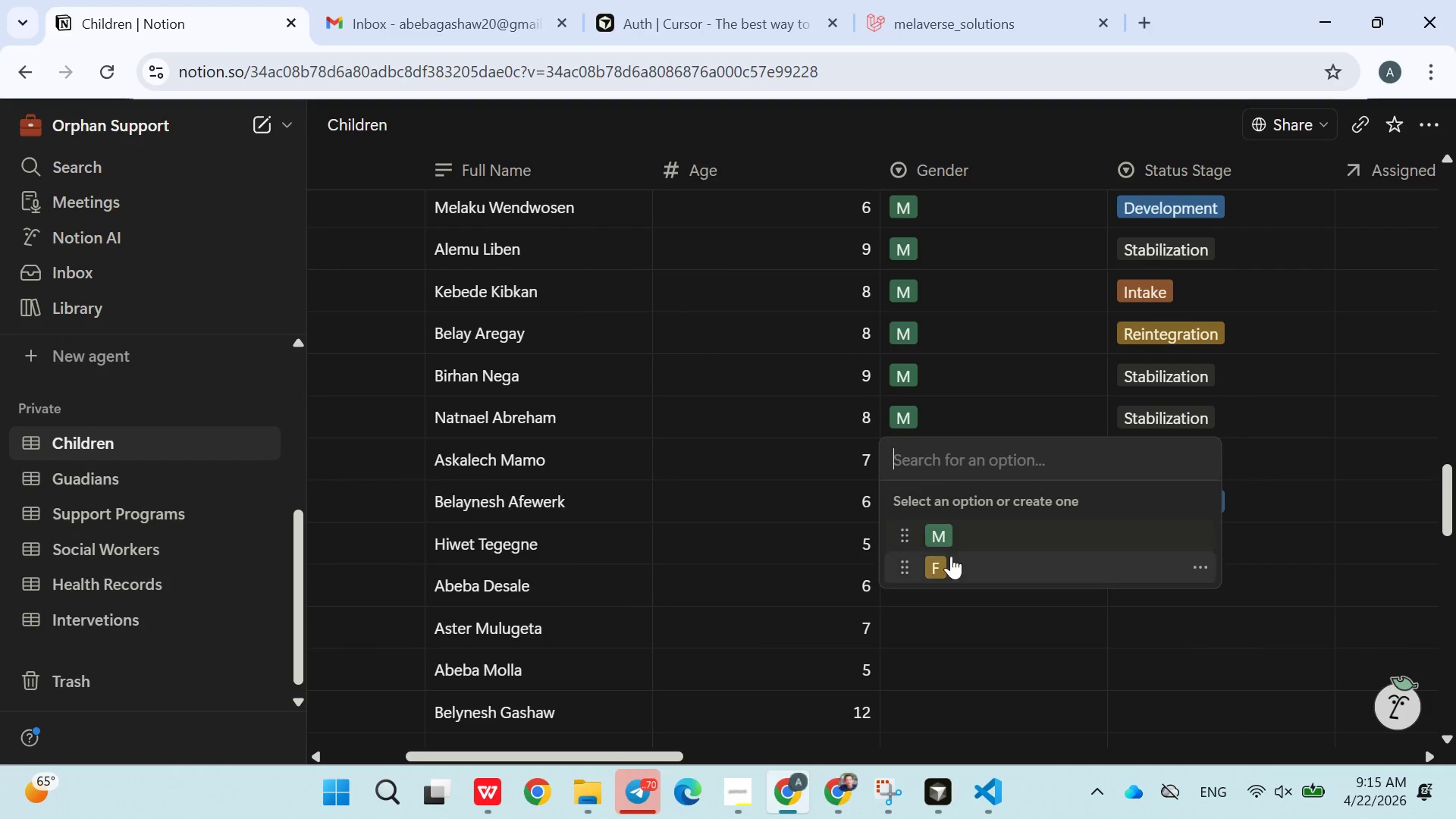 
left_click([951, 558])
 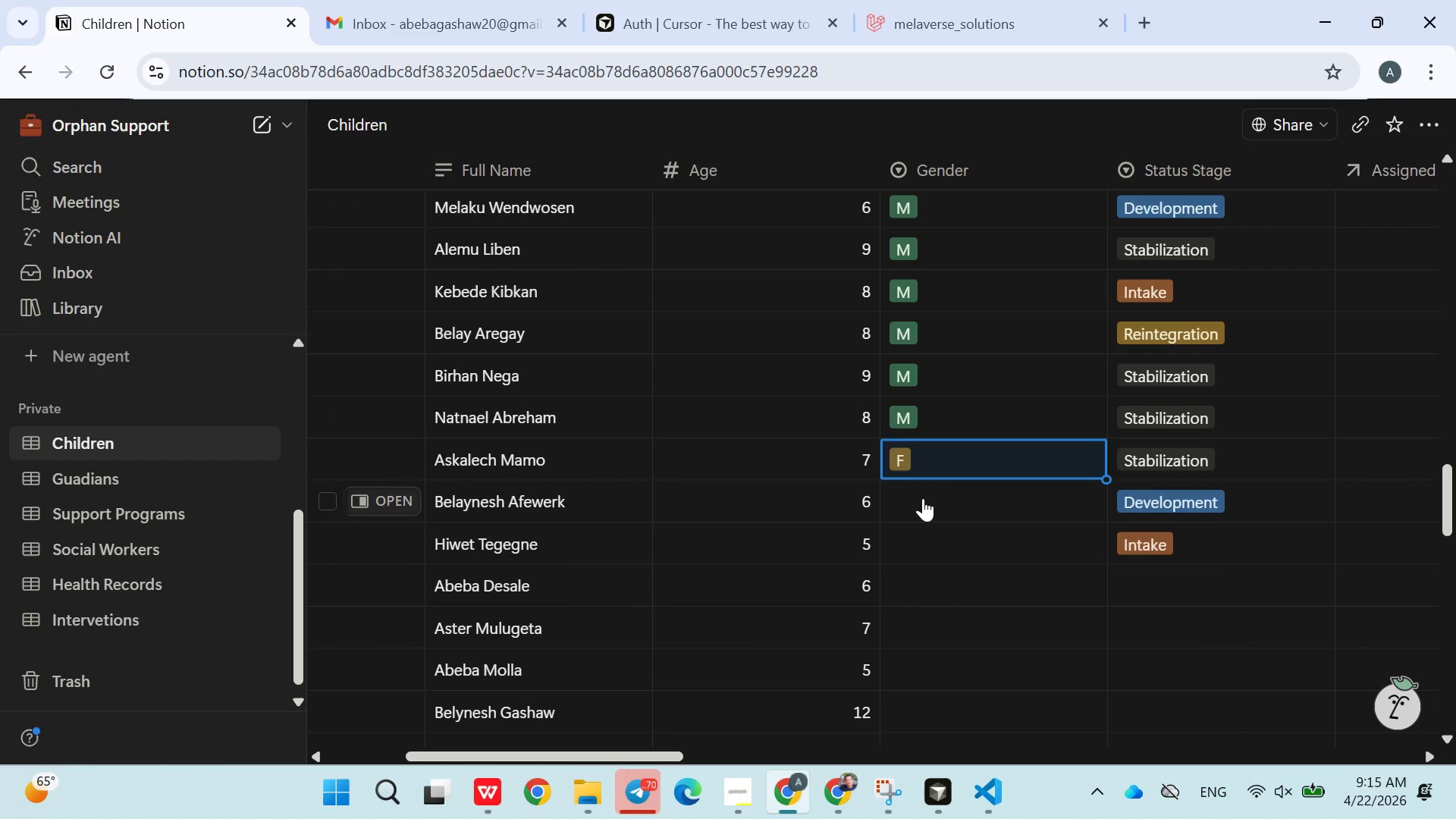 
left_click([923, 498])
 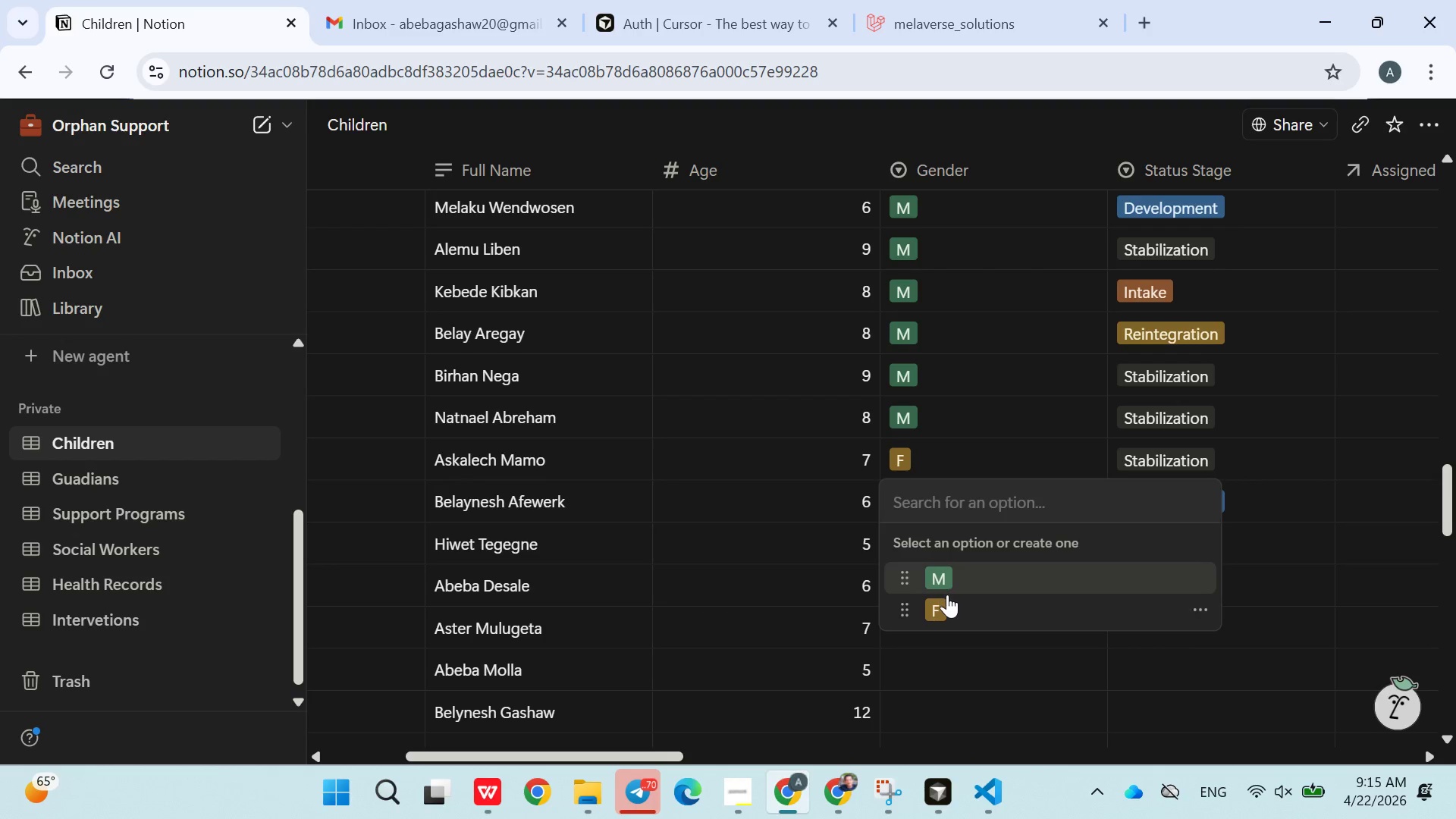 
left_click([947, 598])
 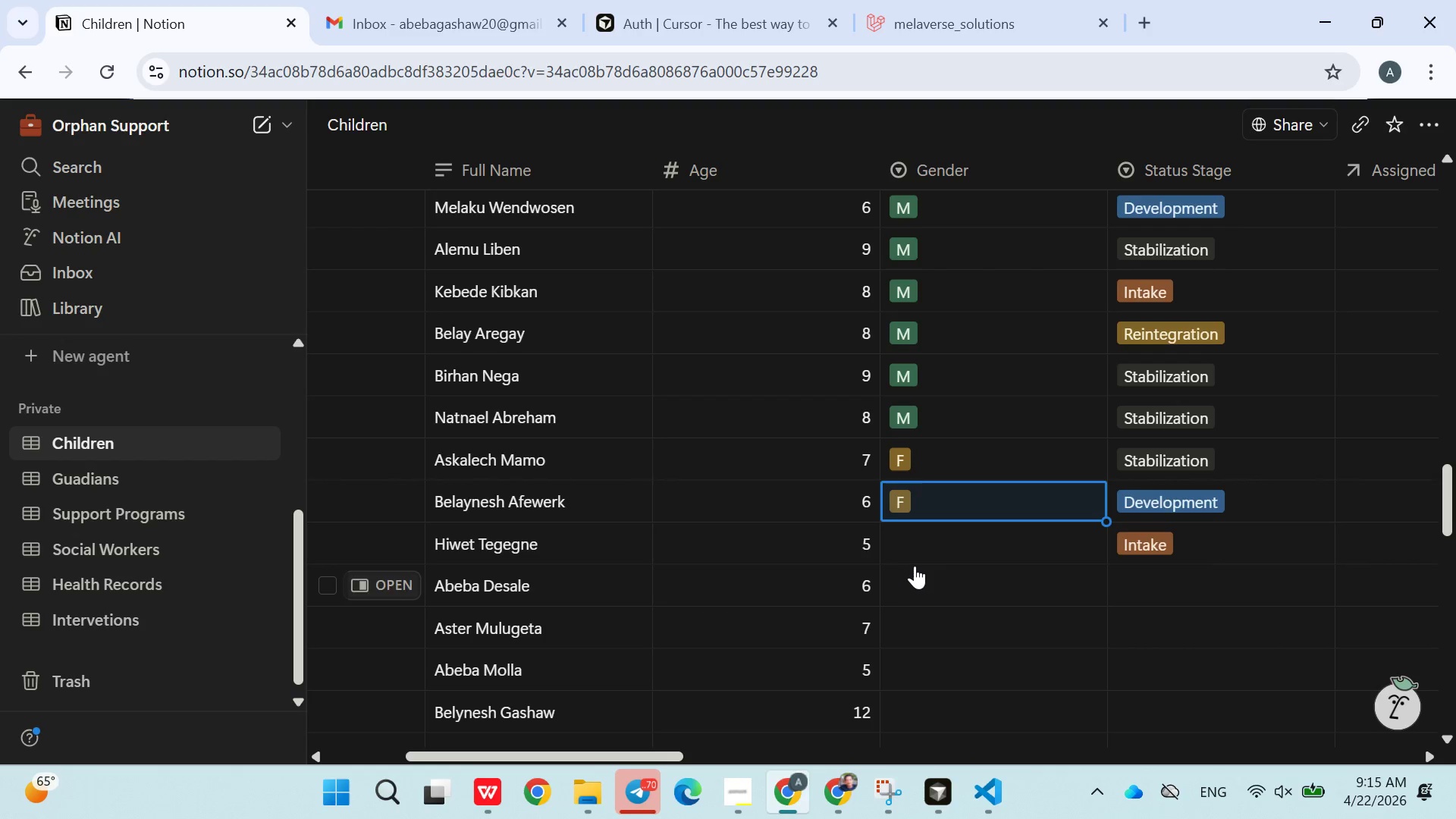 
left_click([920, 548])
 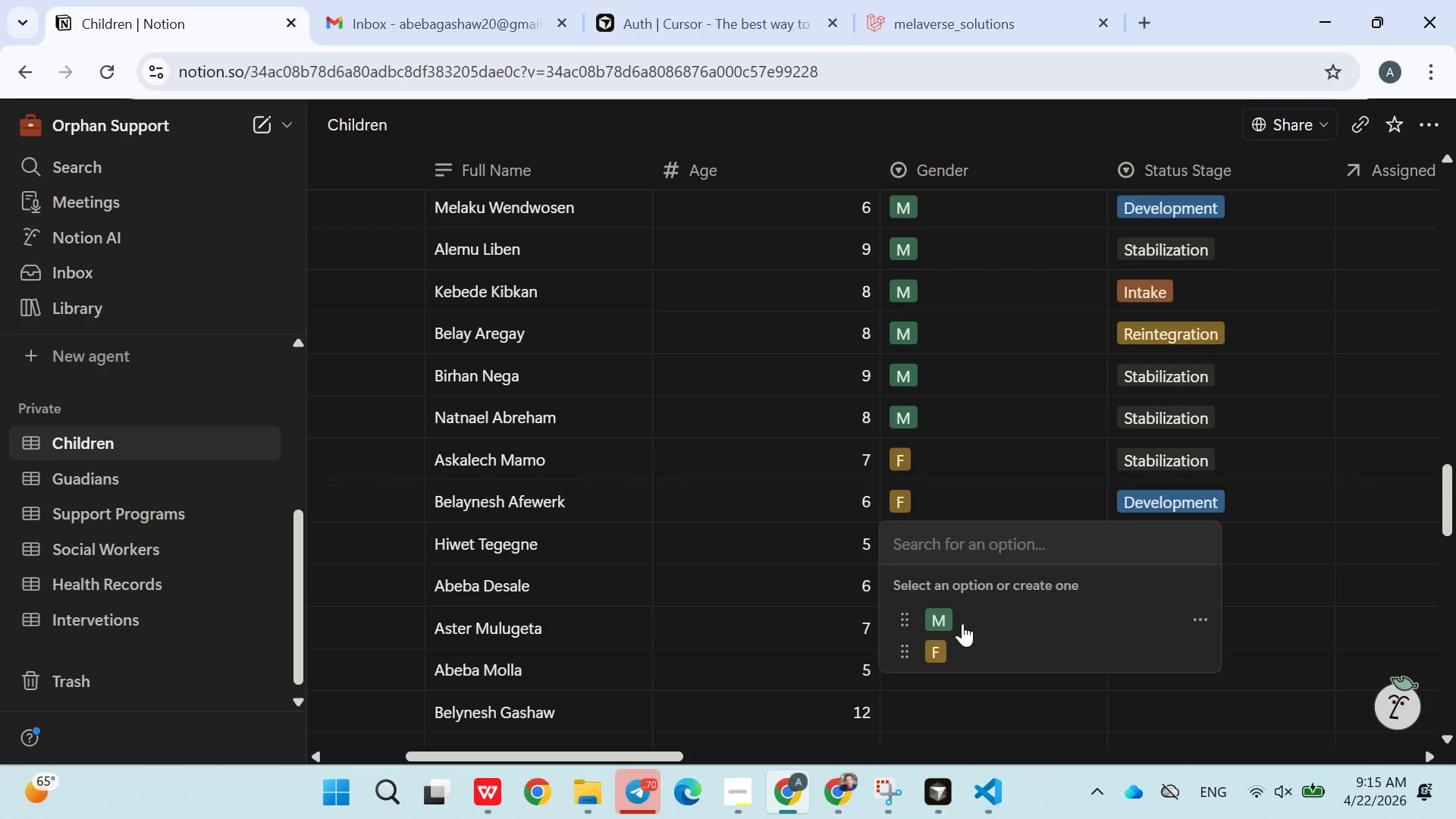 
left_click([961, 645])
 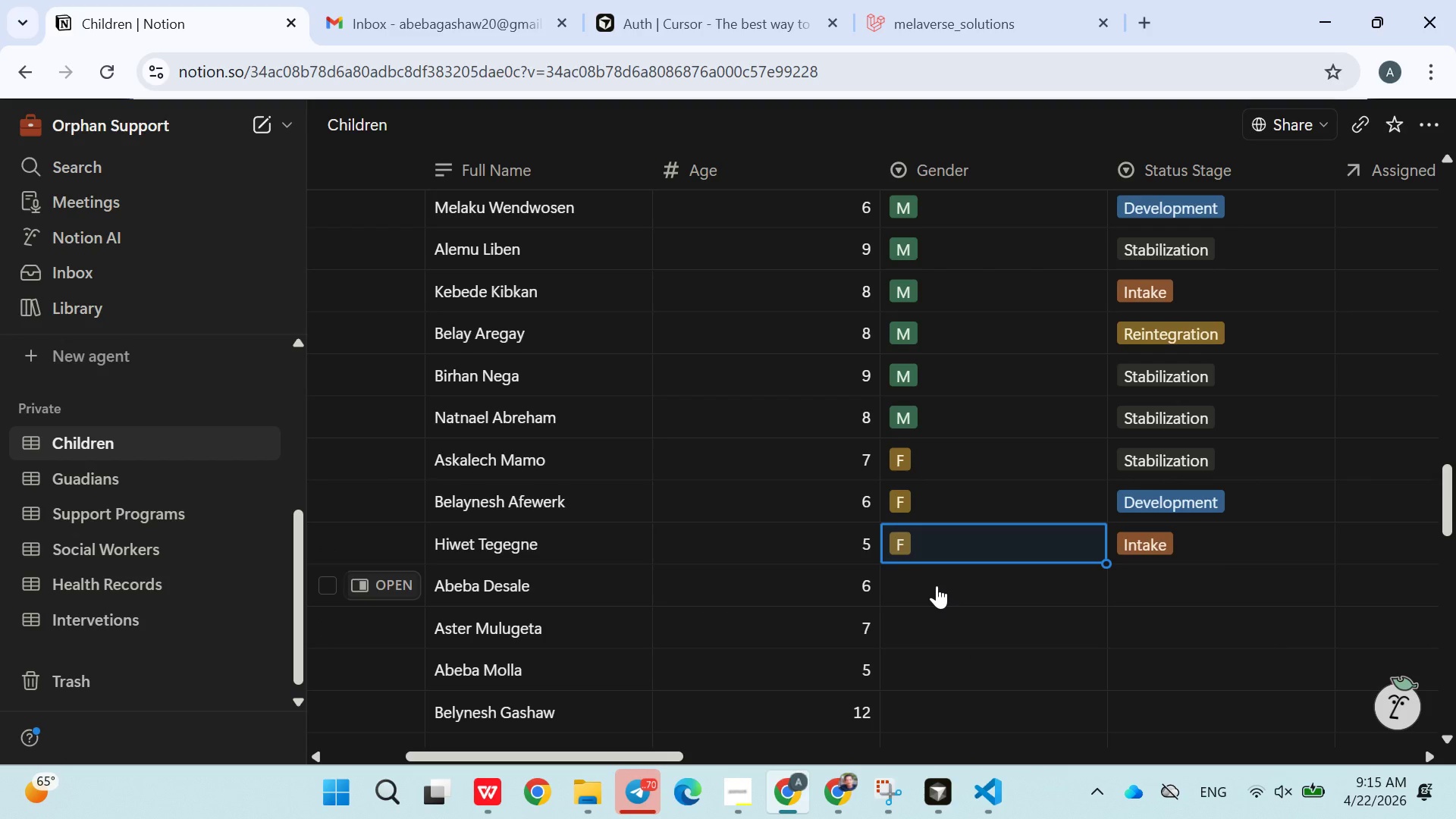 
left_click([937, 585])
 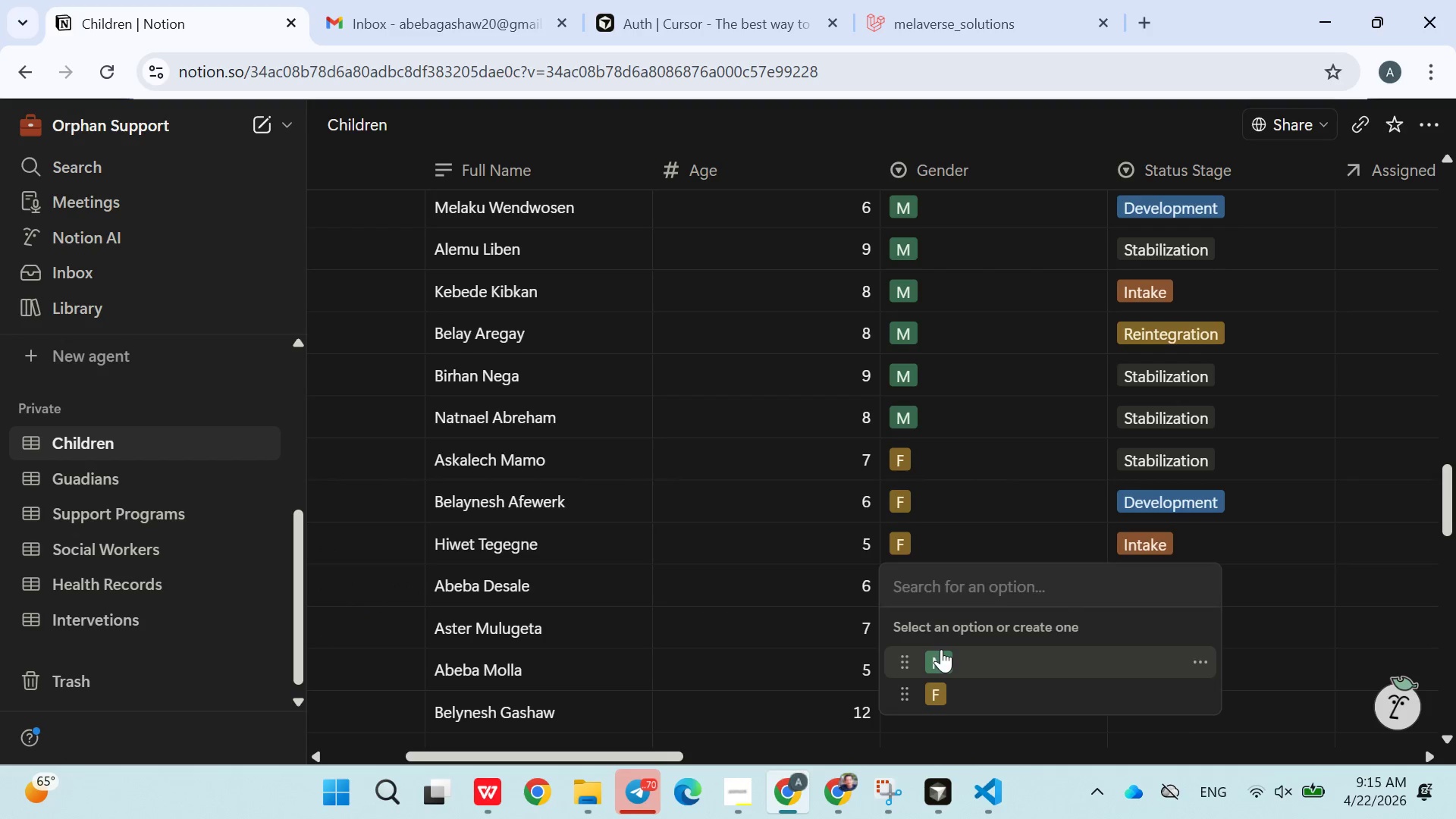 
left_click([941, 662])
 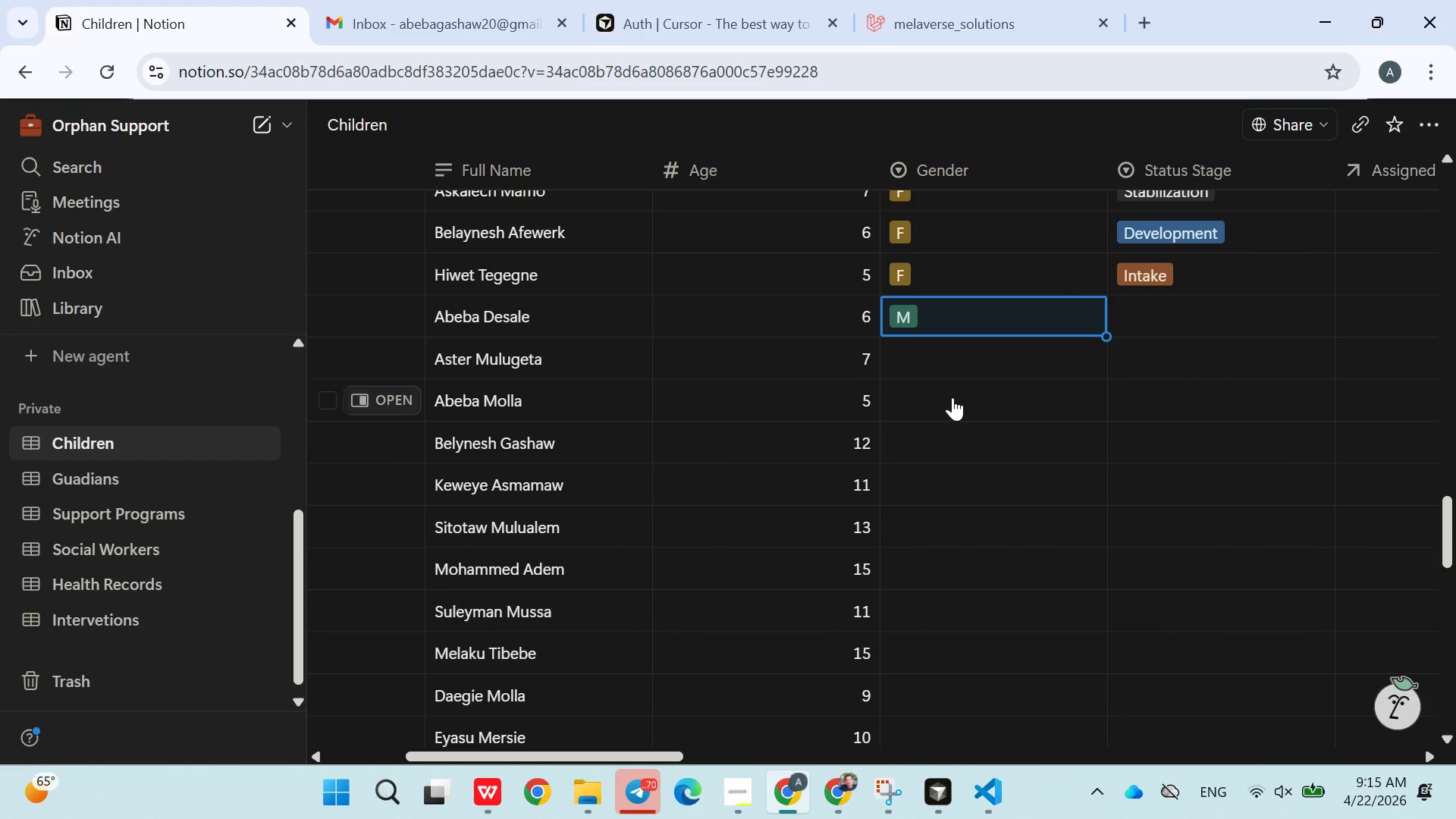 
left_click([933, 320])
 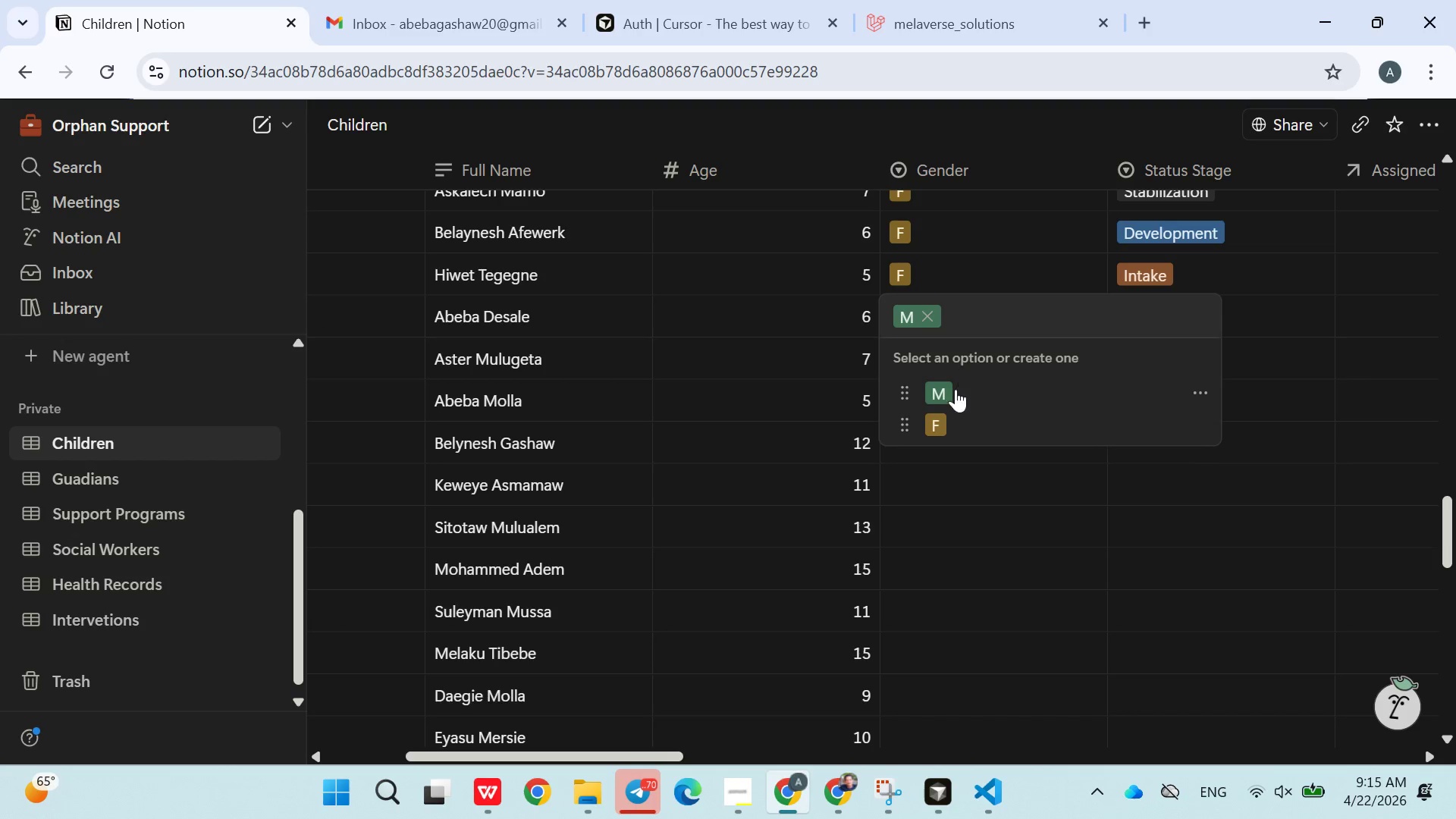 
left_click([952, 416])
 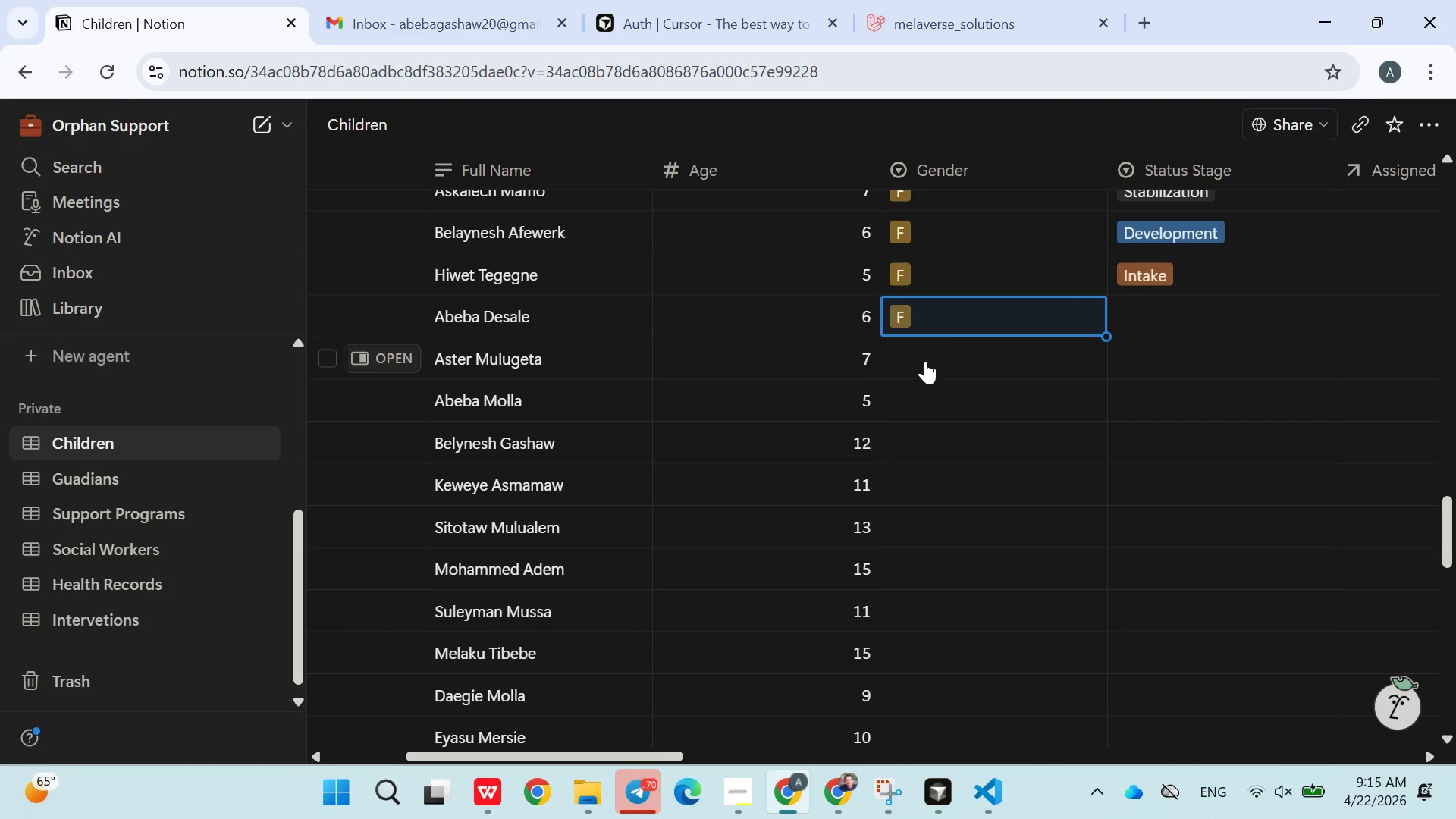 
left_click([925, 356])
 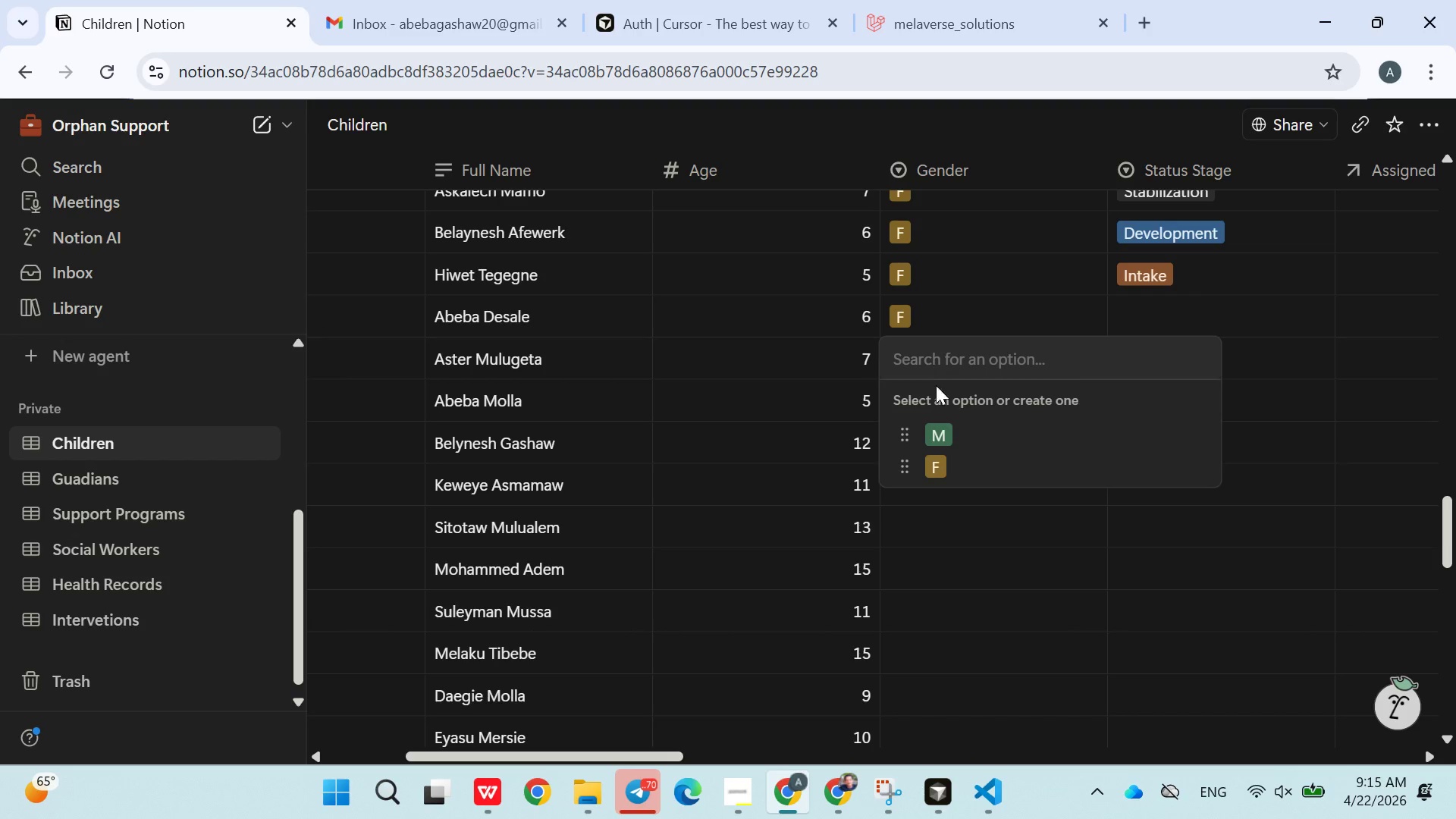 
left_click([932, 450])
 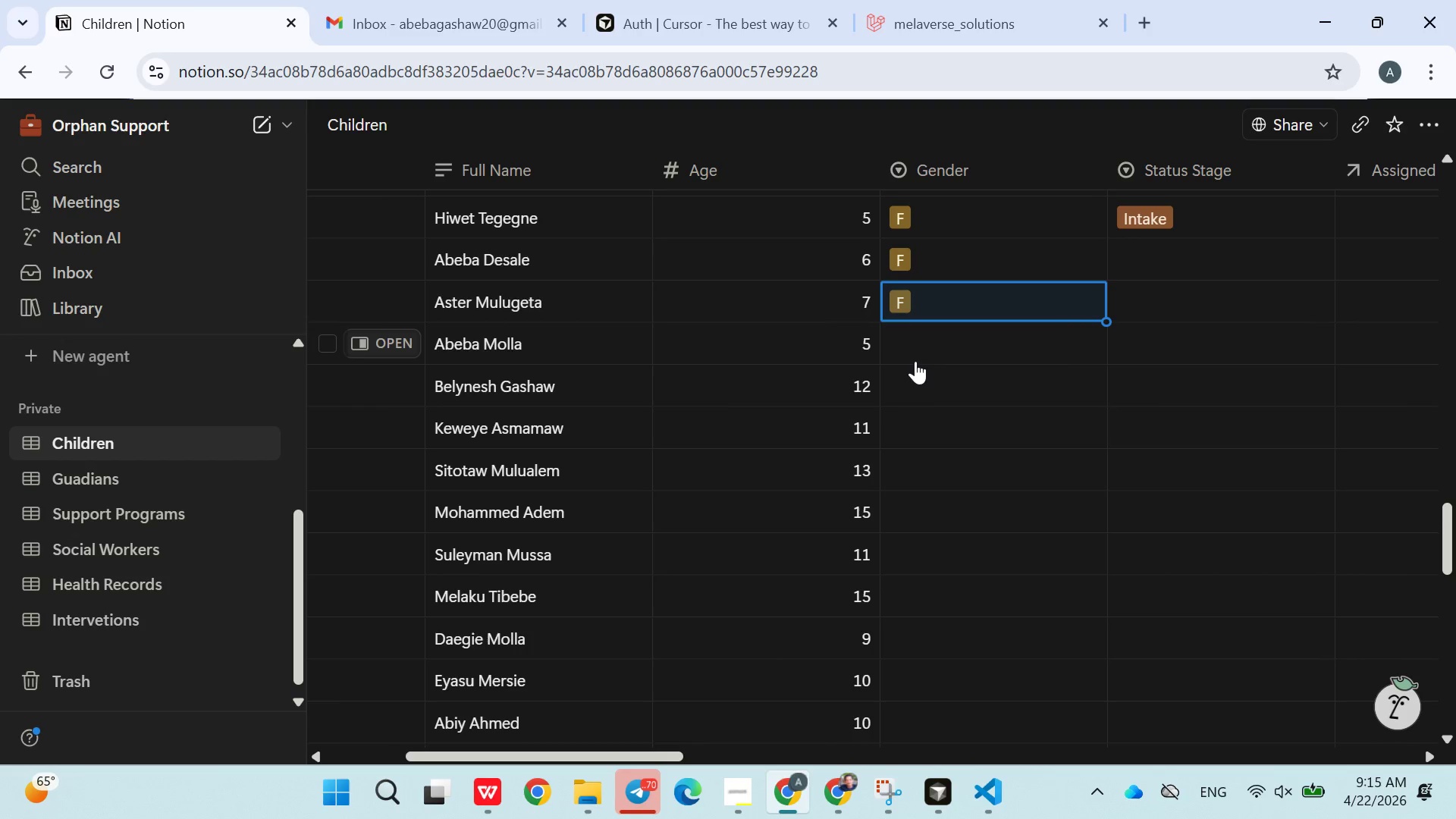 
left_click([924, 343])
 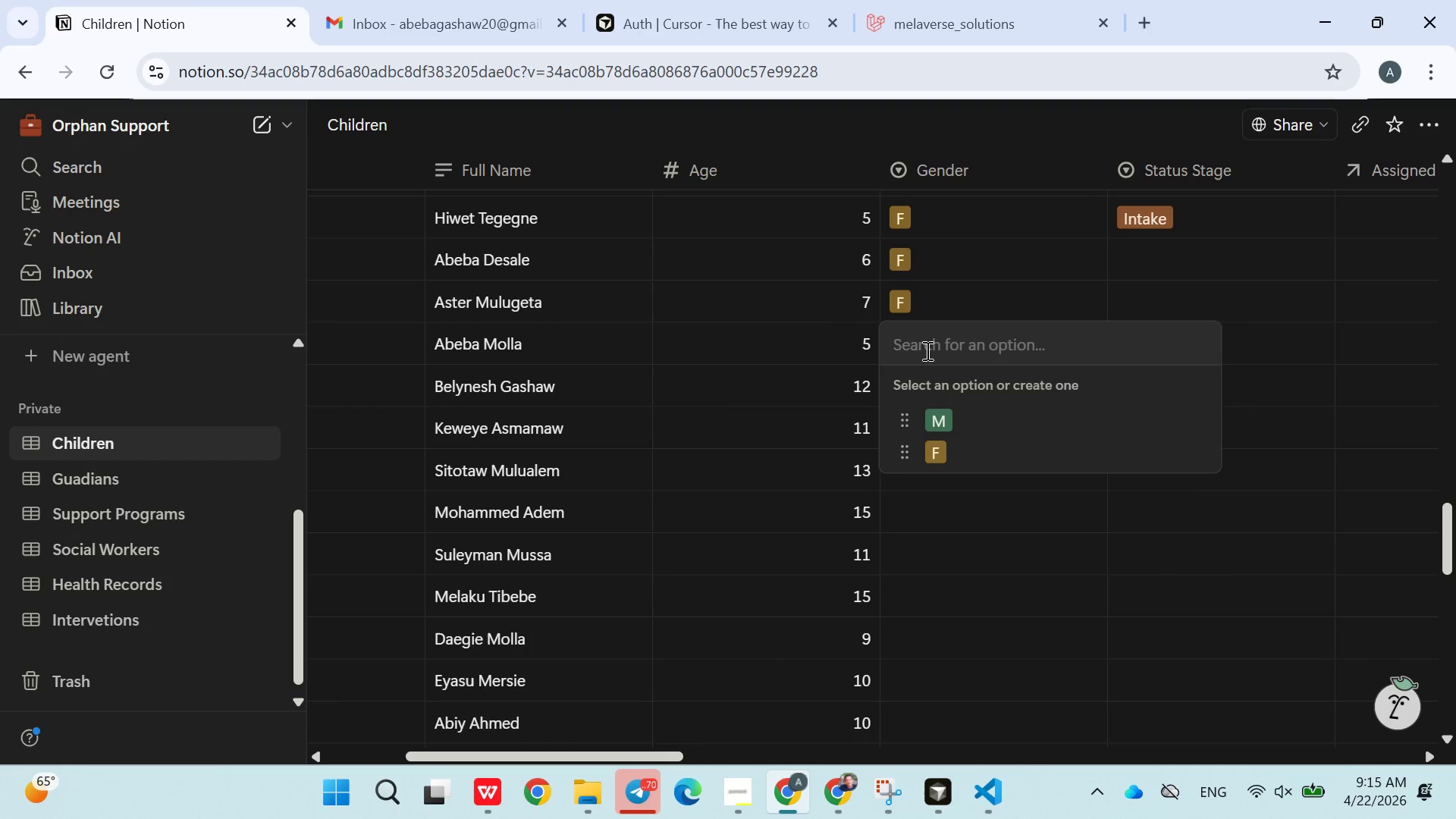 
left_click([952, 444])
 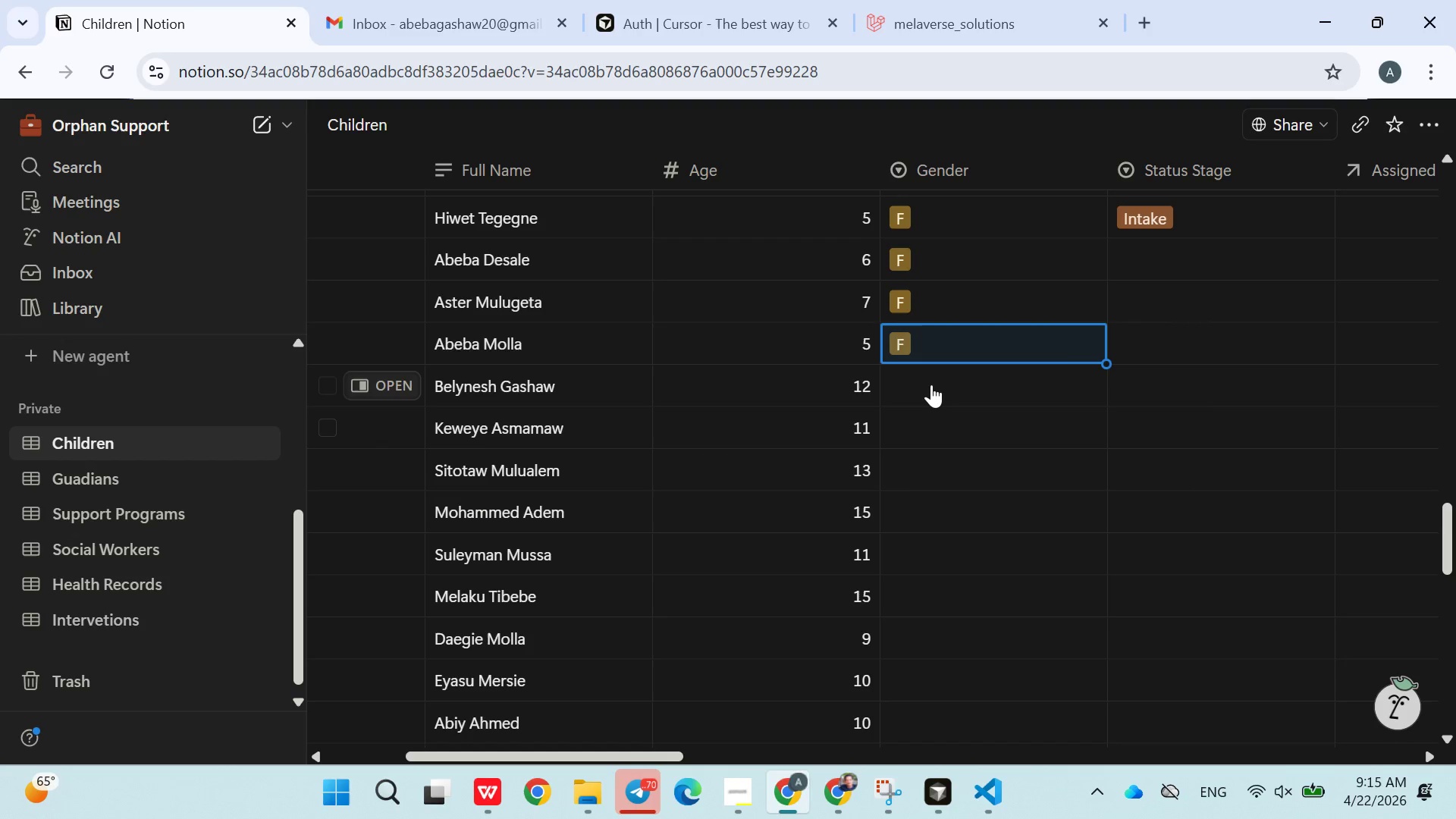 
left_click([930, 384])
 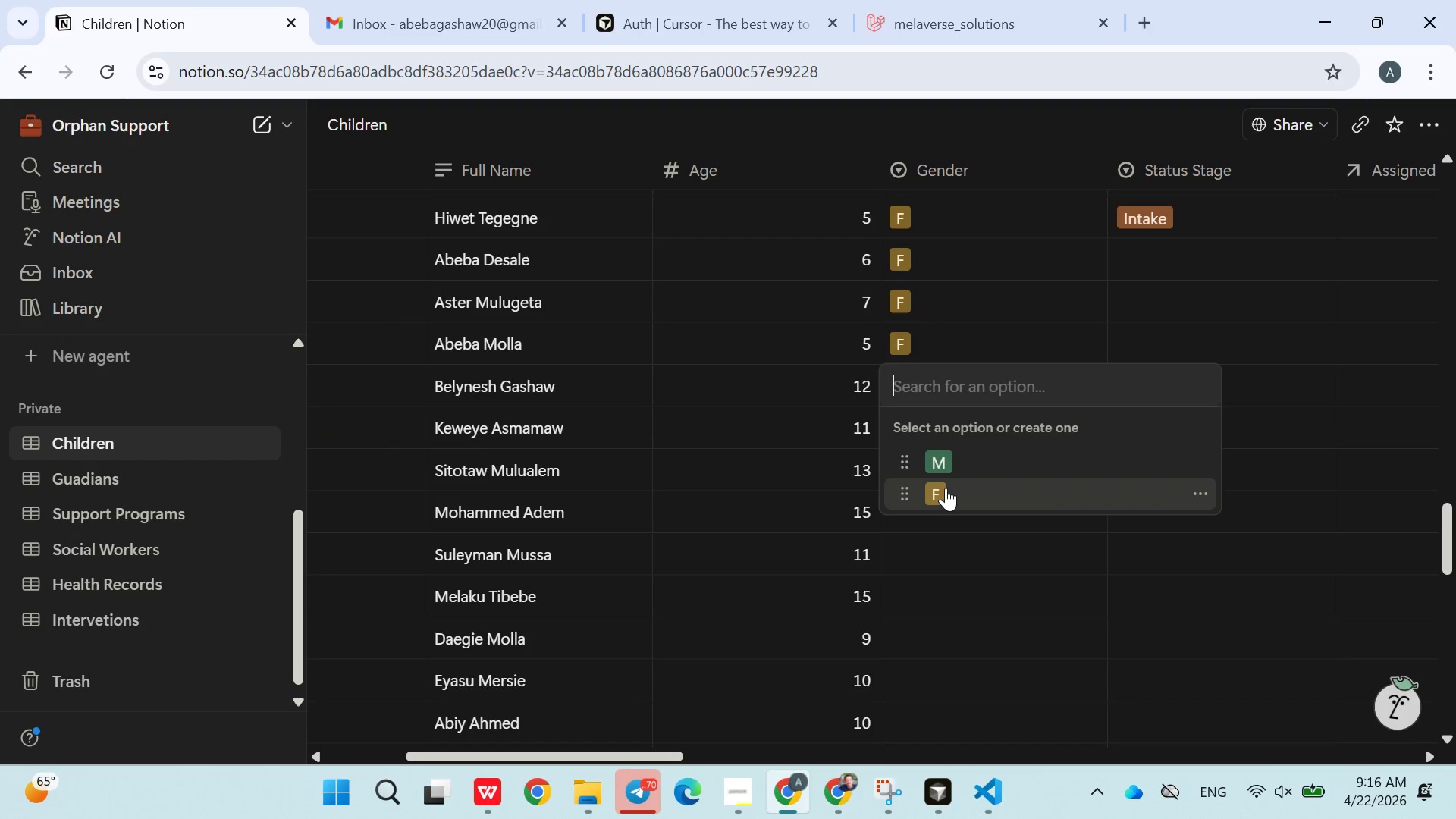 
left_click([946, 488])
 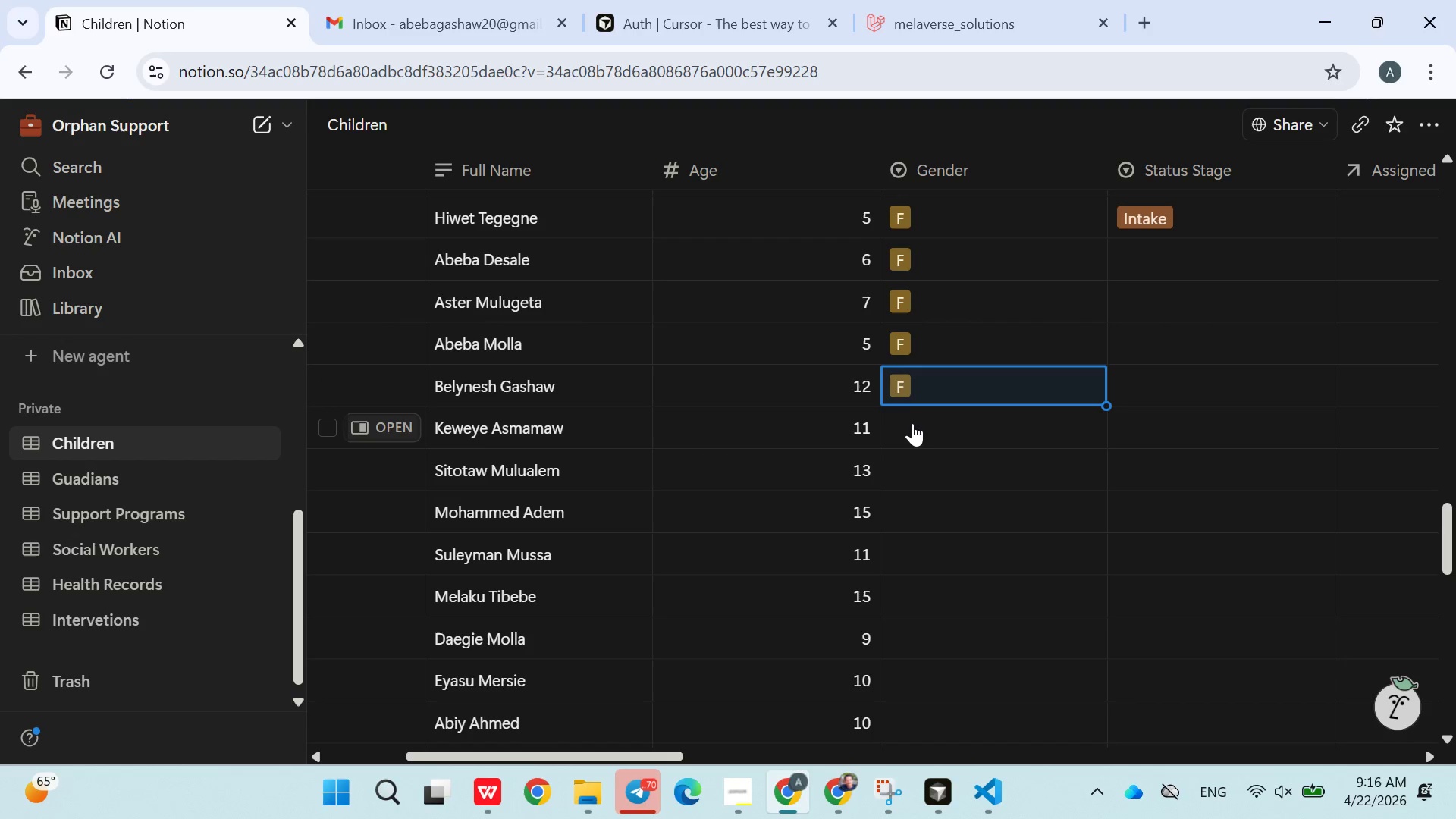 
left_click([906, 431])
 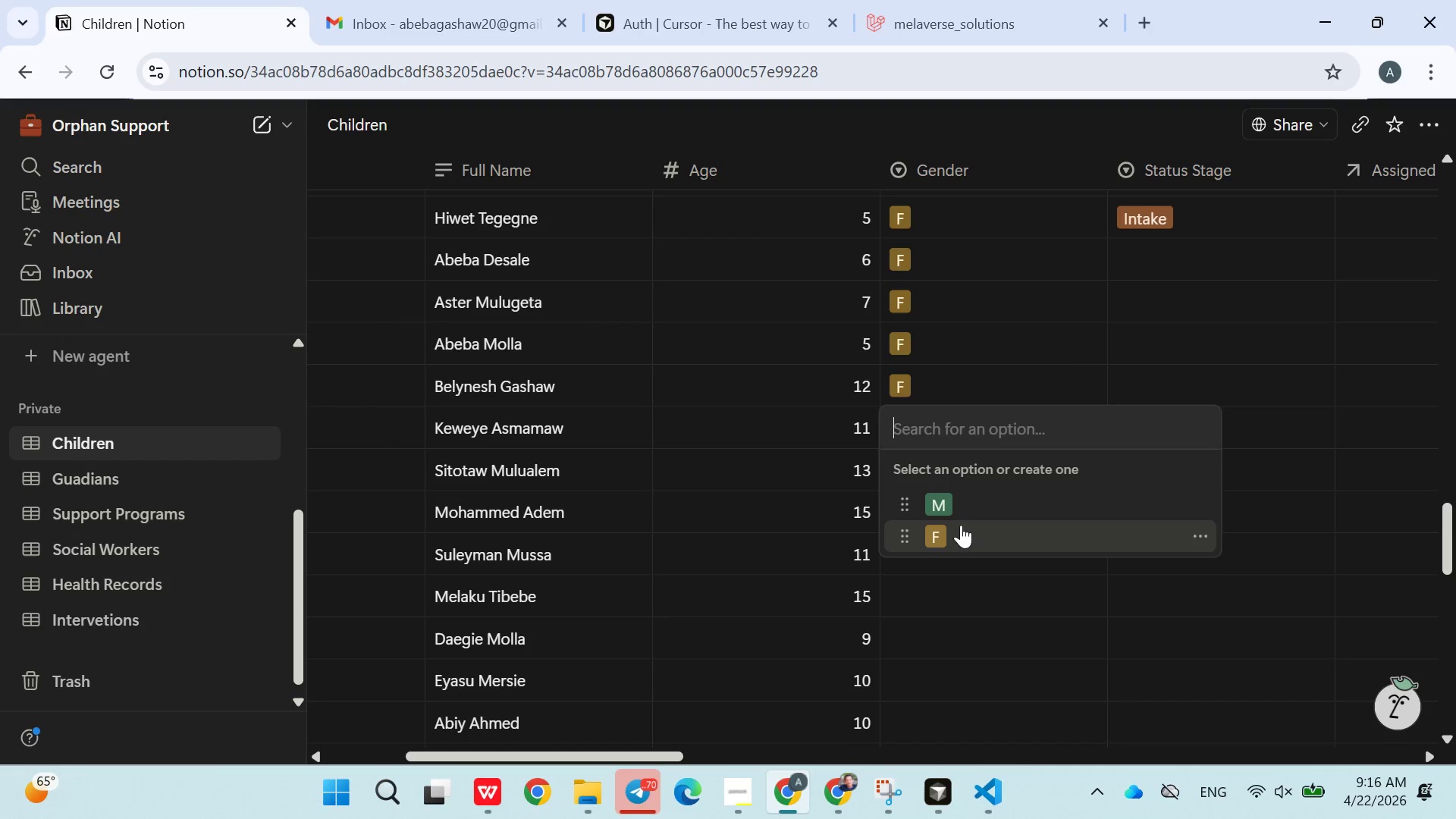 
left_click([960, 531])
 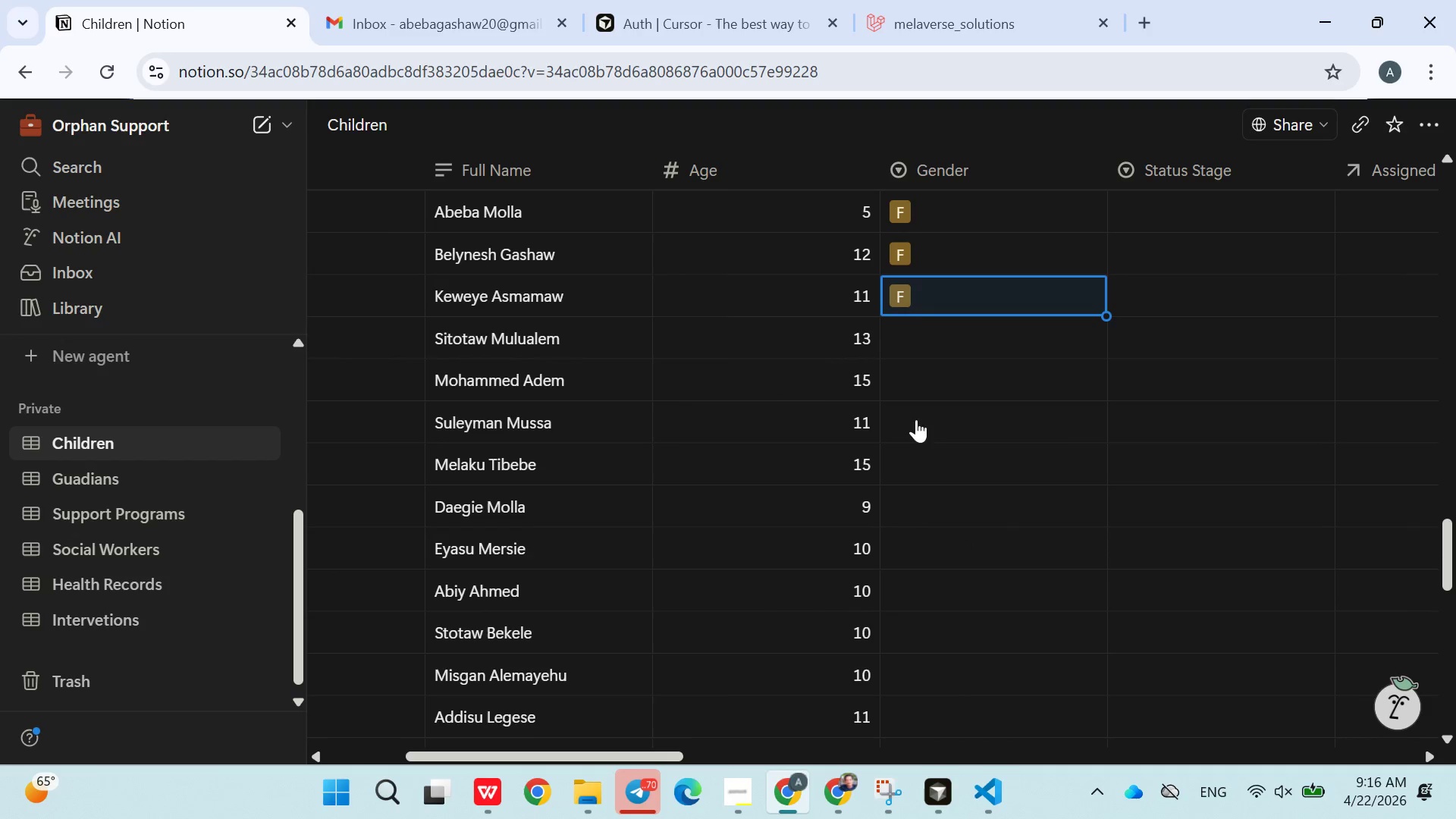 
left_click([928, 298])
 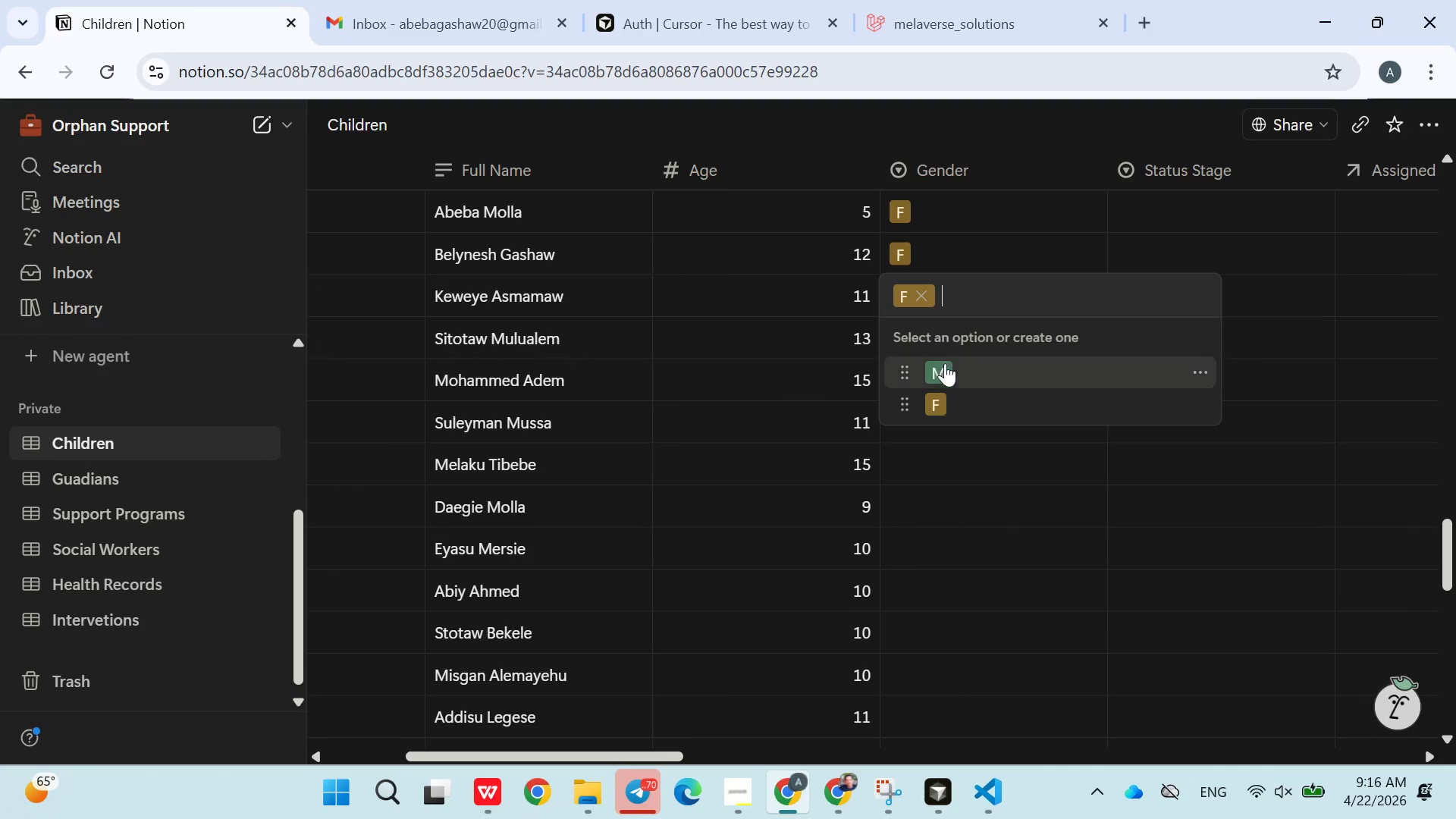 
left_click([945, 369])
 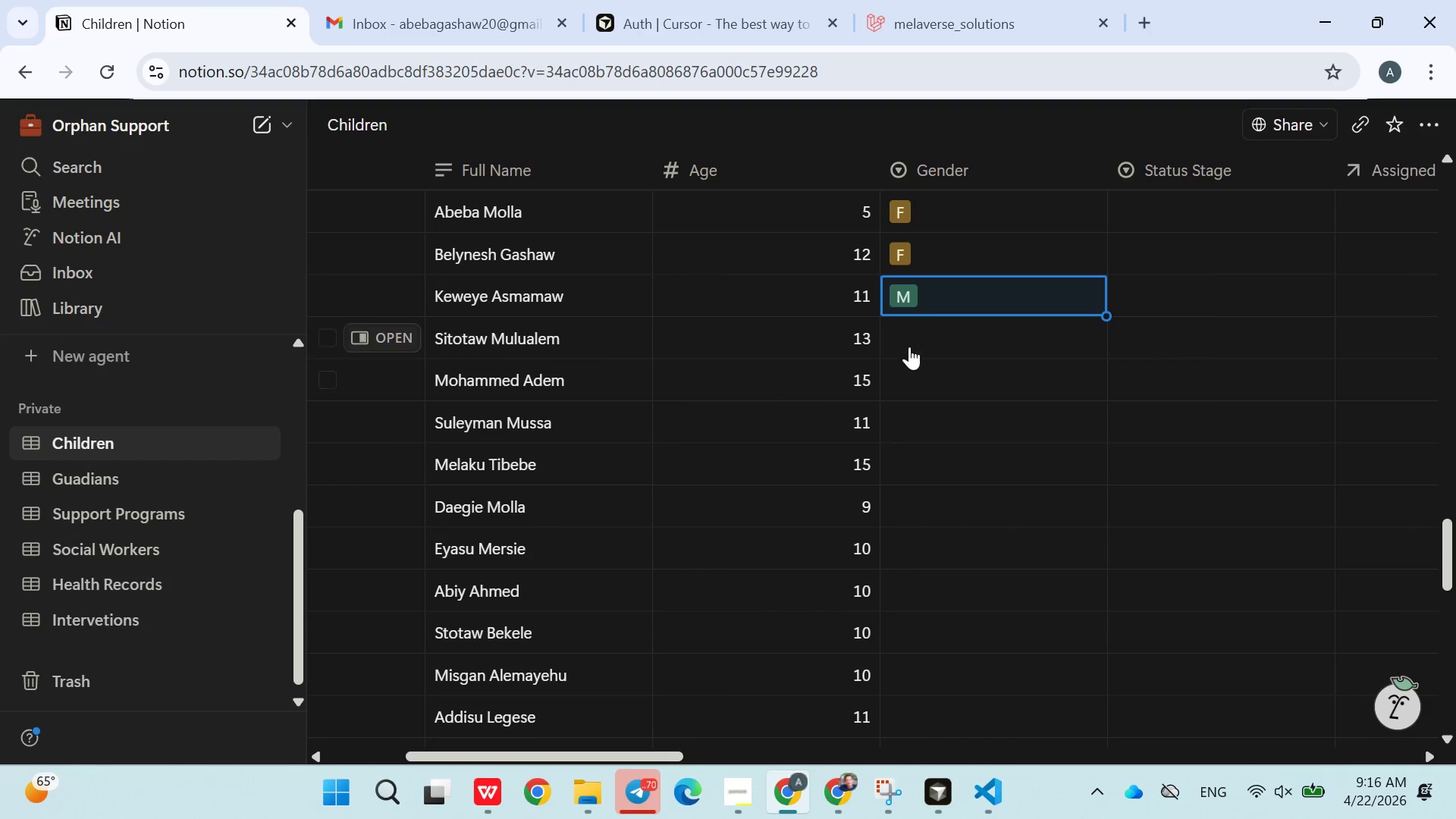 
left_click([909, 343])
 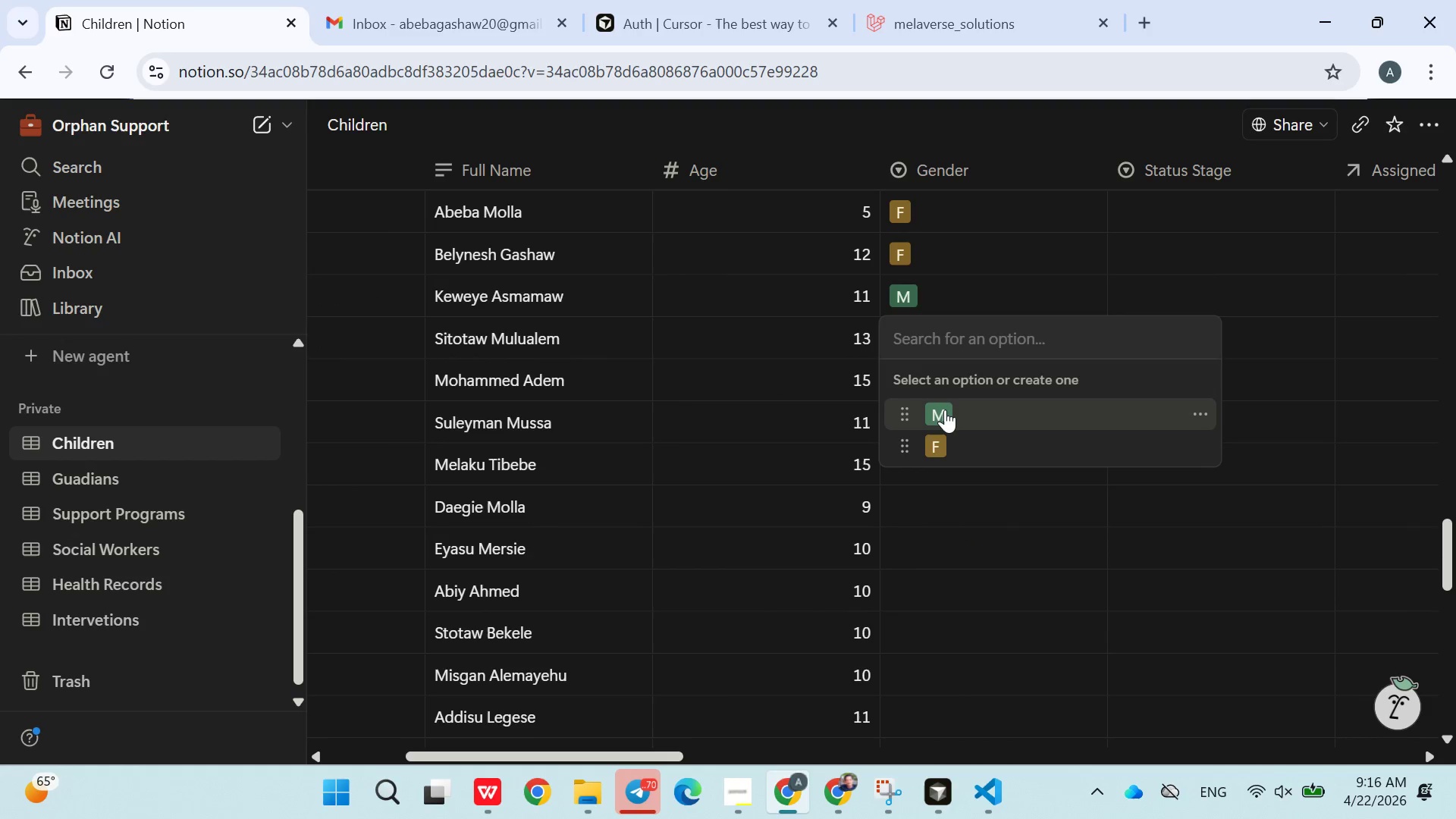 
left_click([945, 410])
 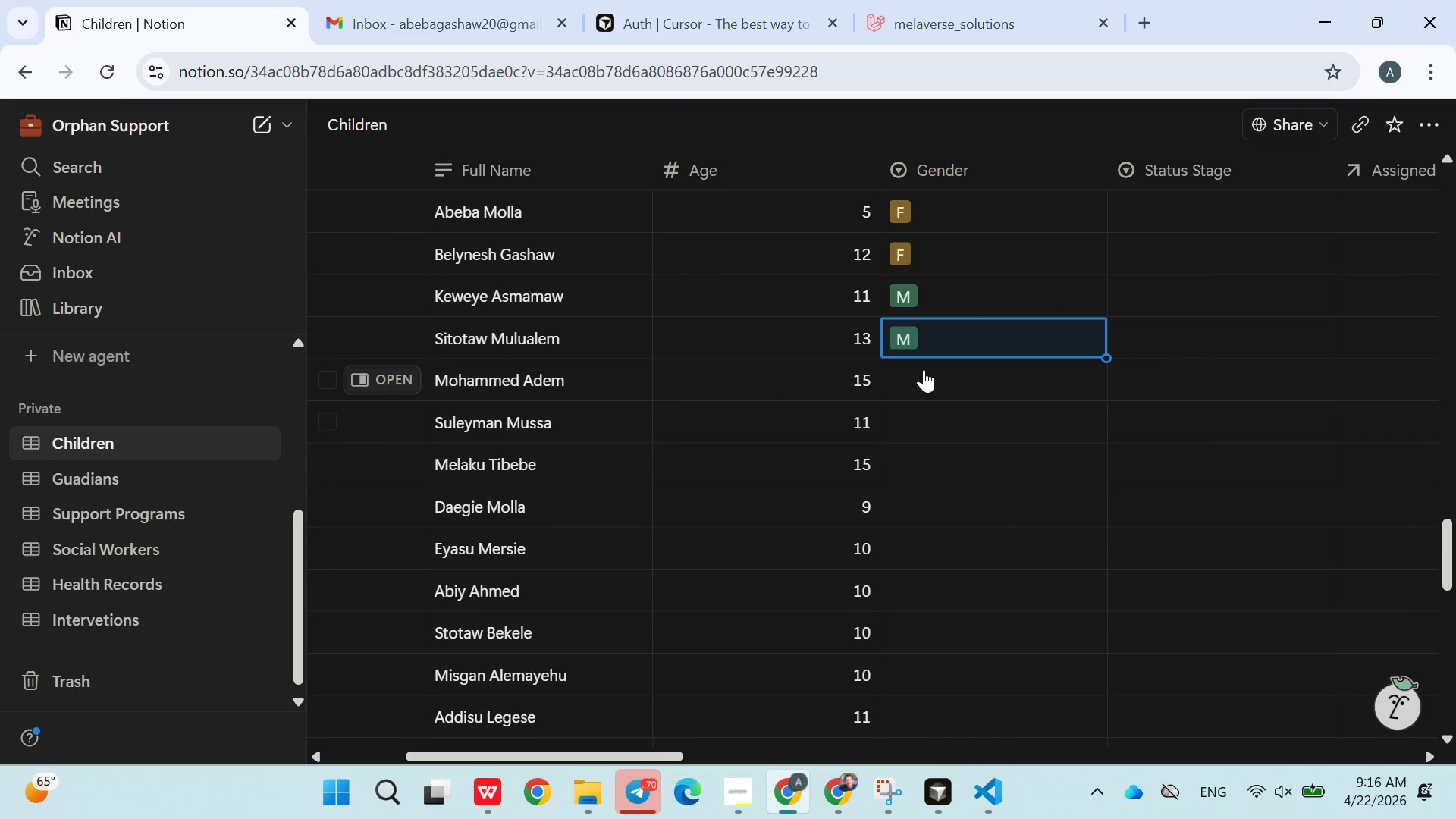 
left_click([915, 382])
 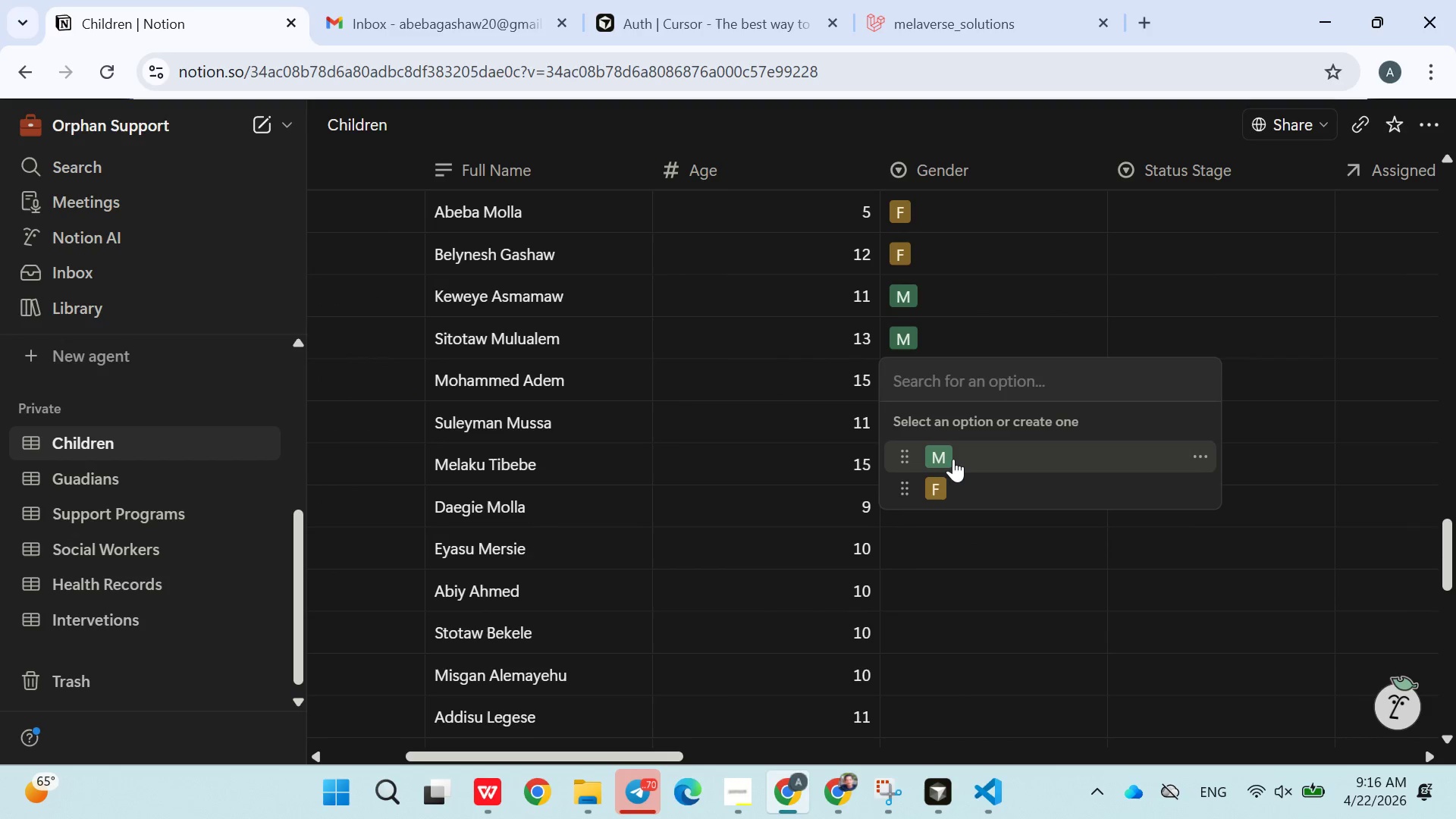 
left_click([953, 459])
 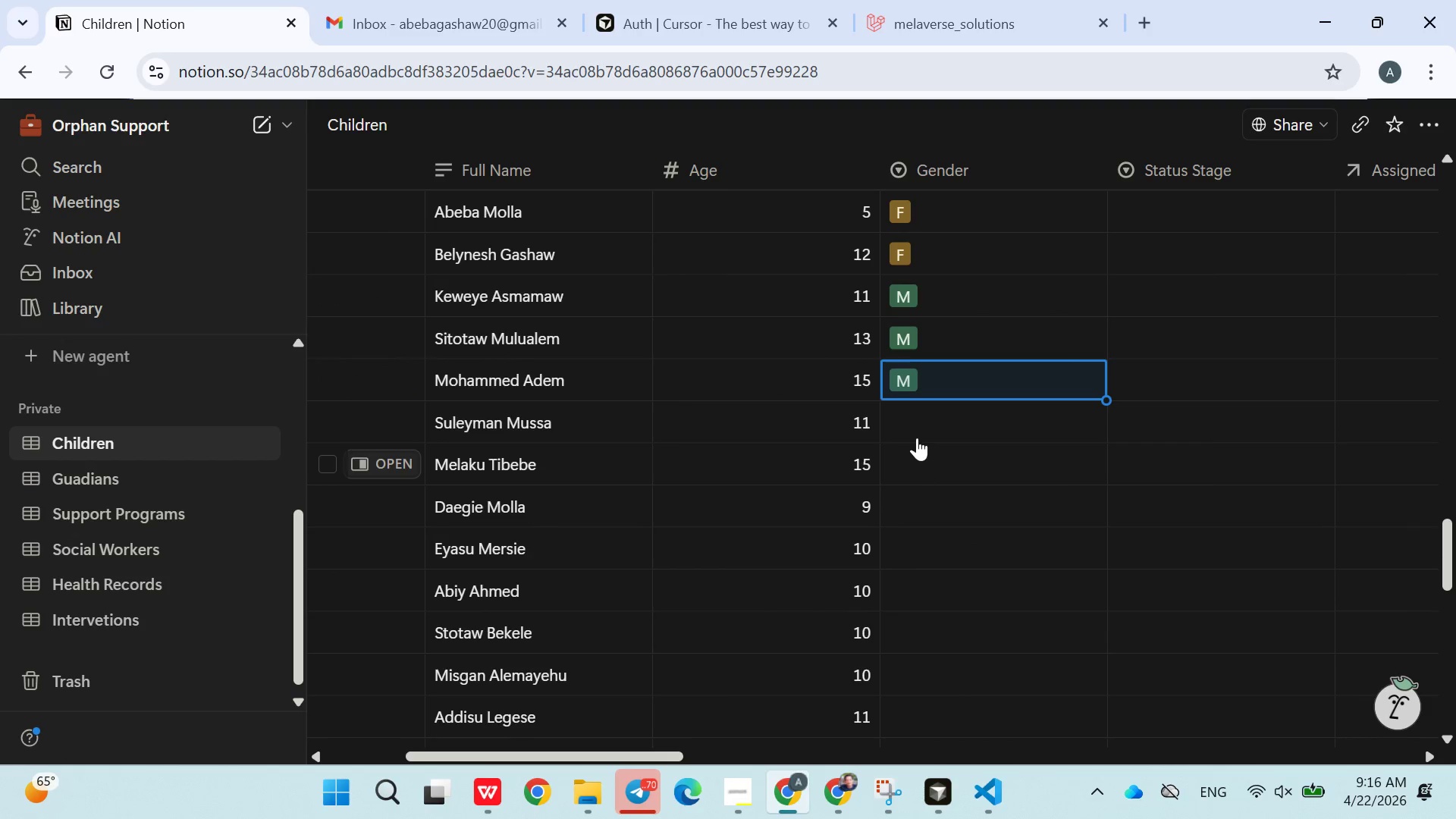 
left_click([914, 425])
 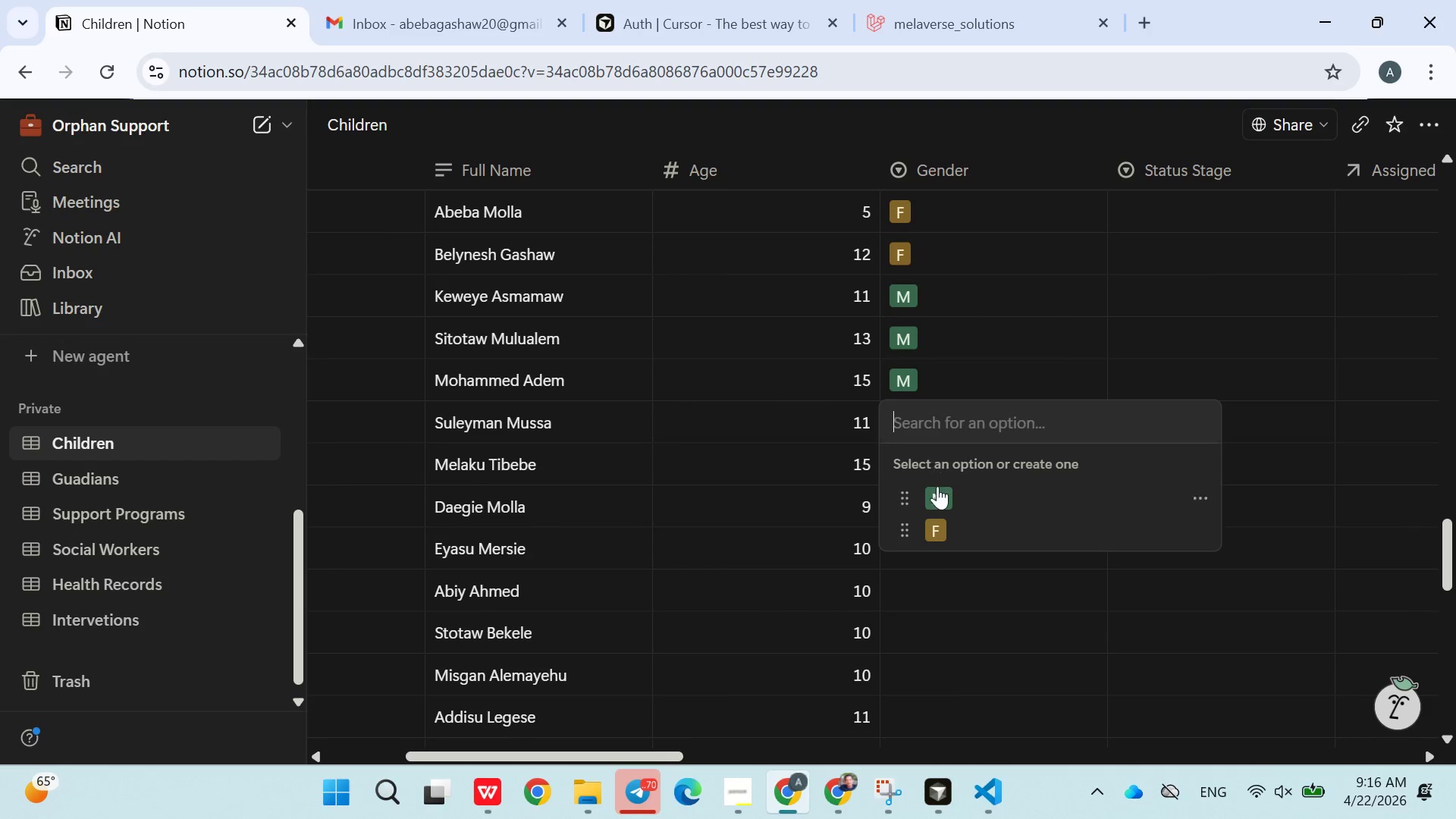 
left_click([938, 487])
 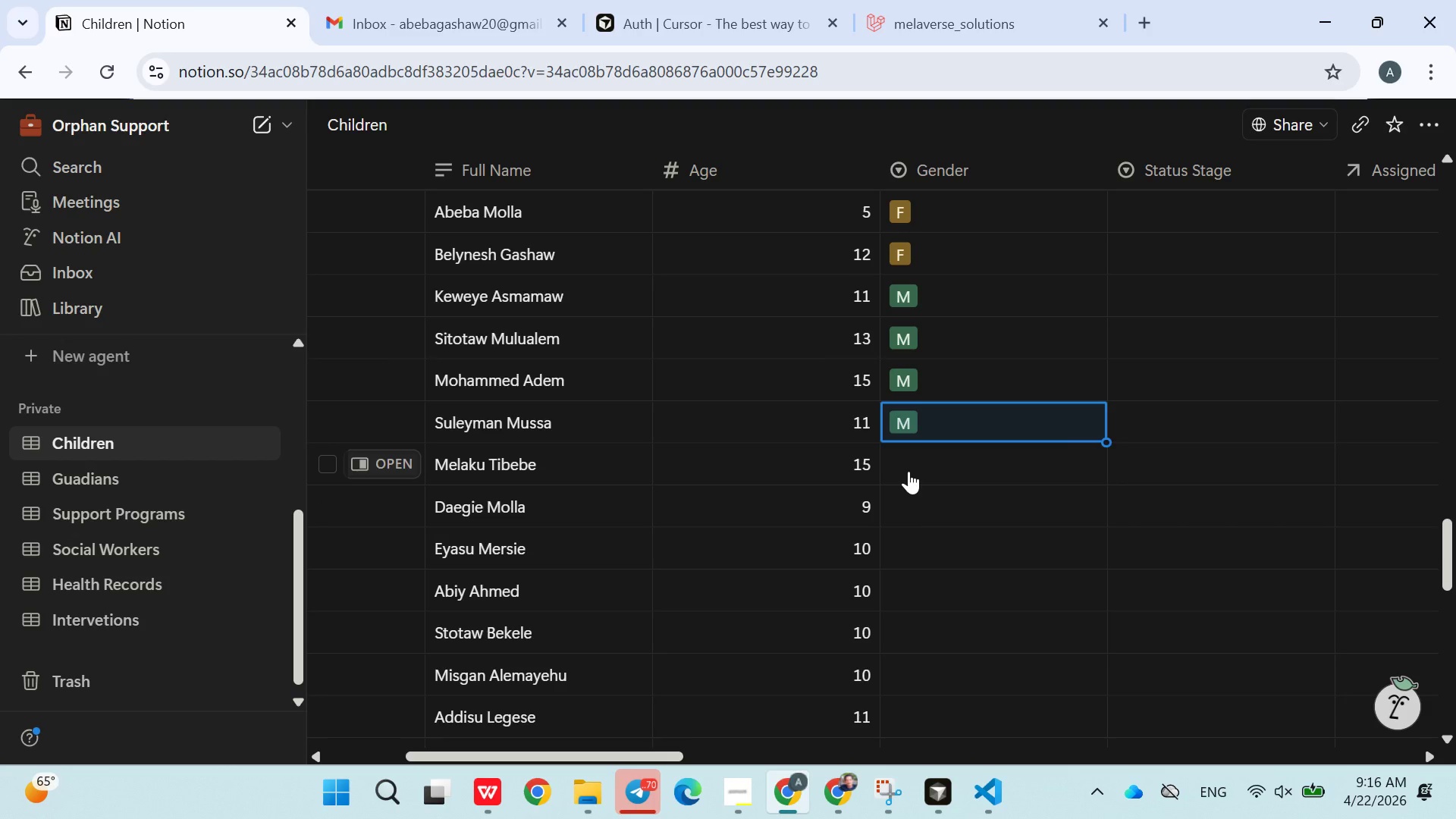 
left_click([910, 469])
 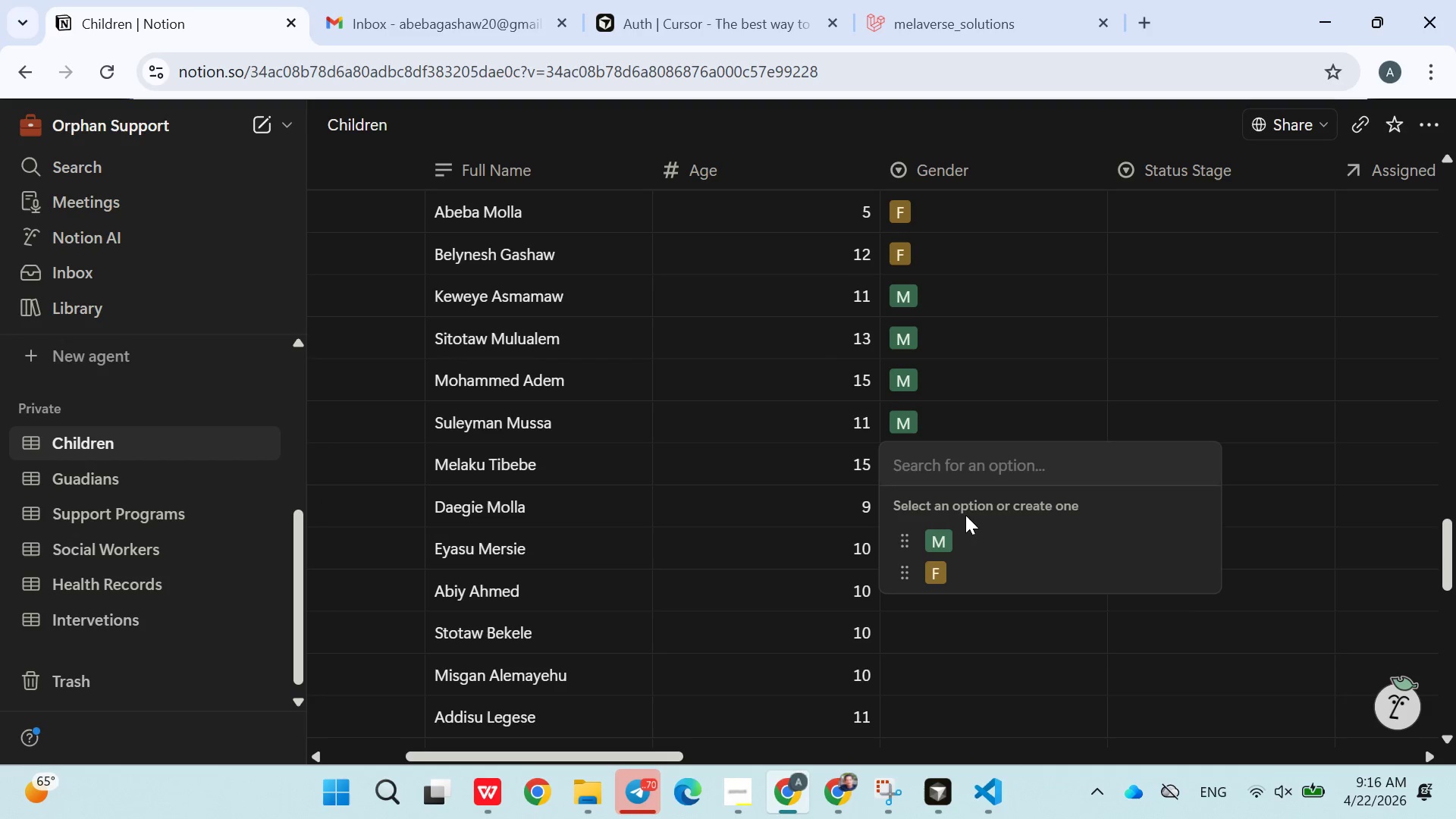 
left_click([965, 526])
 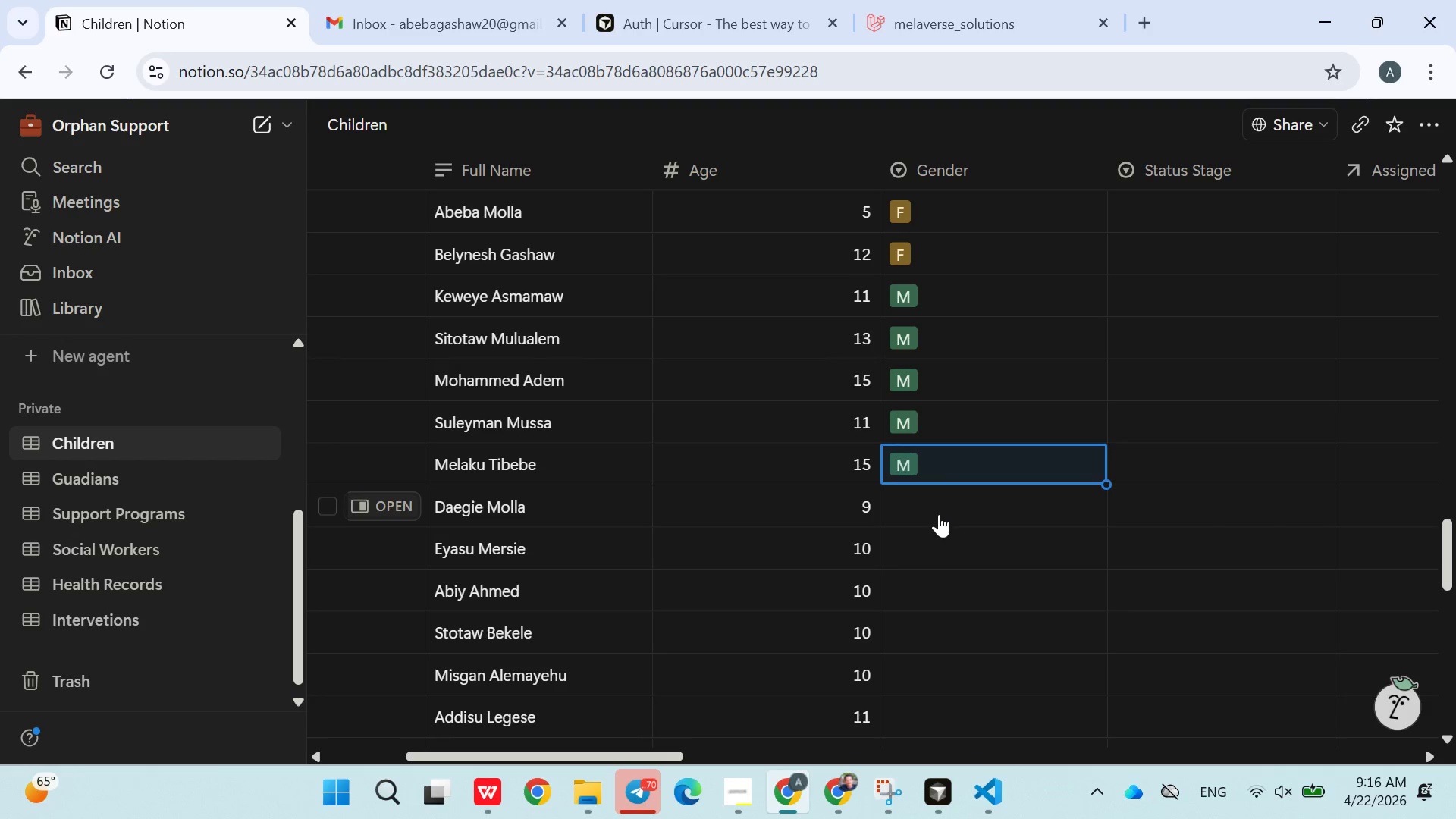 
left_click([934, 511])
 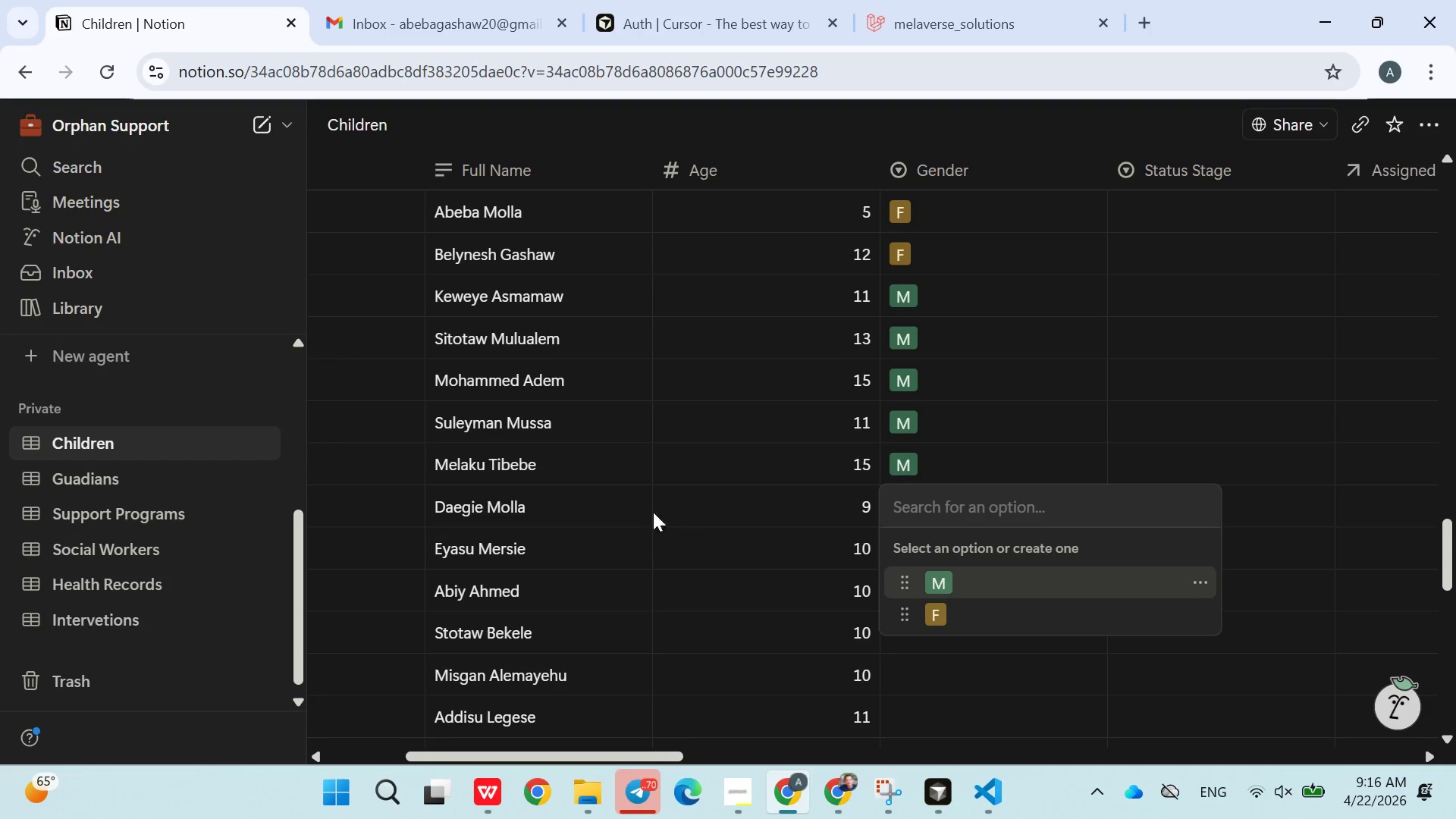 
double_click([460, 500])
 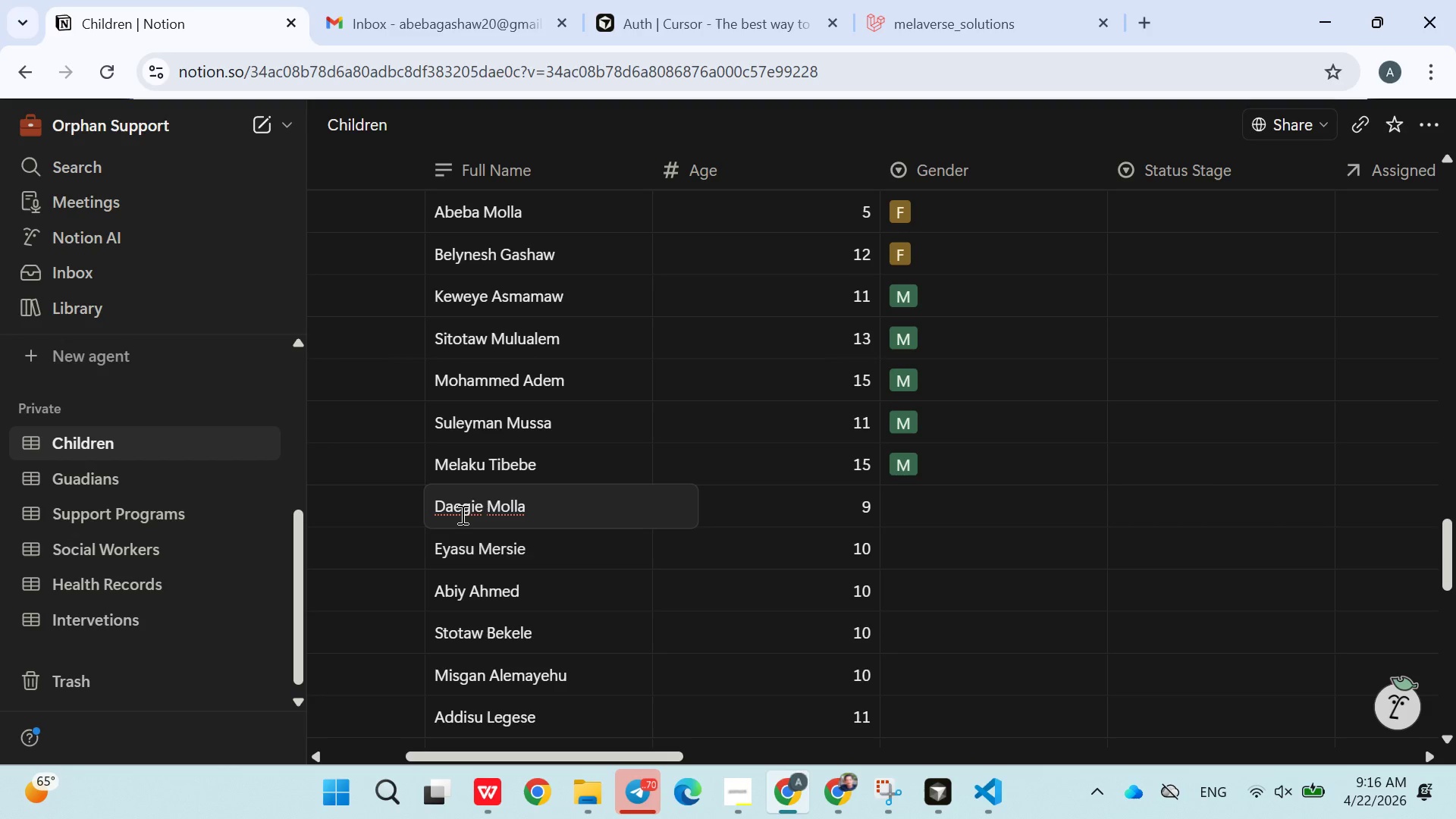 
left_click([461, 514])
 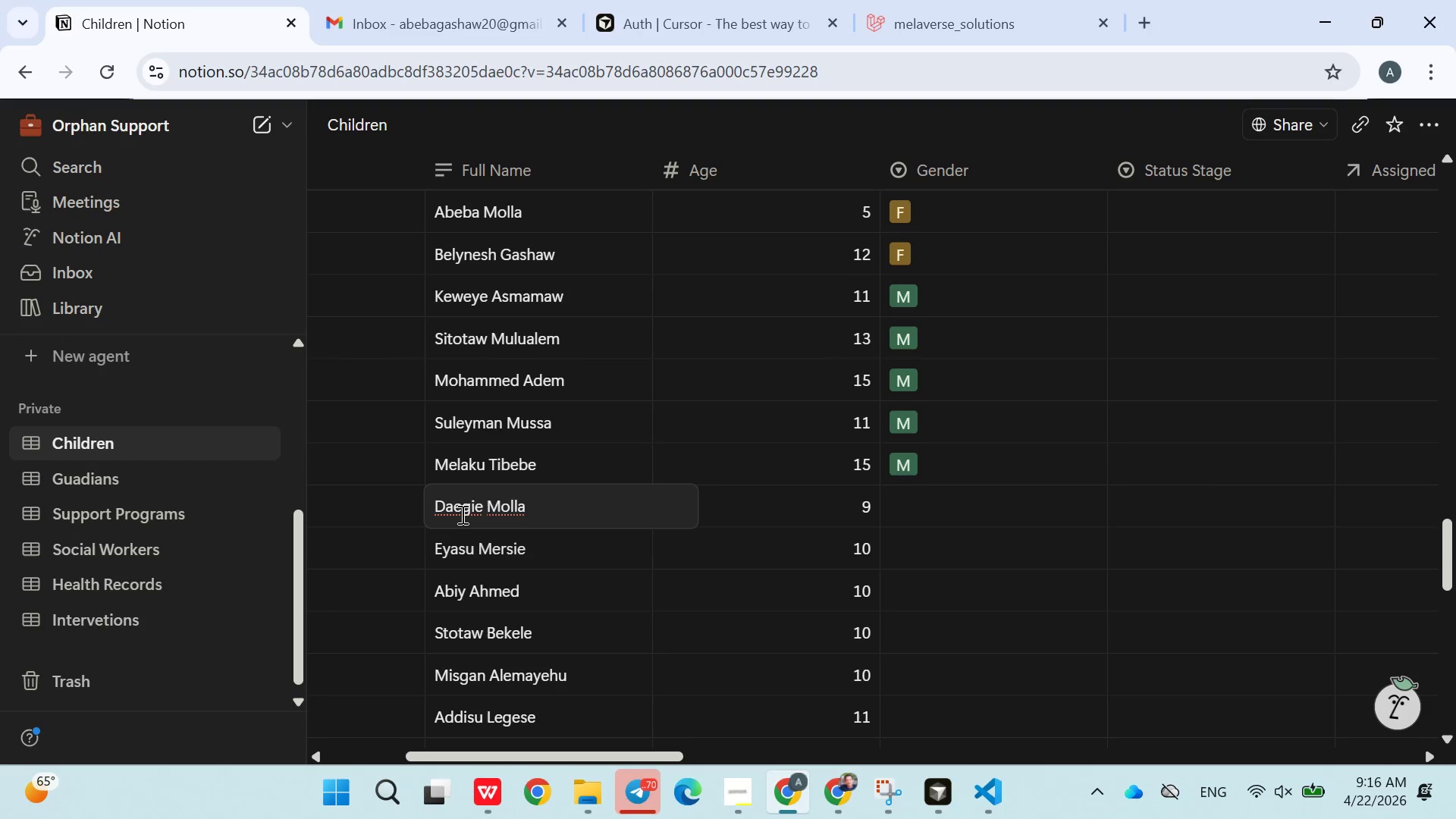 
left_click([464, 518])
 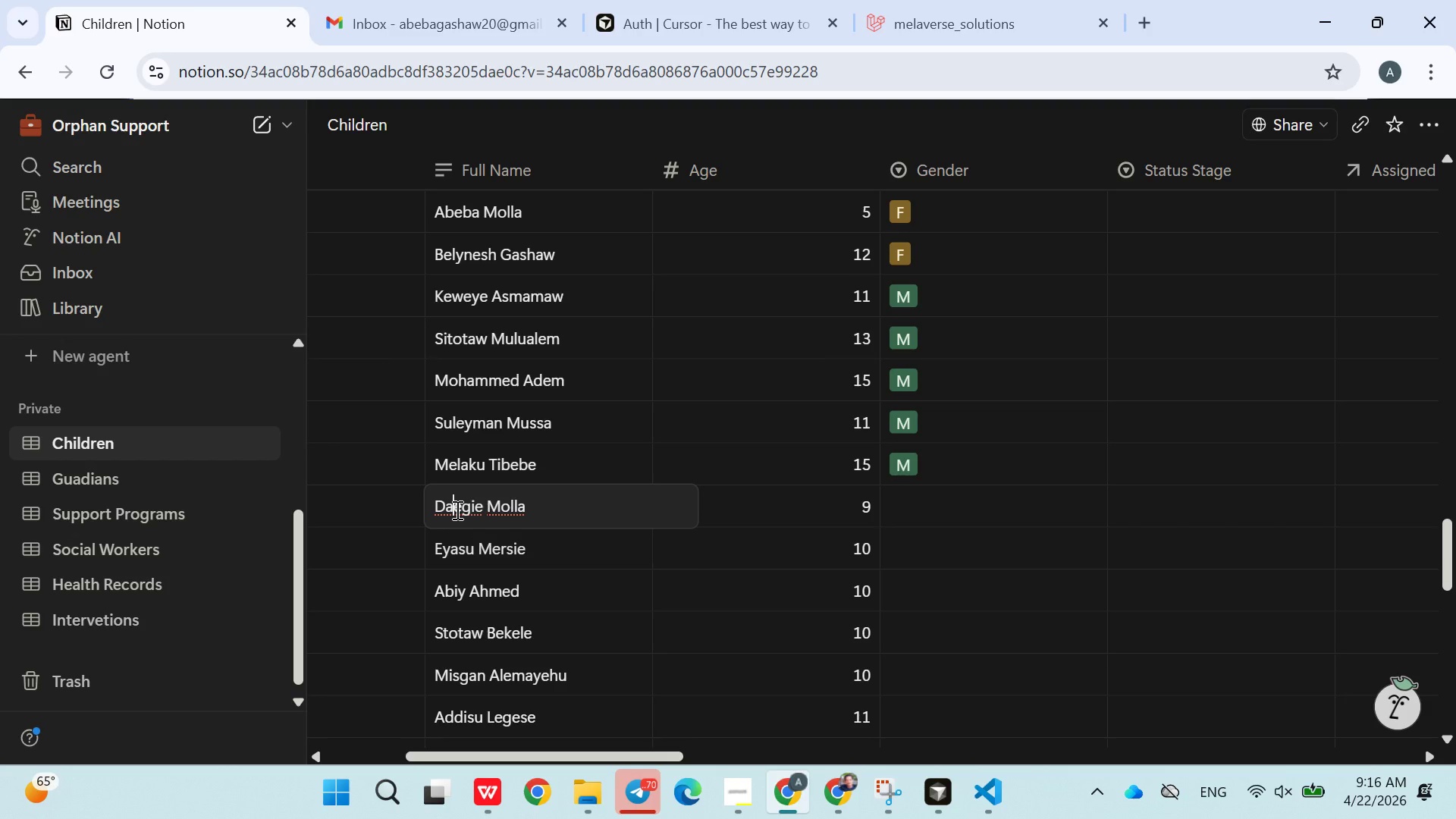 
double_click([456, 510])
 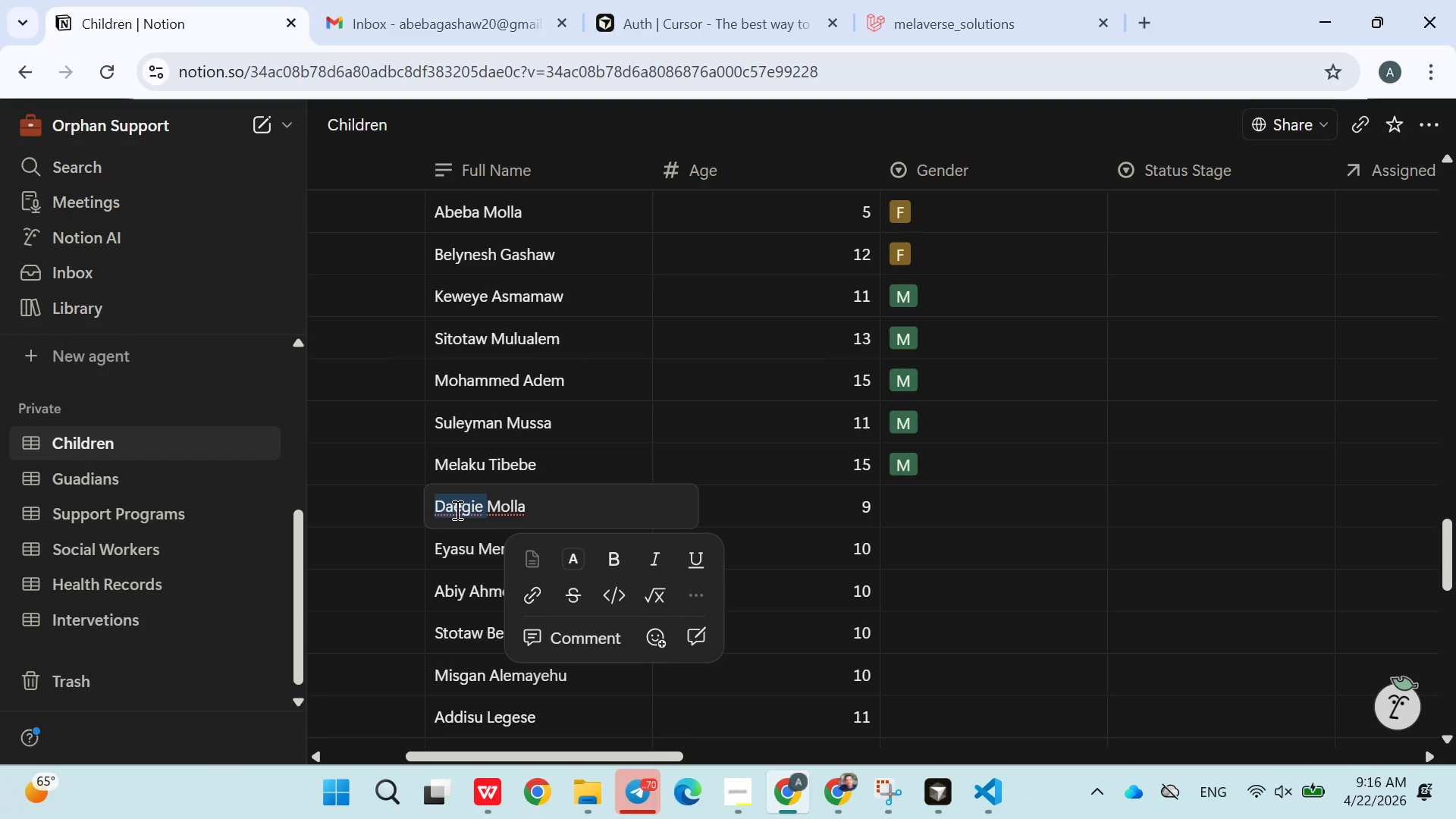 
type(Dirb )
 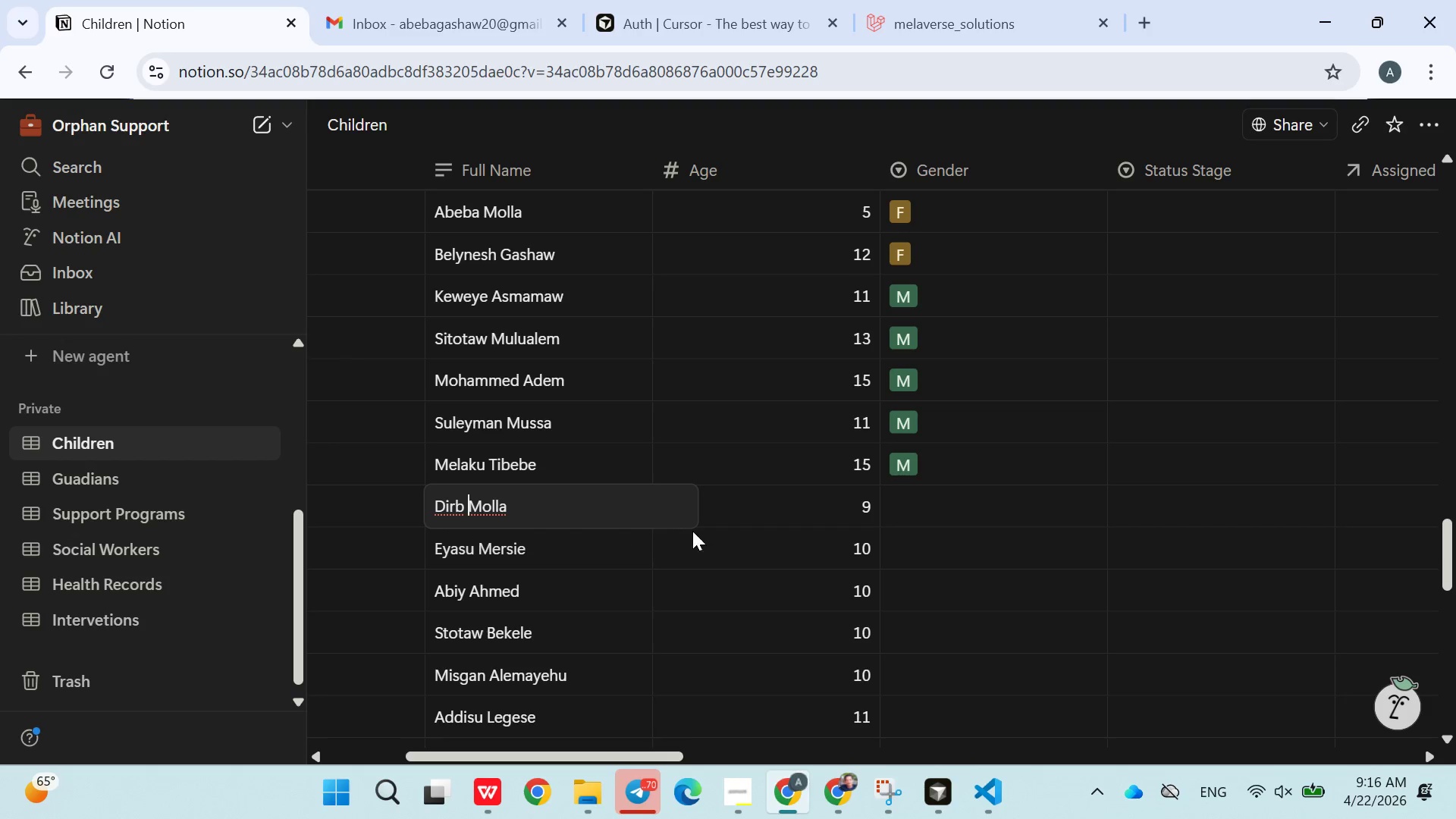 
left_click([896, 509])
 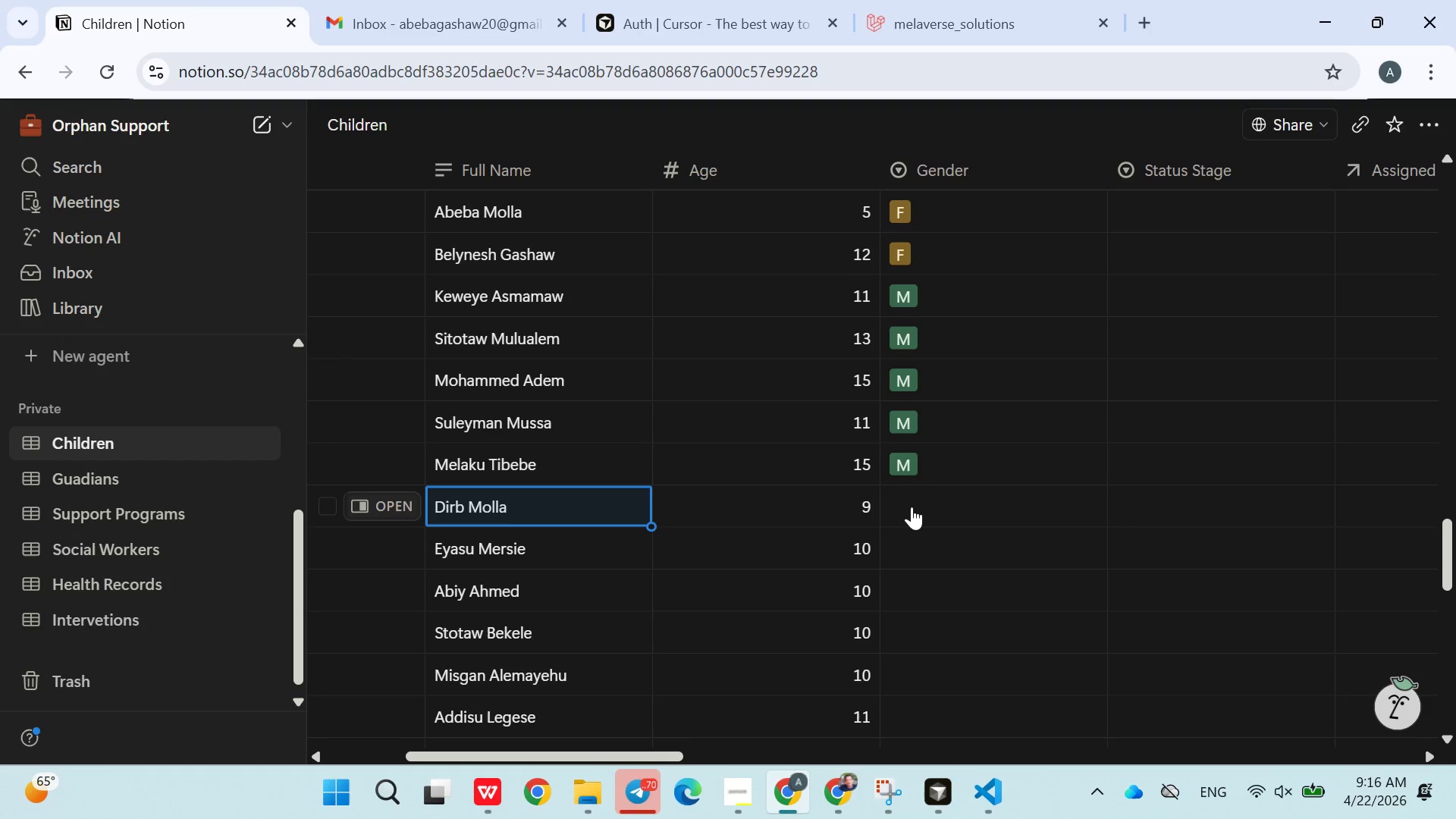 
left_click([912, 506])
 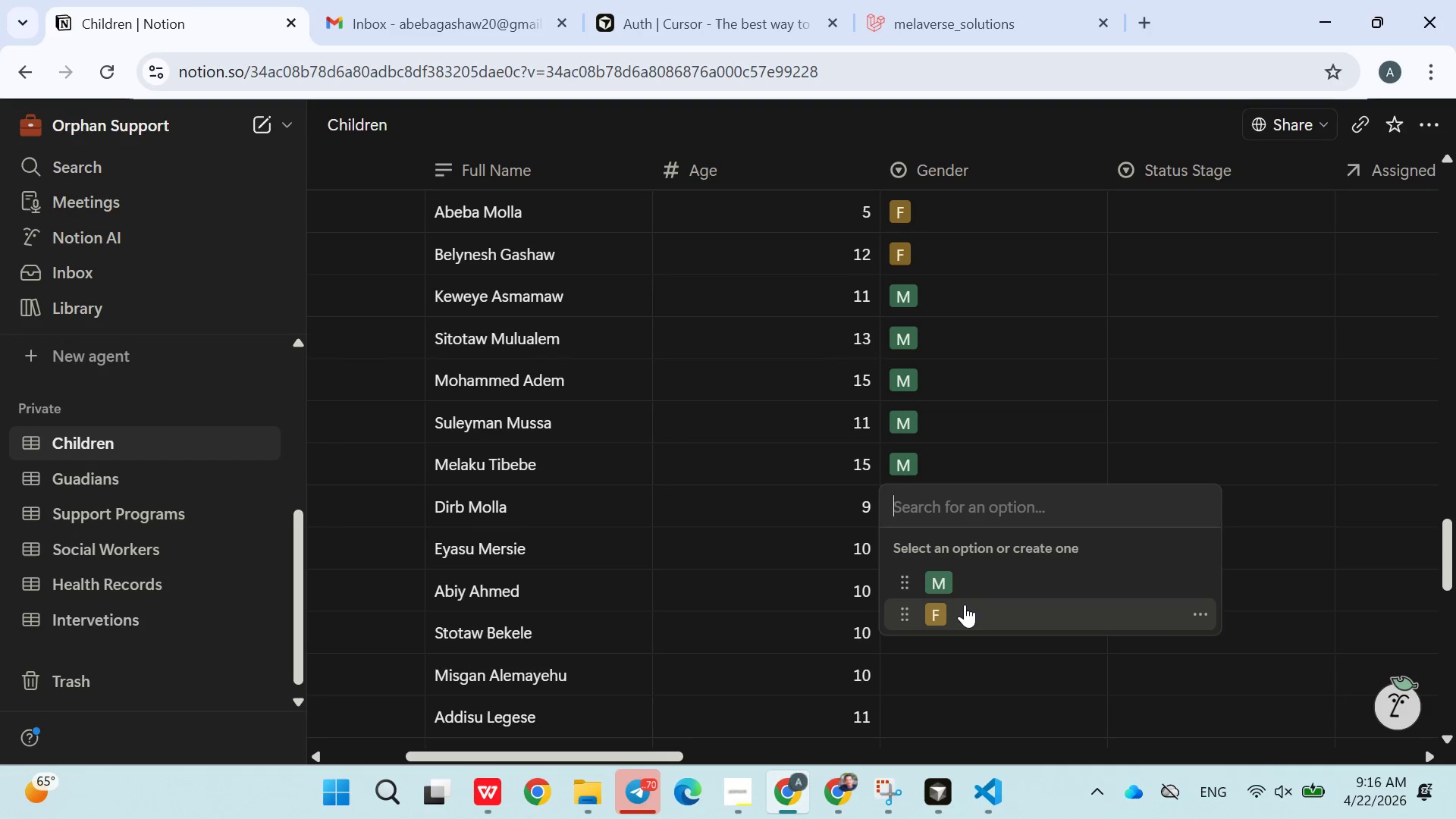 
left_click([965, 606])
 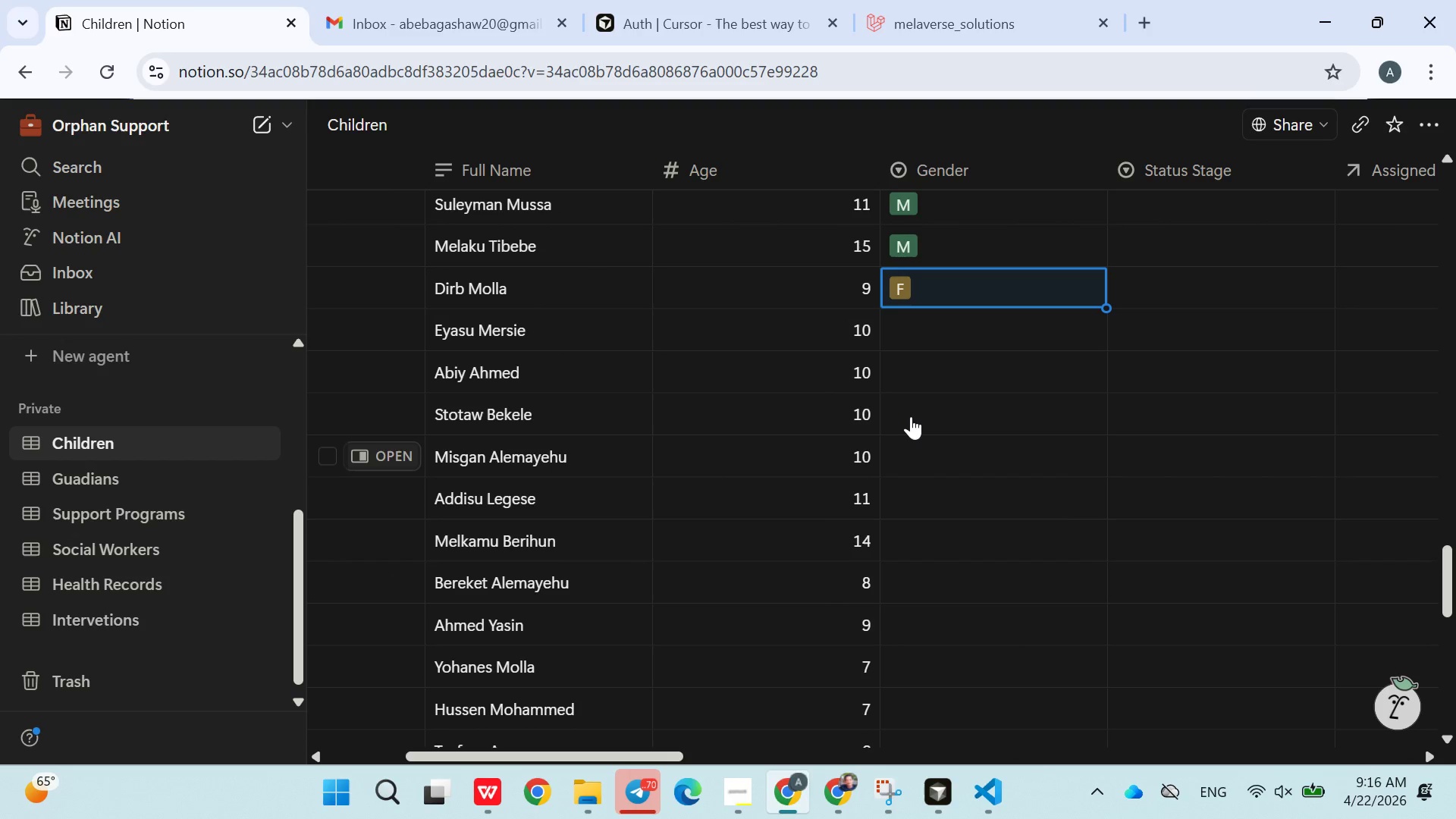 
left_click([922, 329])
 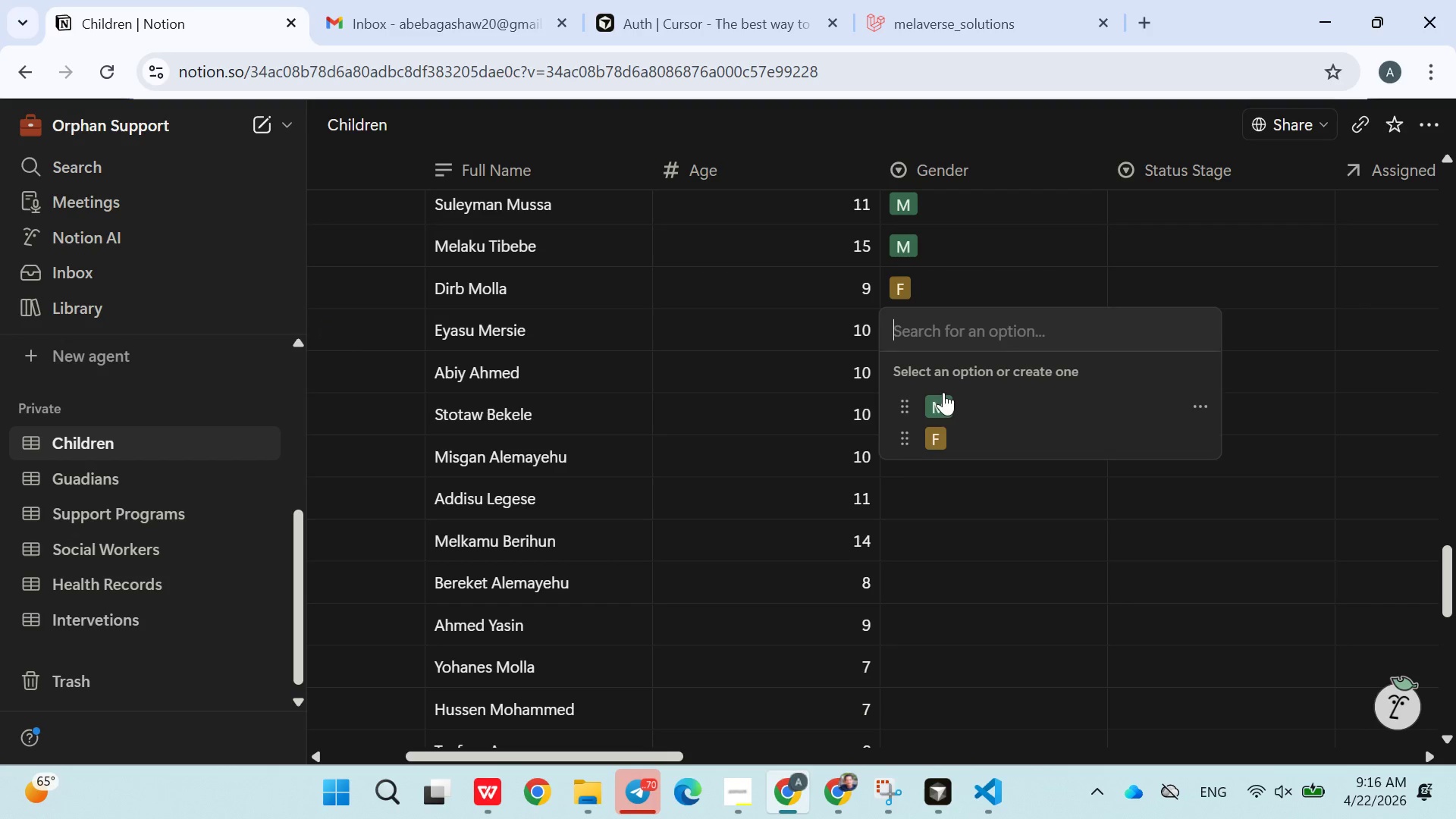 
left_click([943, 399])
 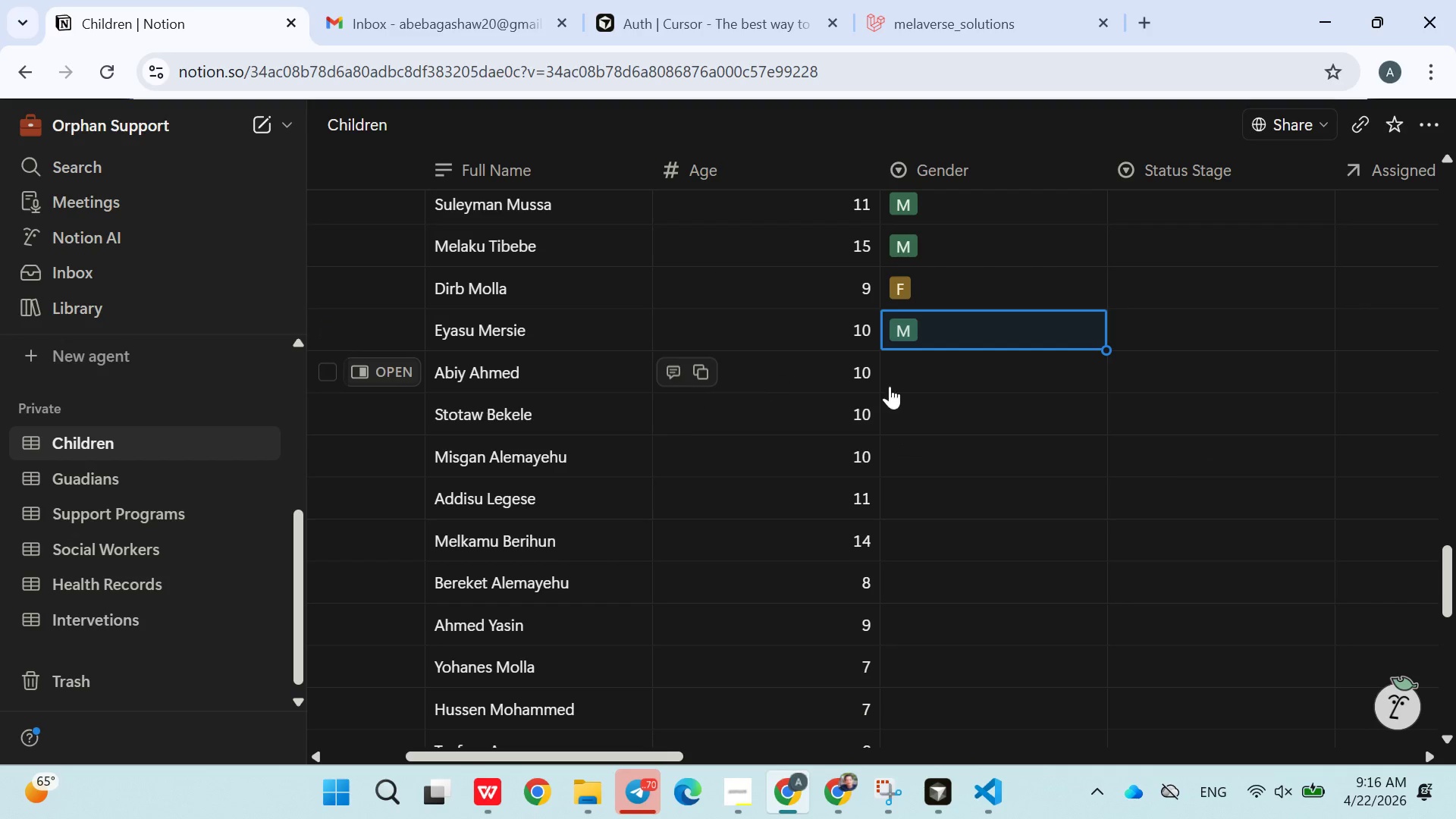 
left_click([964, 387])
 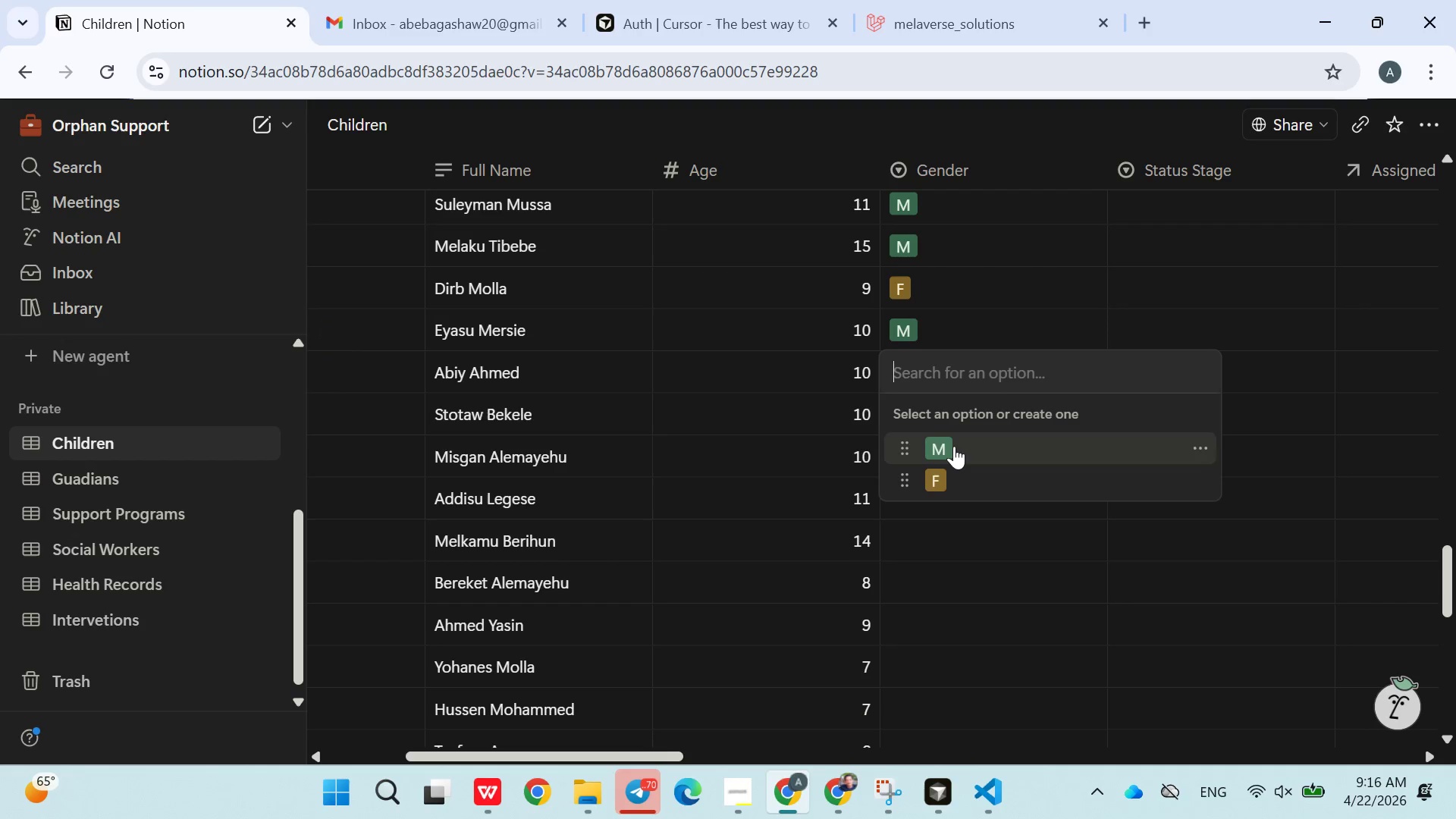 
left_click([953, 447])
 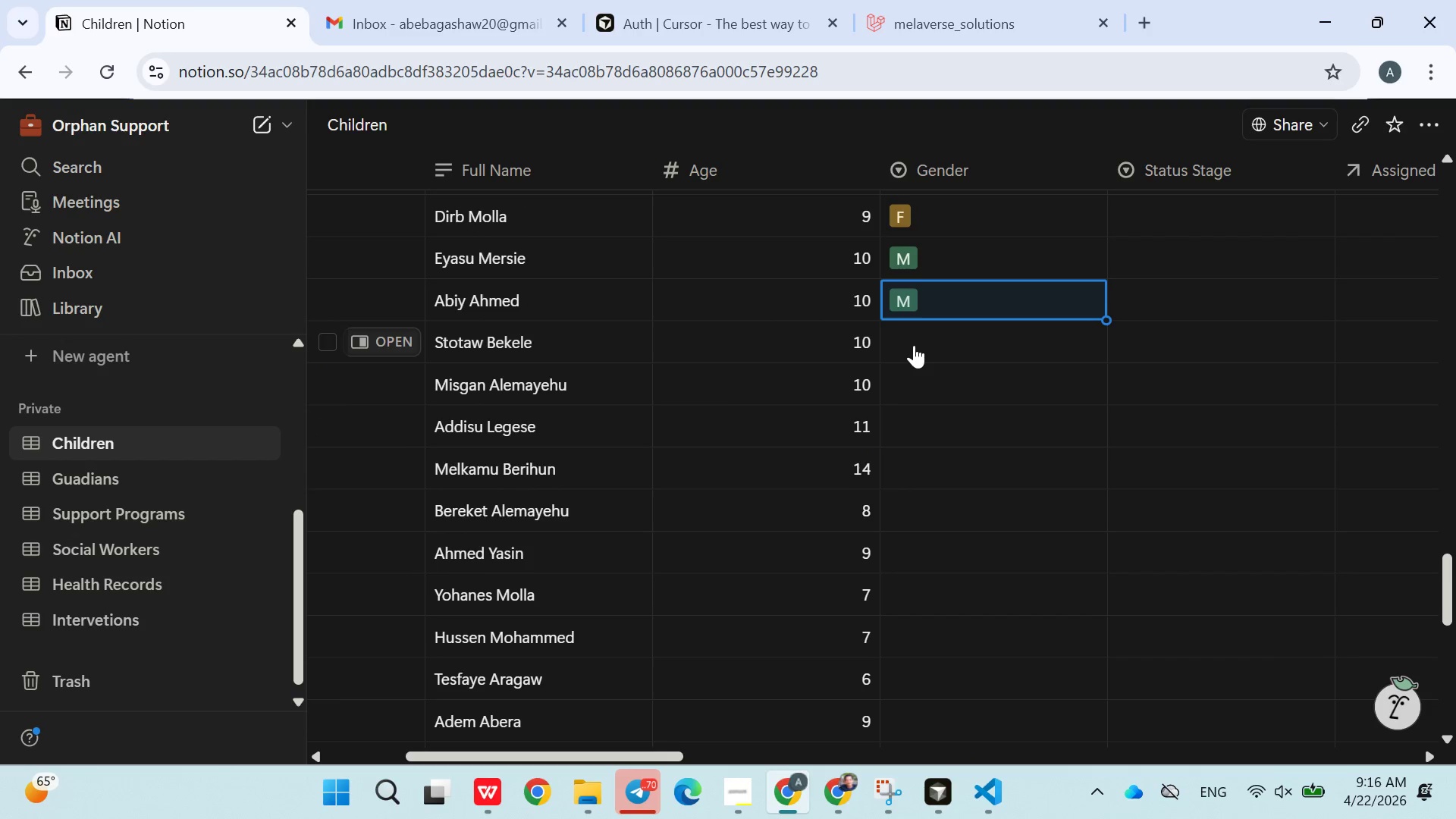 
left_click([914, 345])
 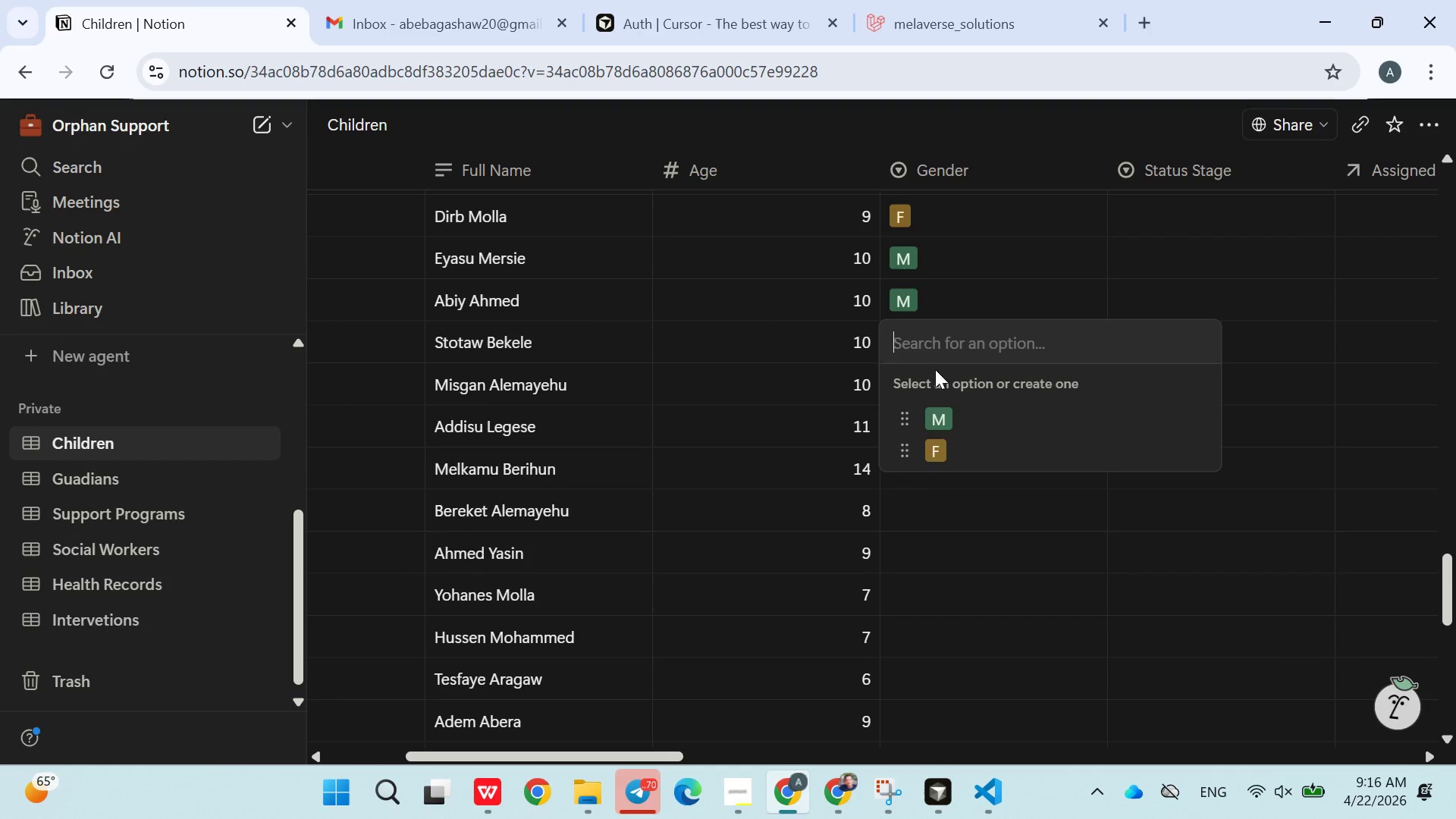 
left_click([946, 419])
 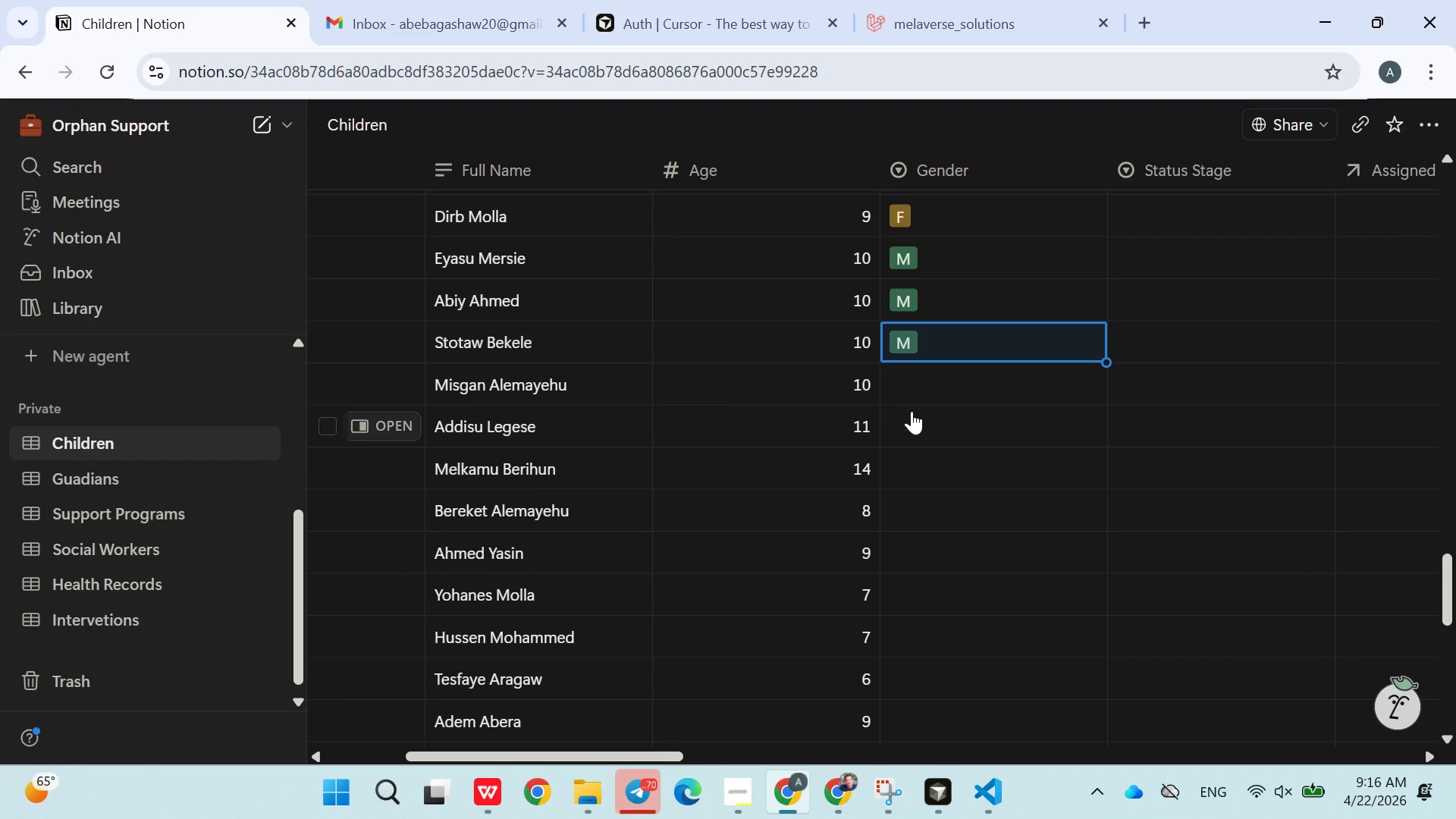 
left_click([899, 380])
 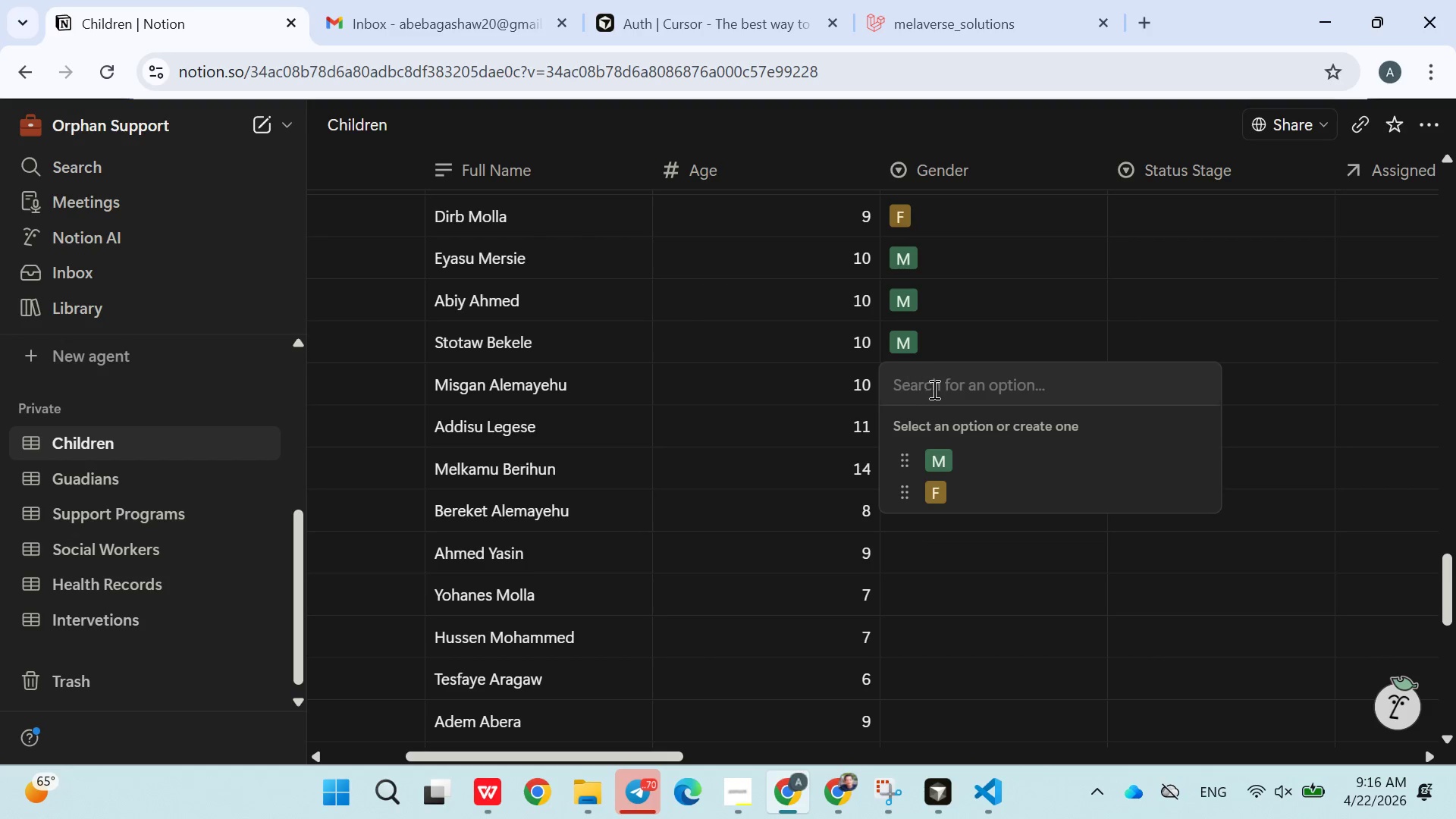 
left_click([959, 449])
 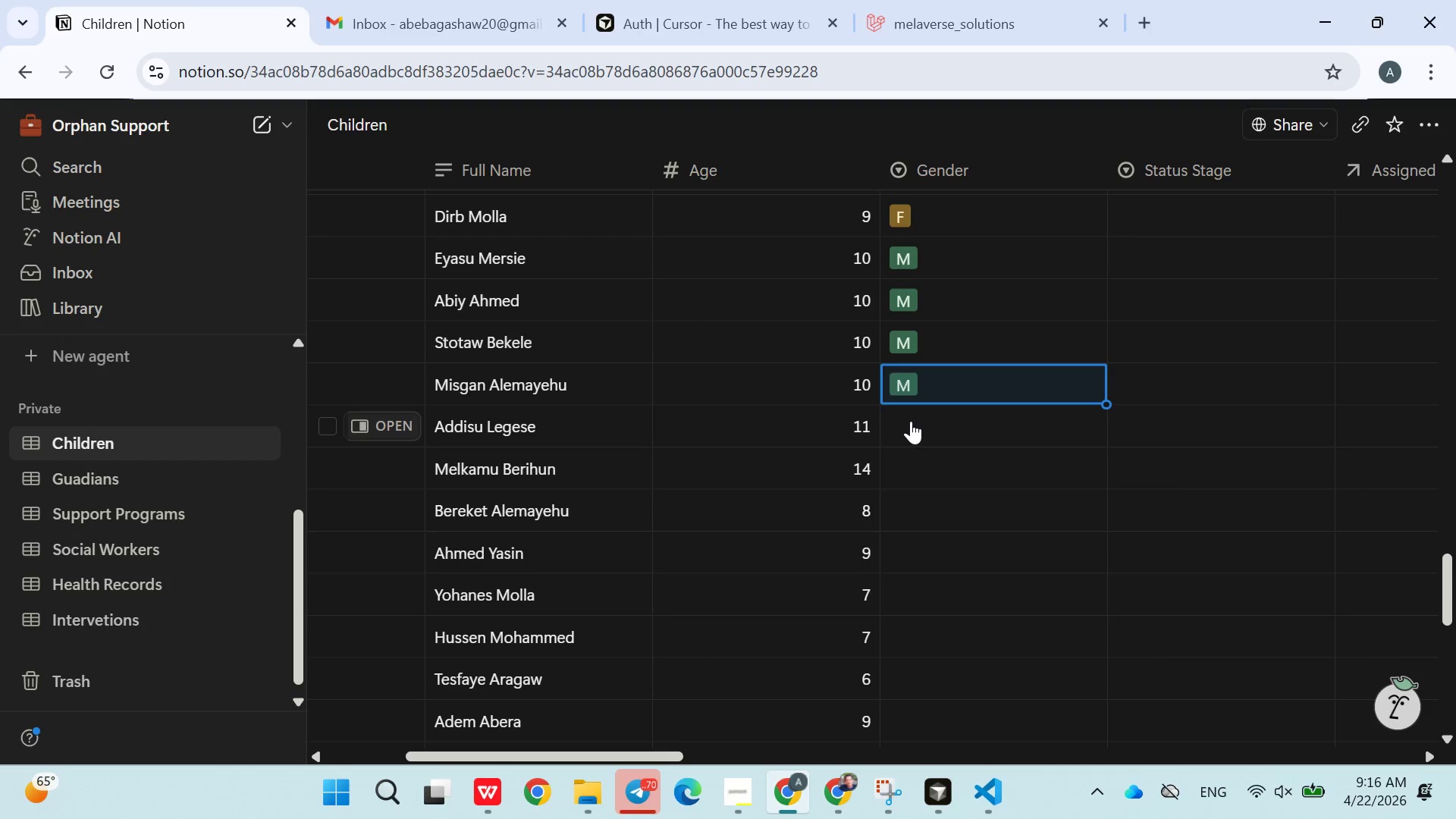 
left_click([911, 421])
 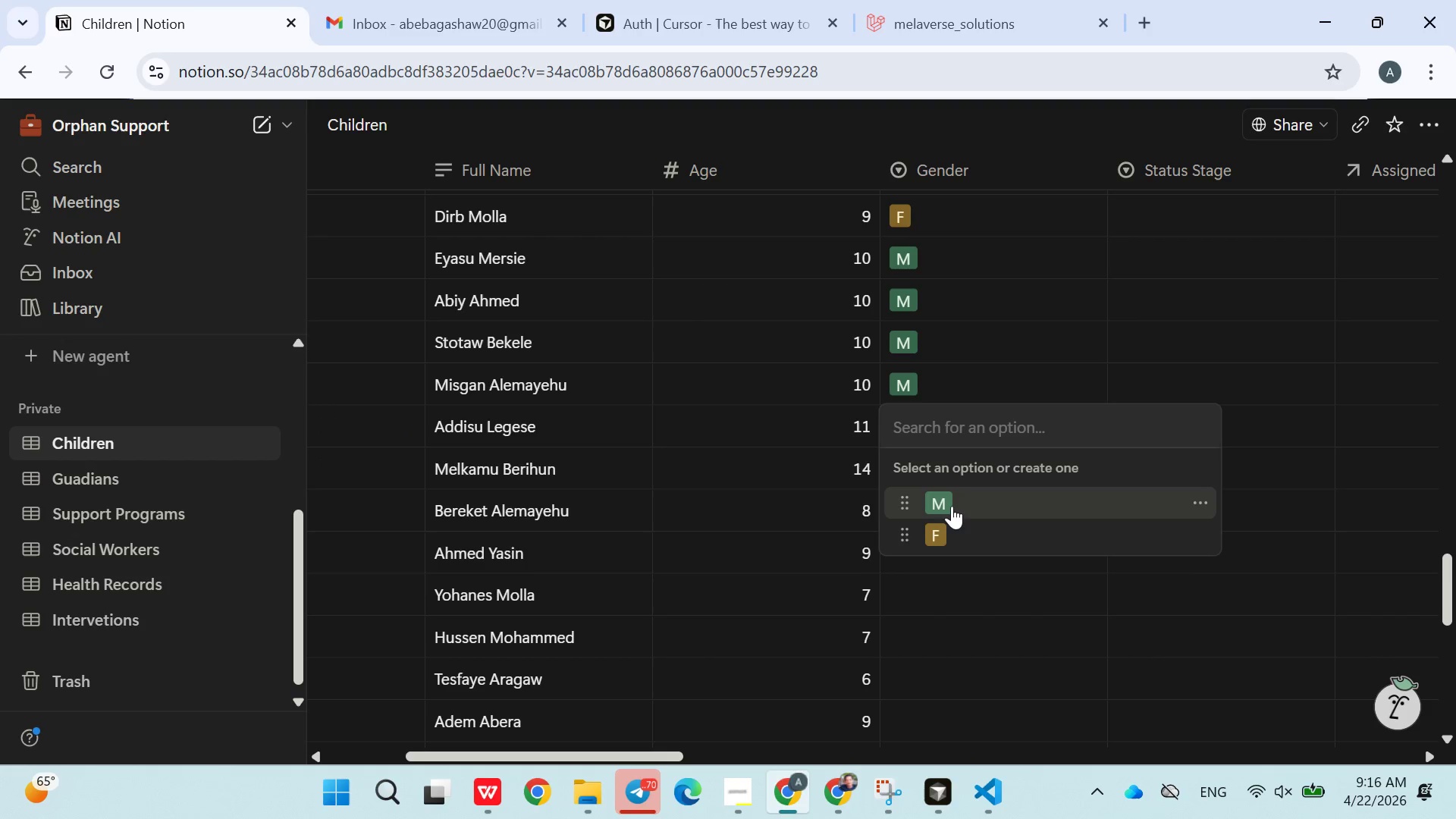 
left_click([952, 511])
 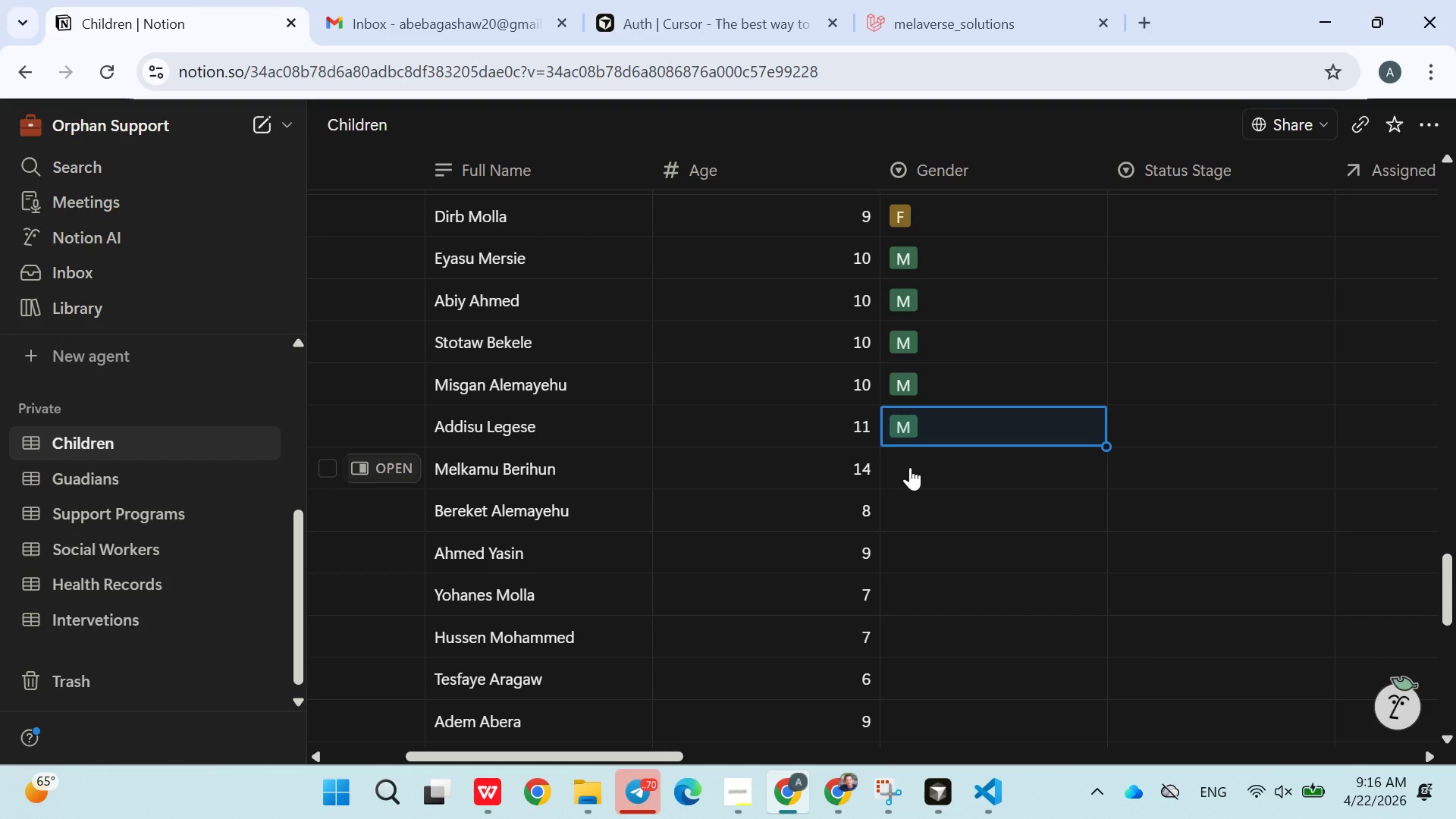 
left_click([910, 467])
 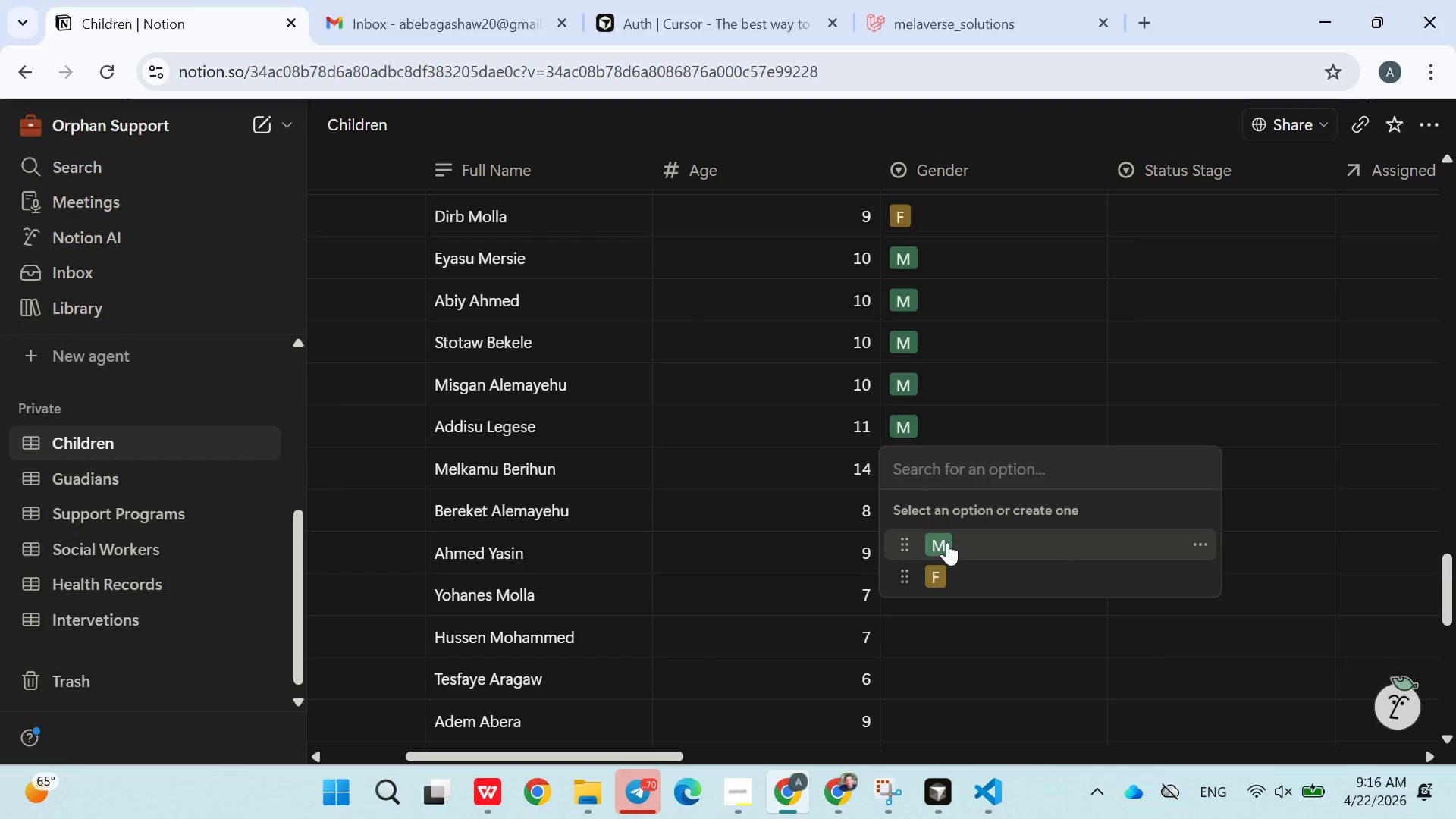 
left_click([947, 545])
 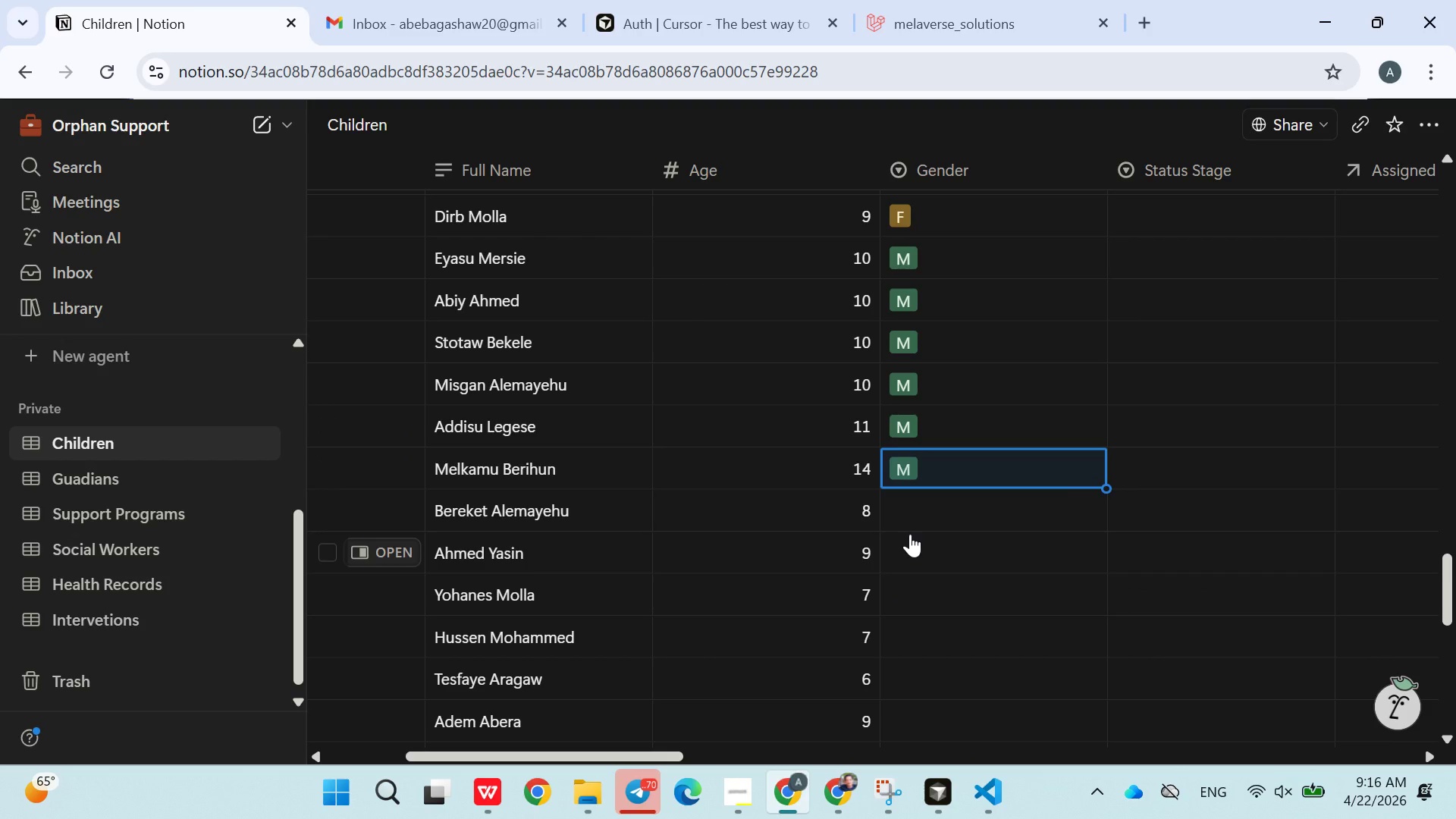 
left_click([918, 503])
 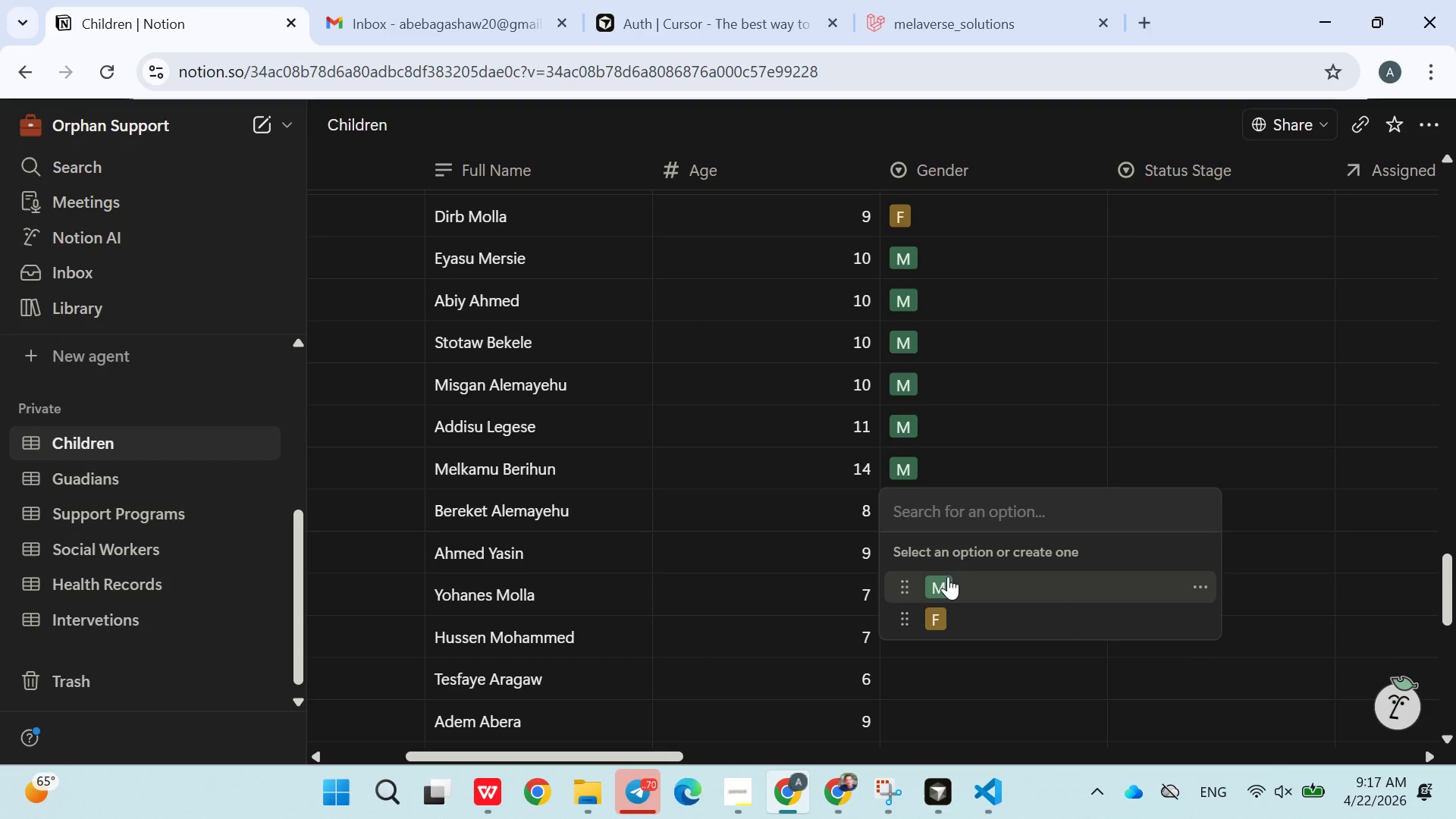 
left_click([948, 576])
 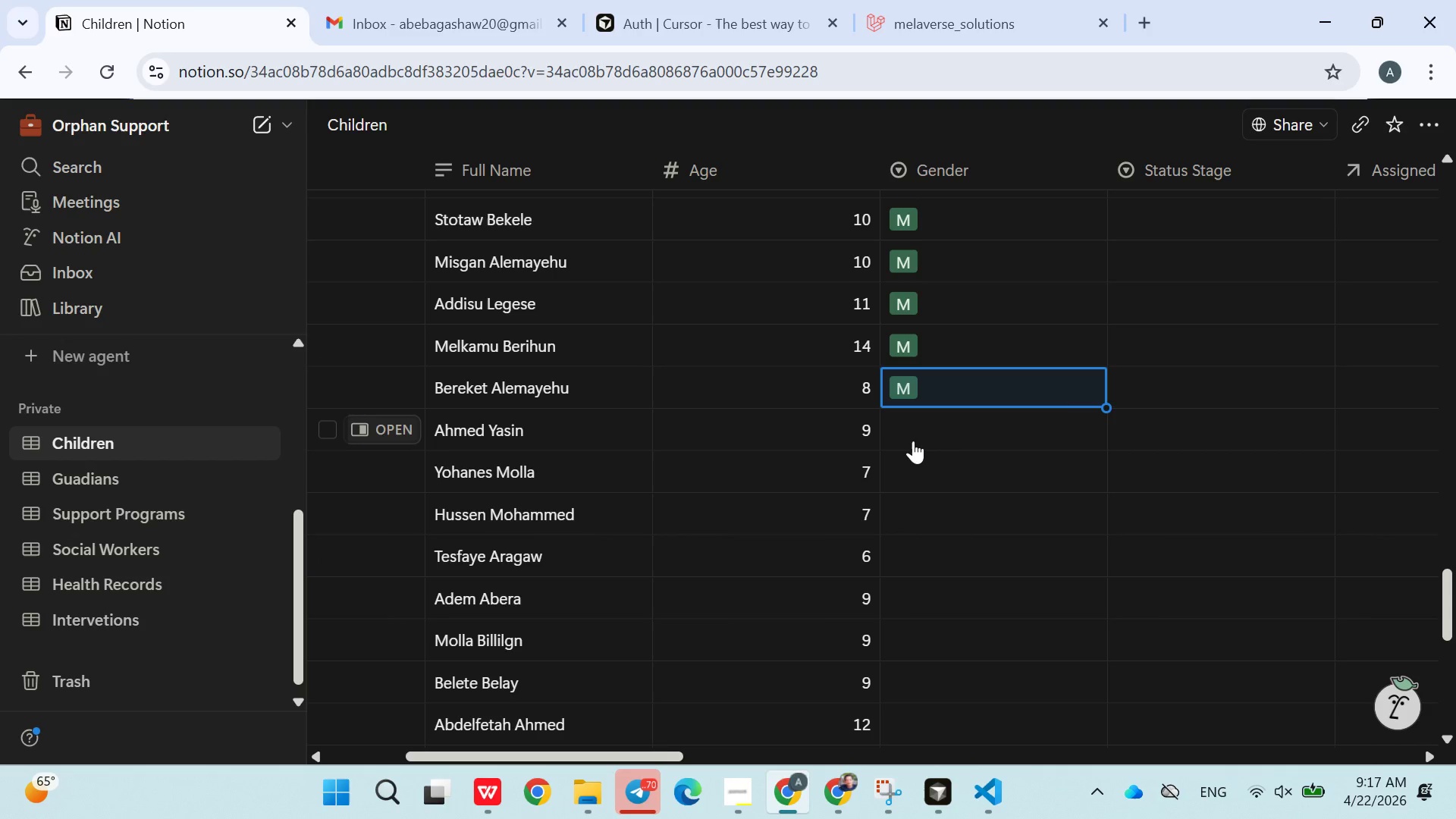 
left_click([913, 434])
 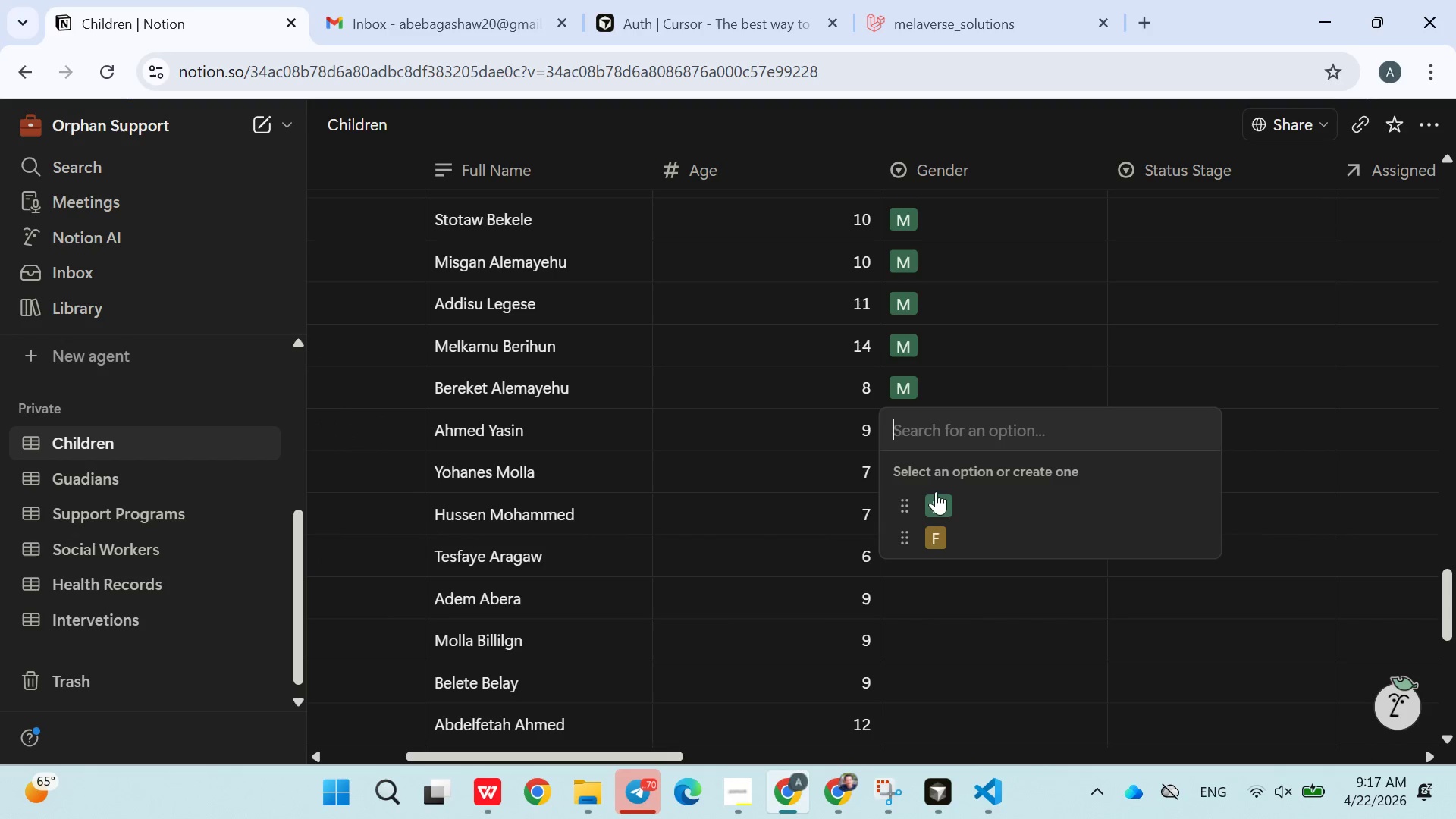 
left_click([937, 496])
 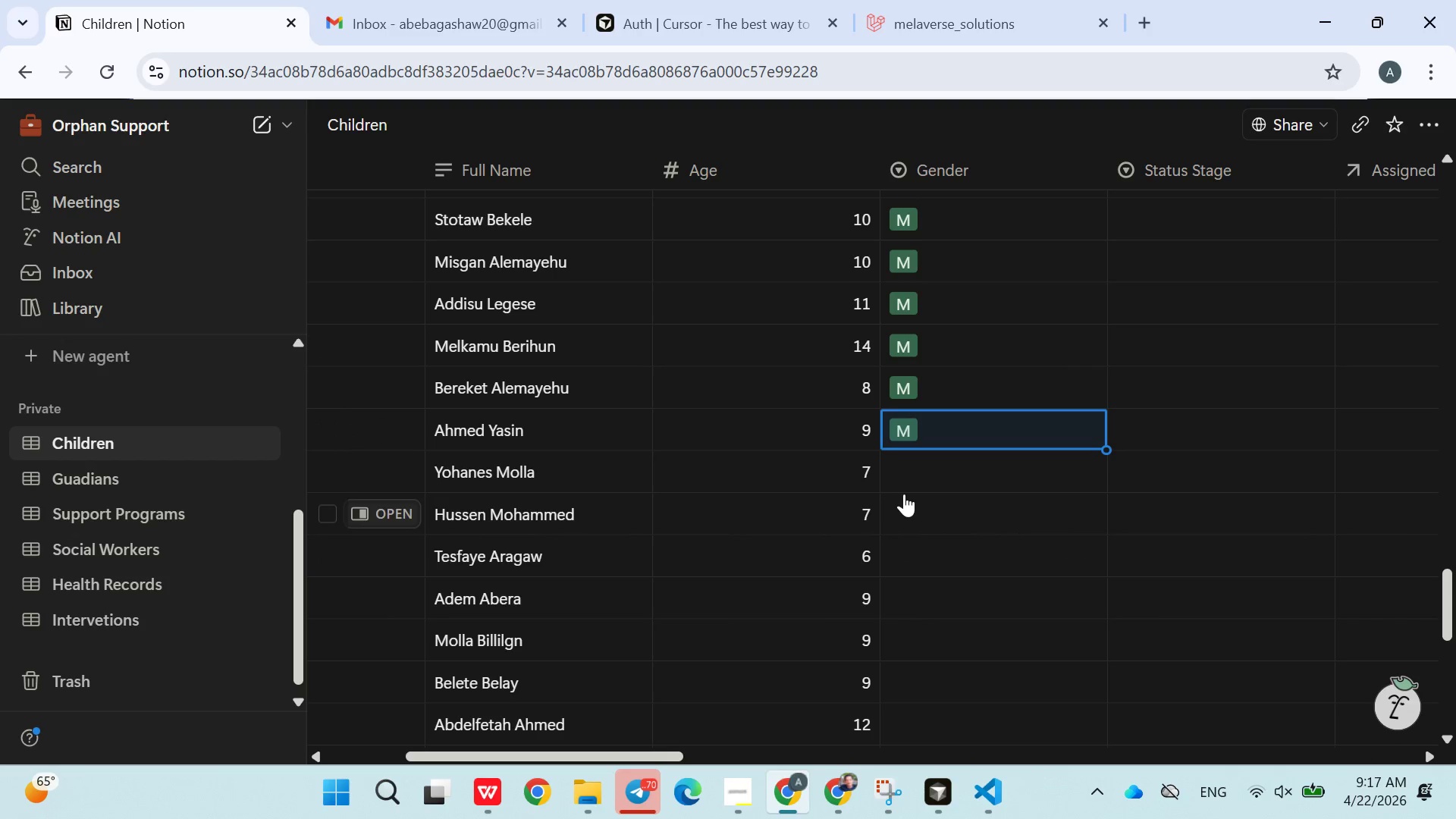 
left_click([904, 477])
 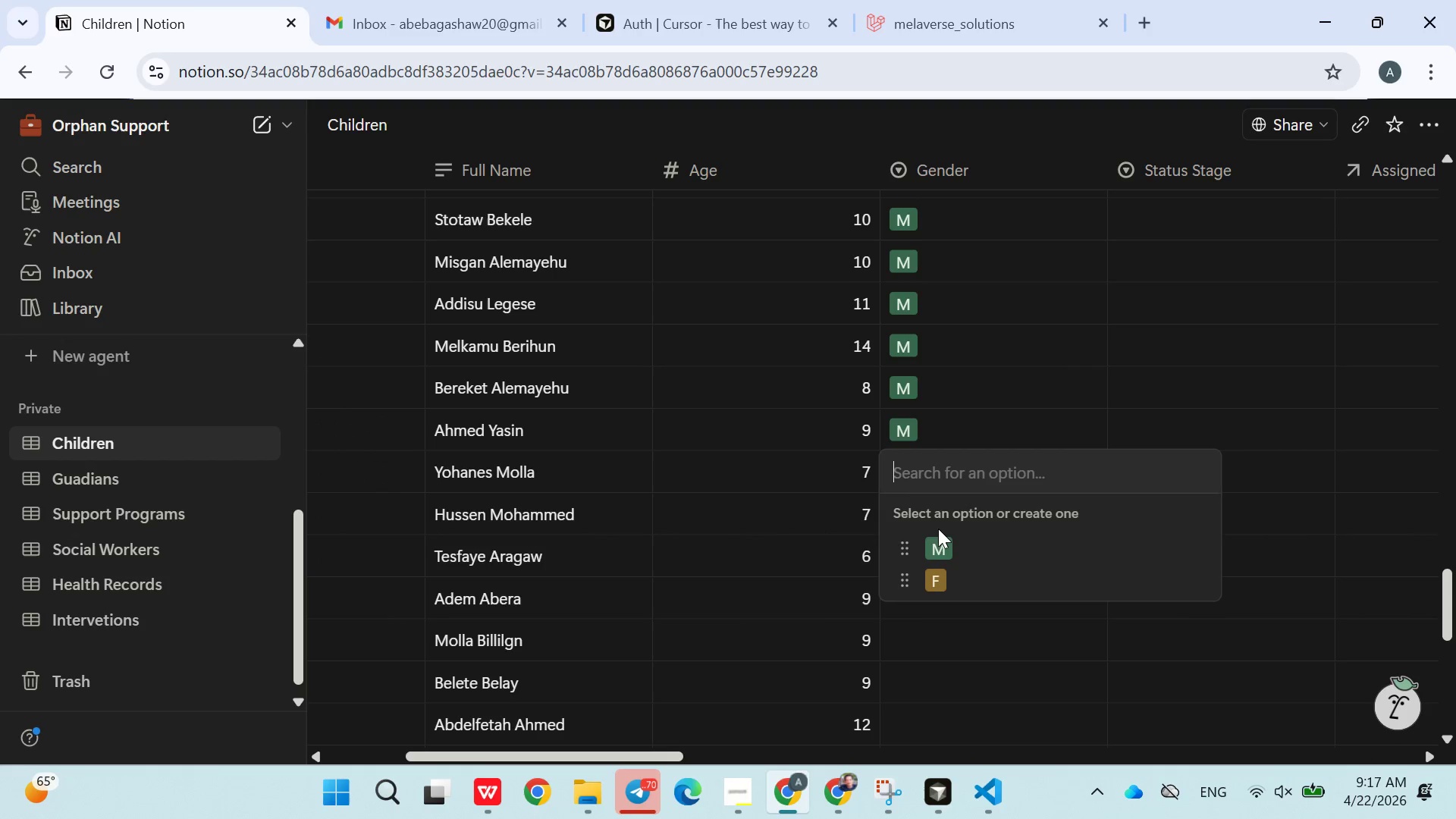 
left_click([938, 531])
 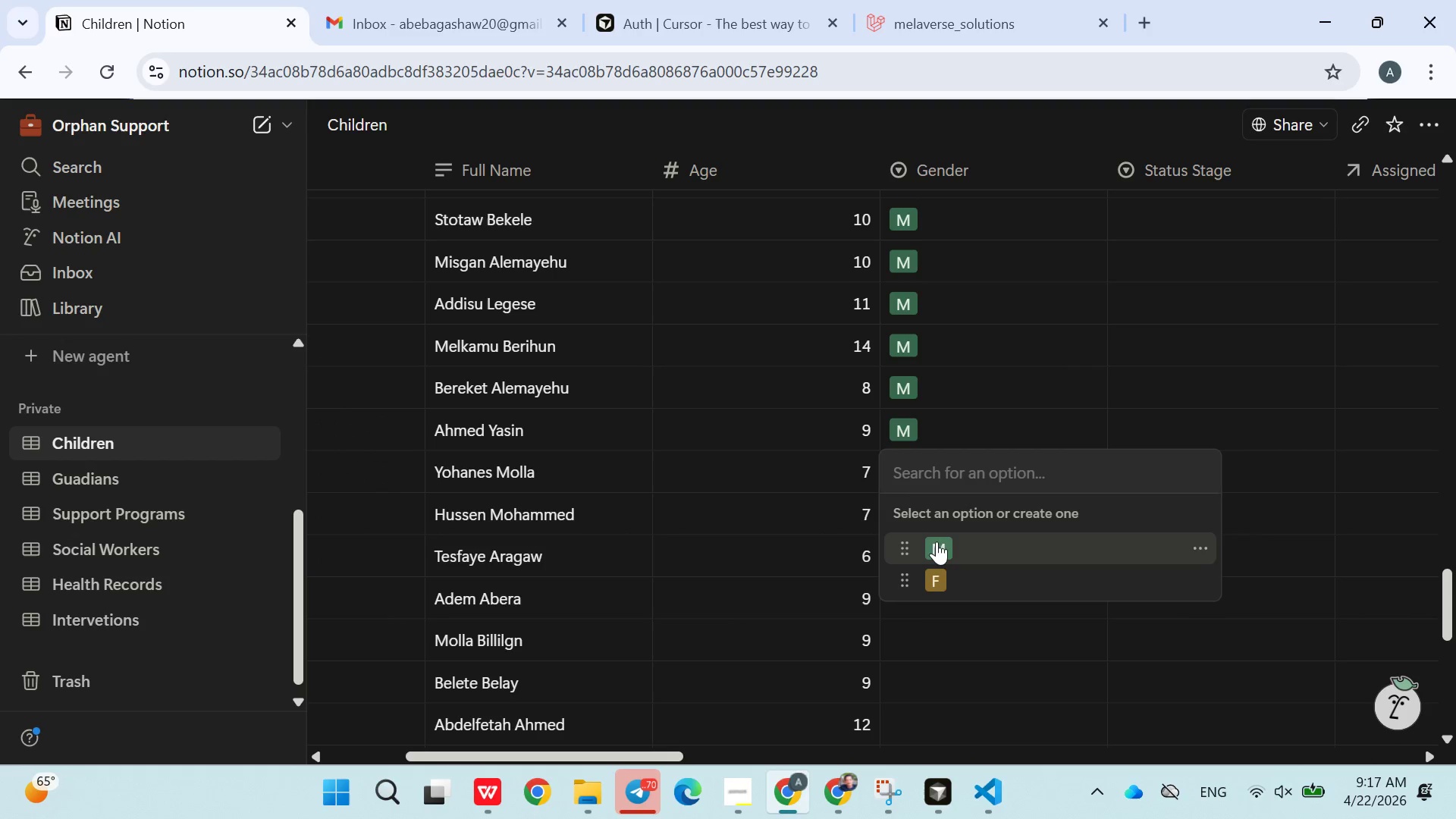 
left_click([937, 544])
 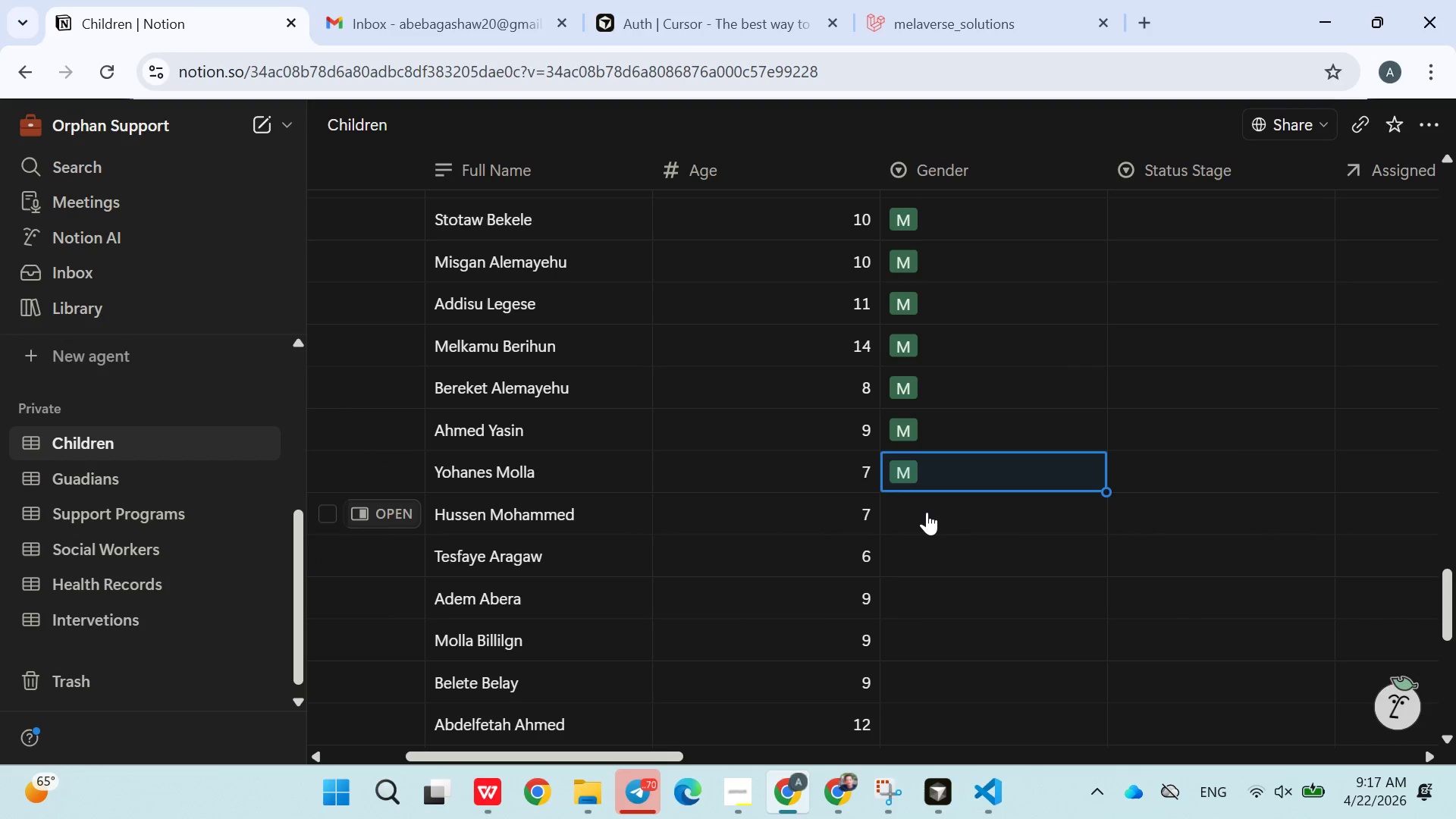 
left_click([927, 512])
 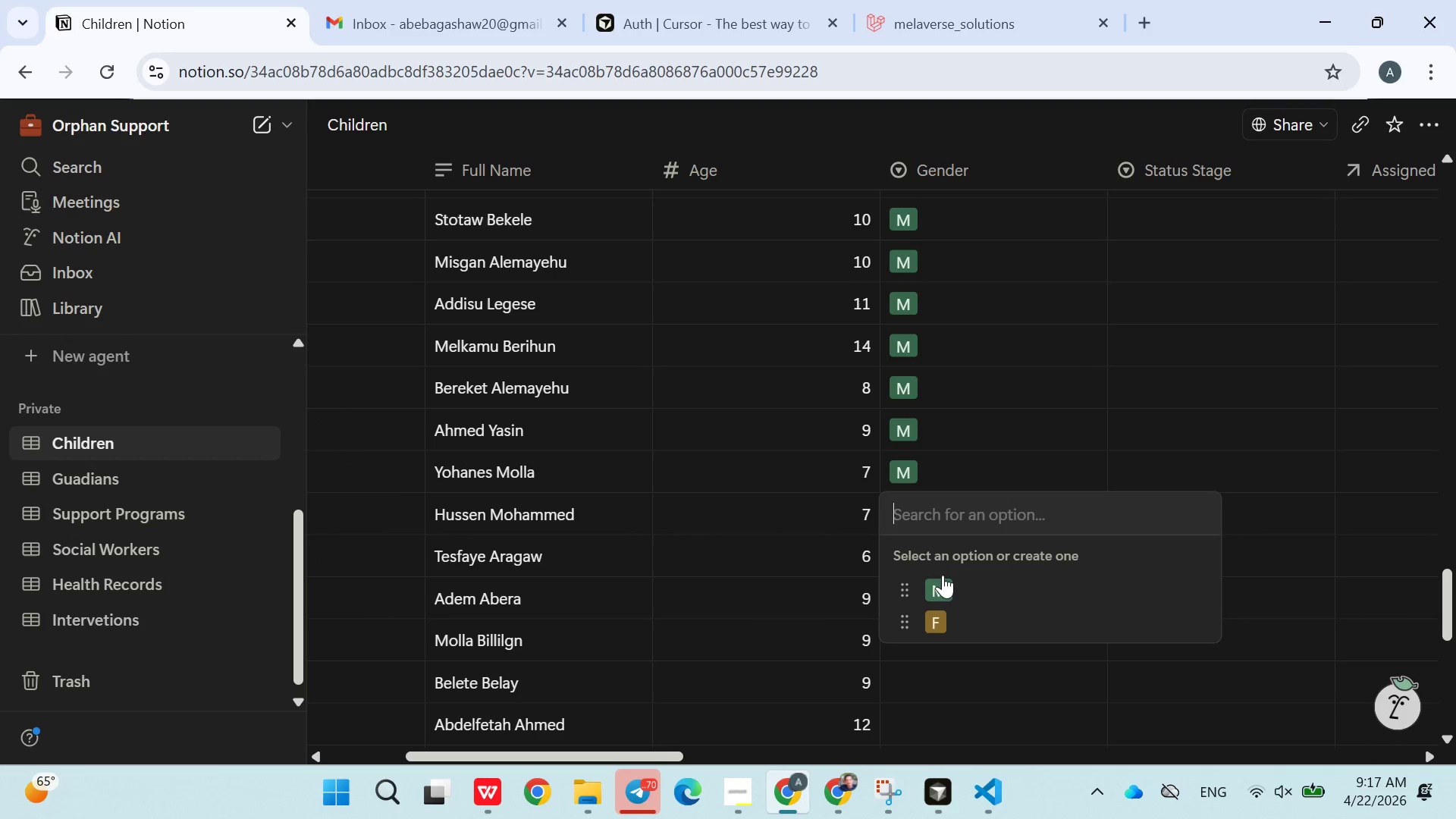 
left_click([943, 577])
 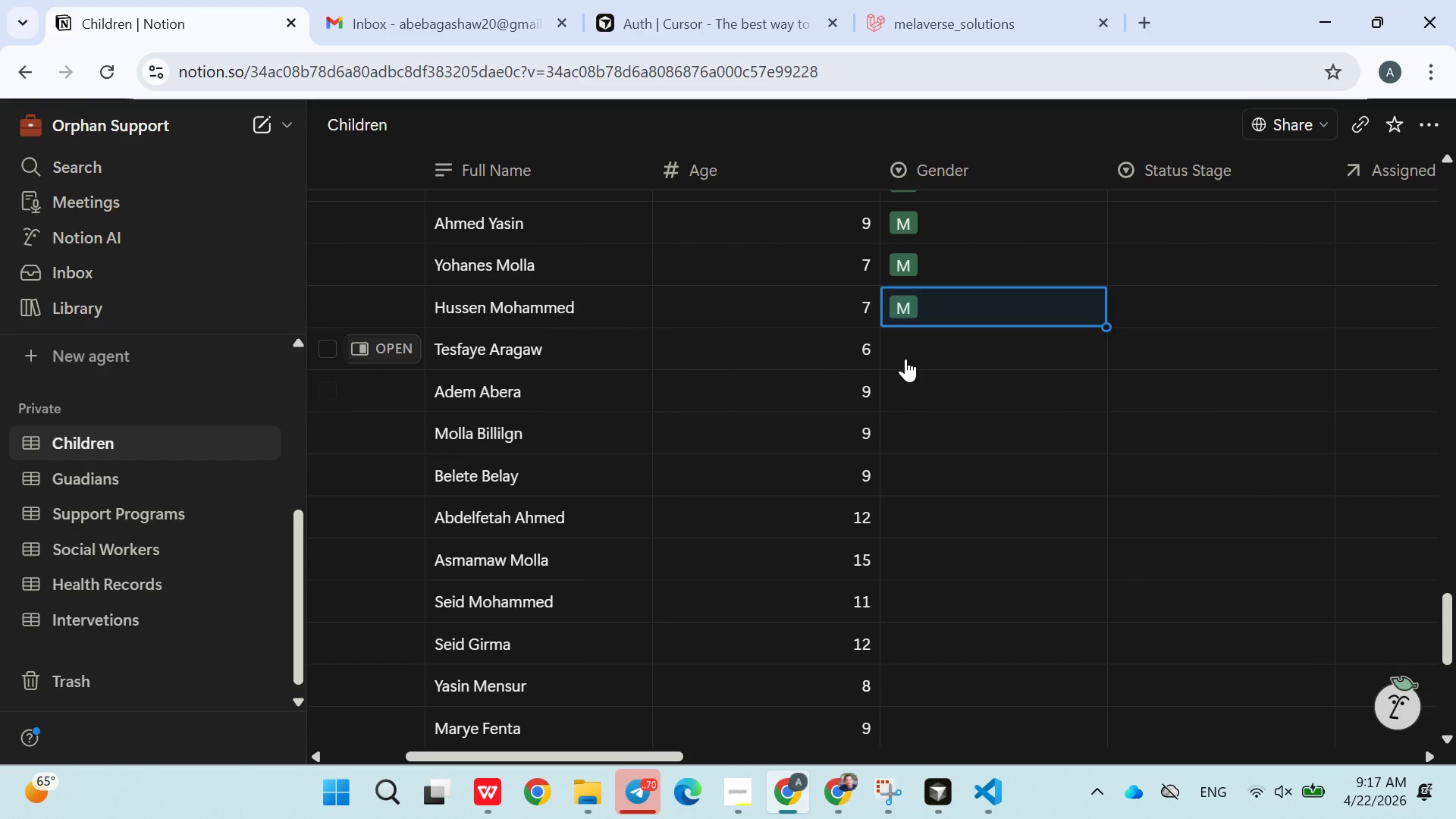 
left_click([908, 357])
 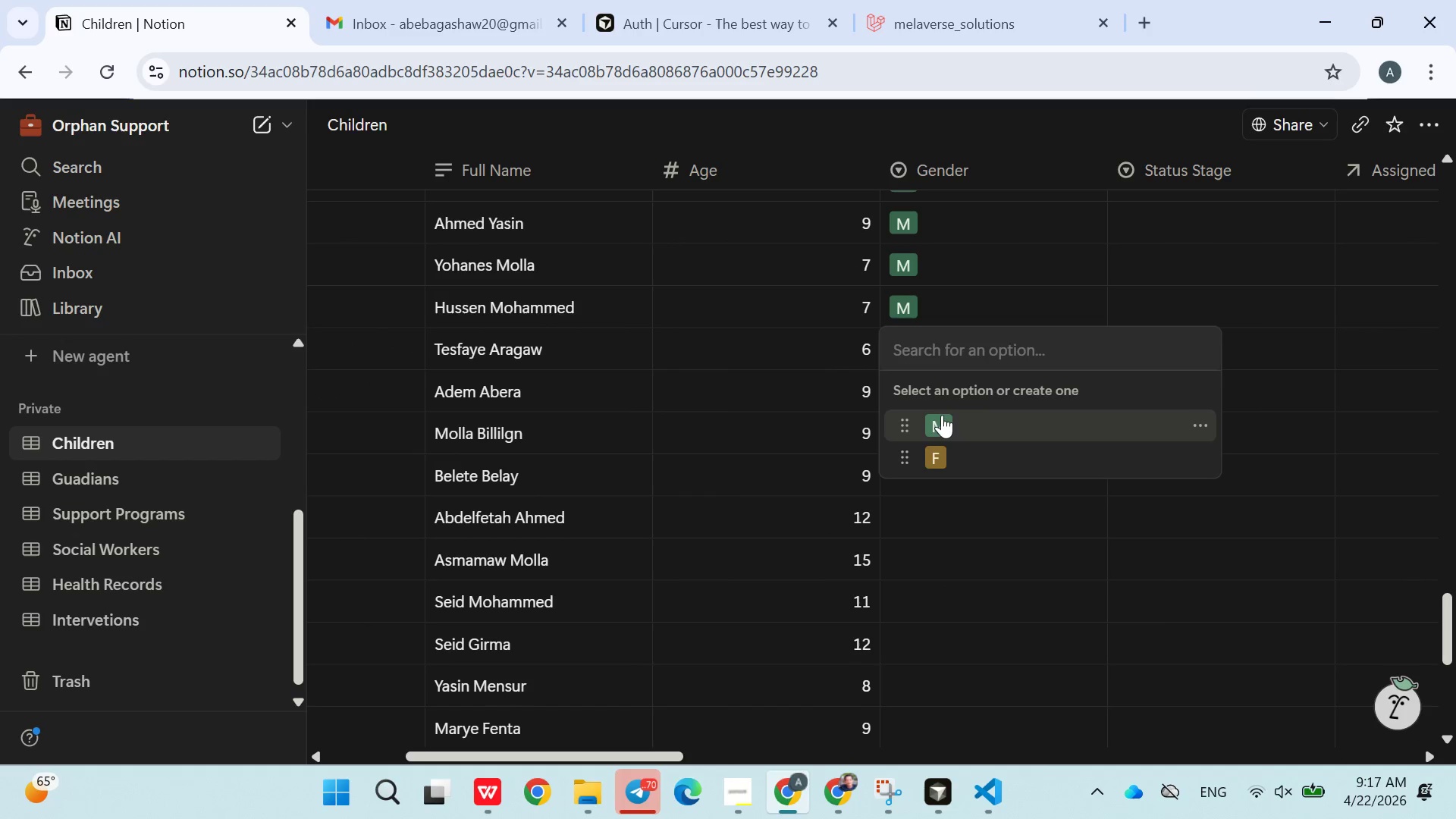 
left_click([942, 417])
 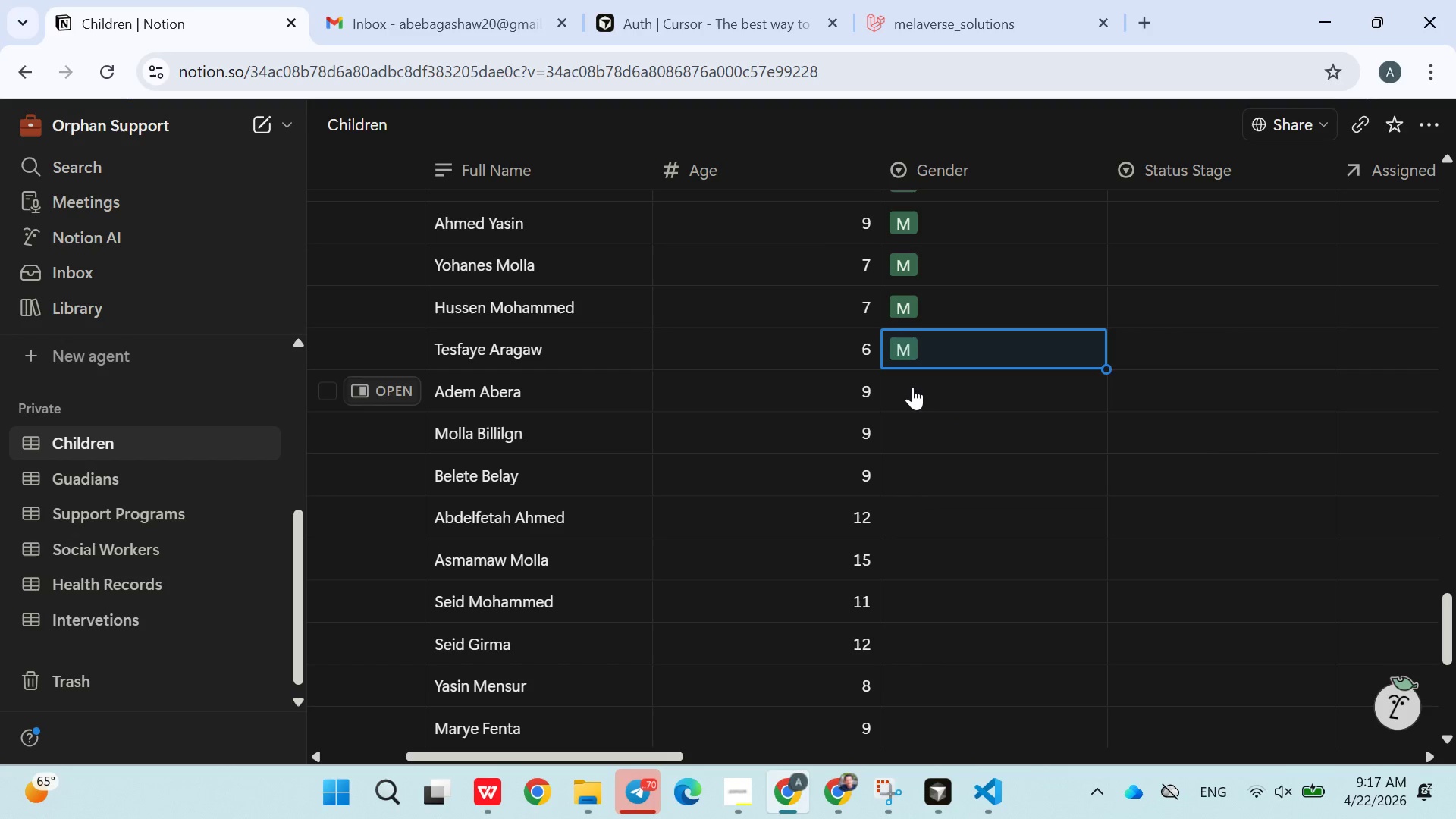 
left_click([911, 385])
 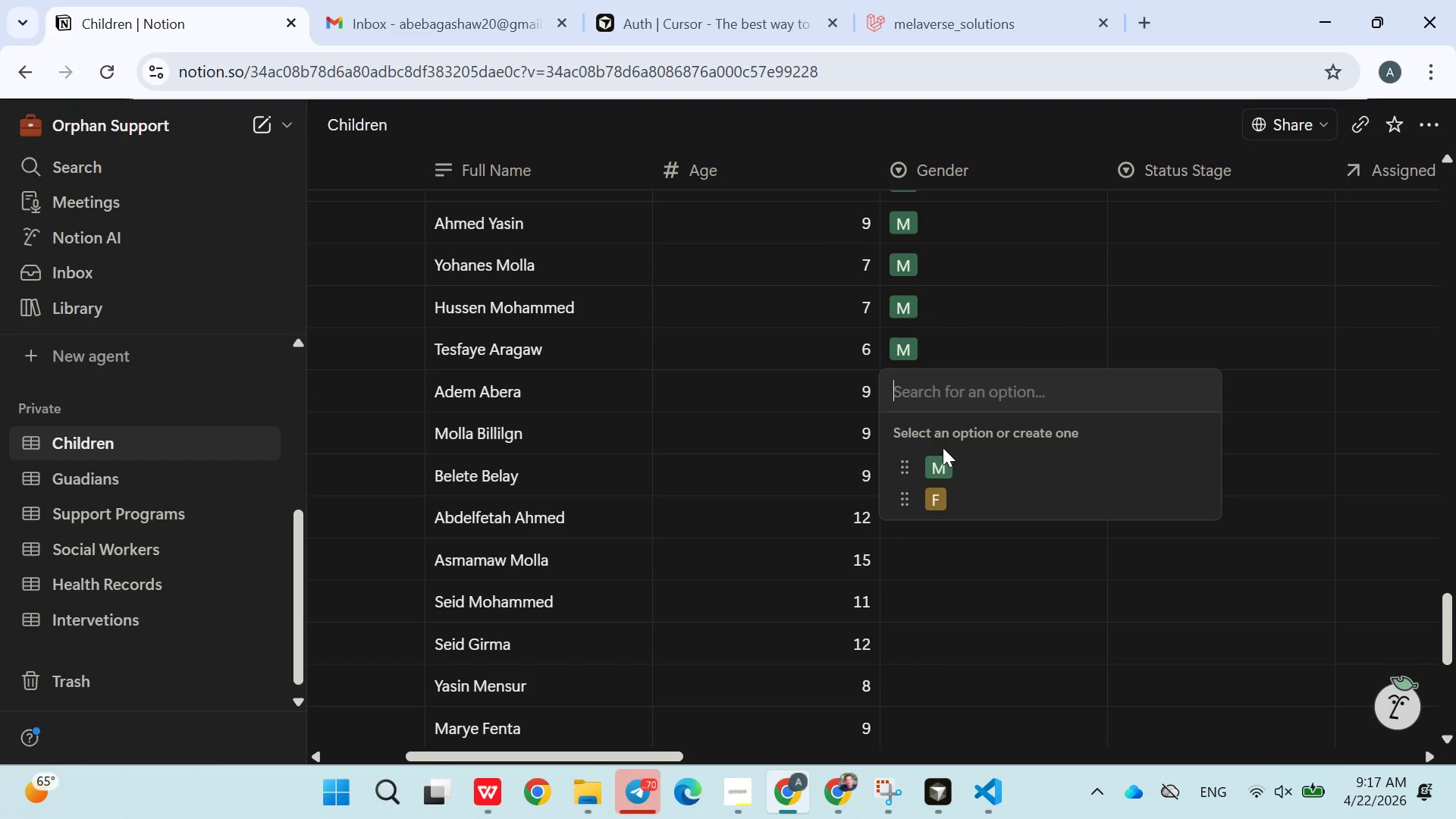 
left_click([943, 461])
 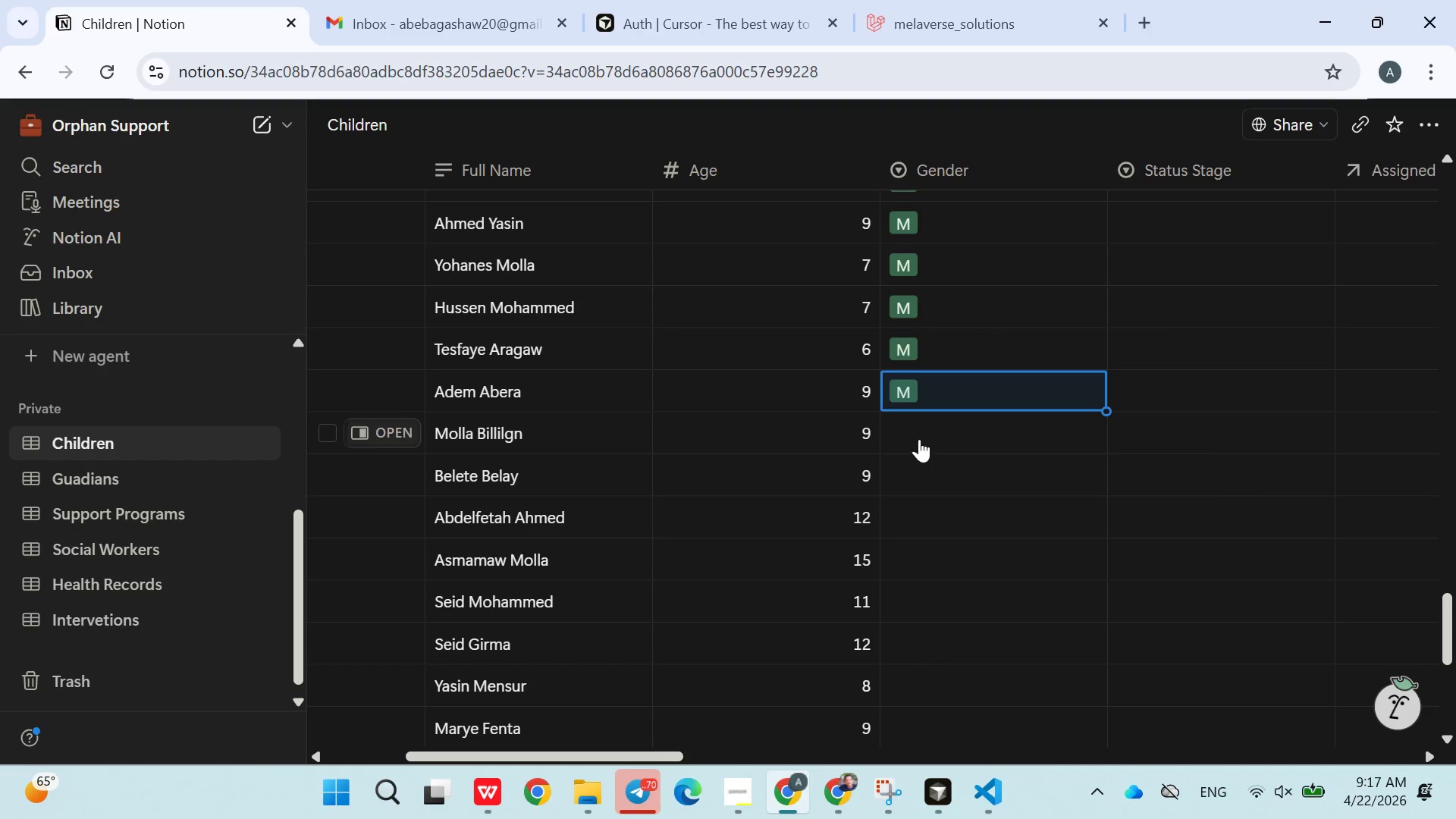 
left_click([919, 437])
 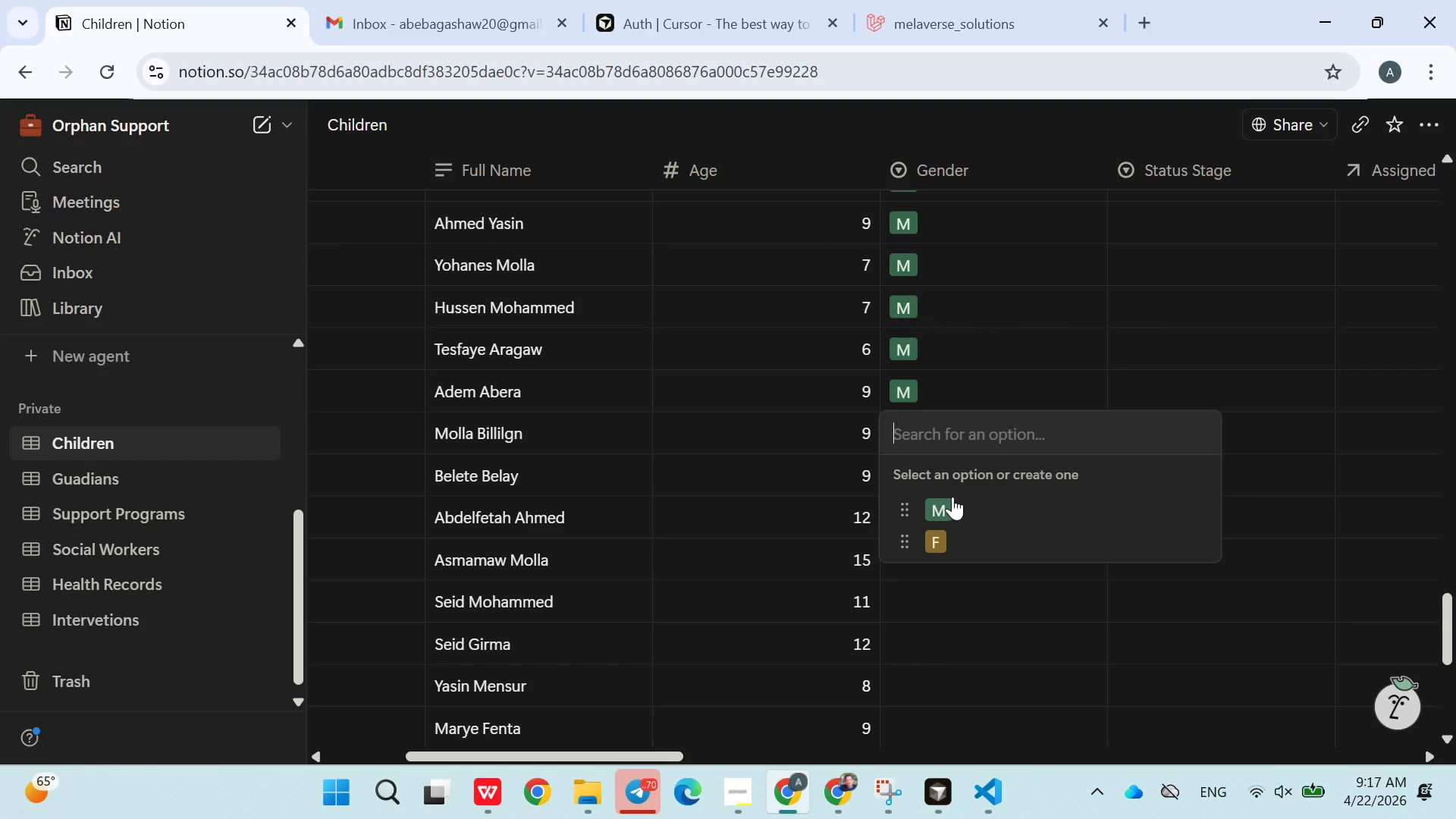 
left_click([953, 500])
 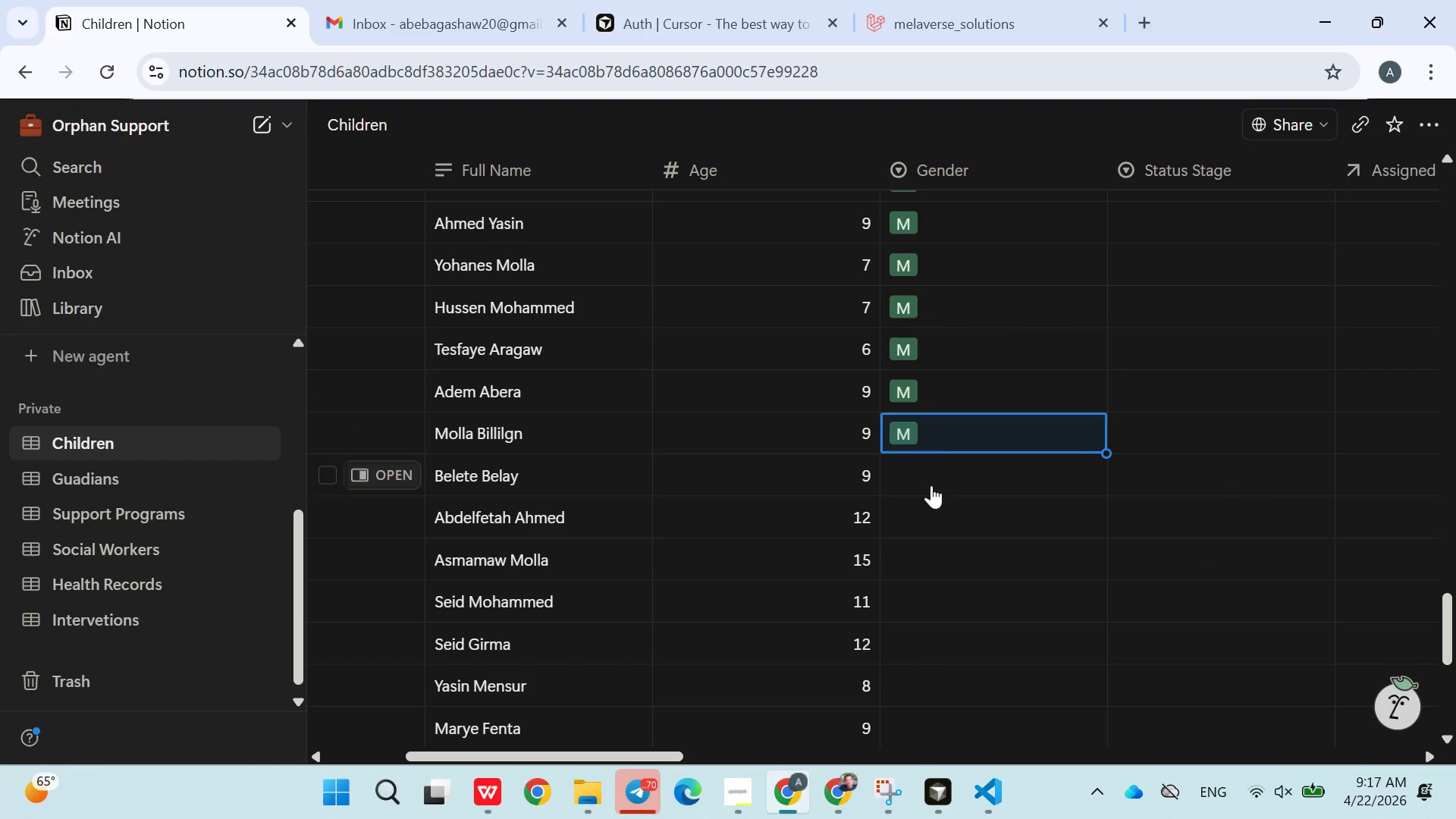 
left_click([927, 482])
 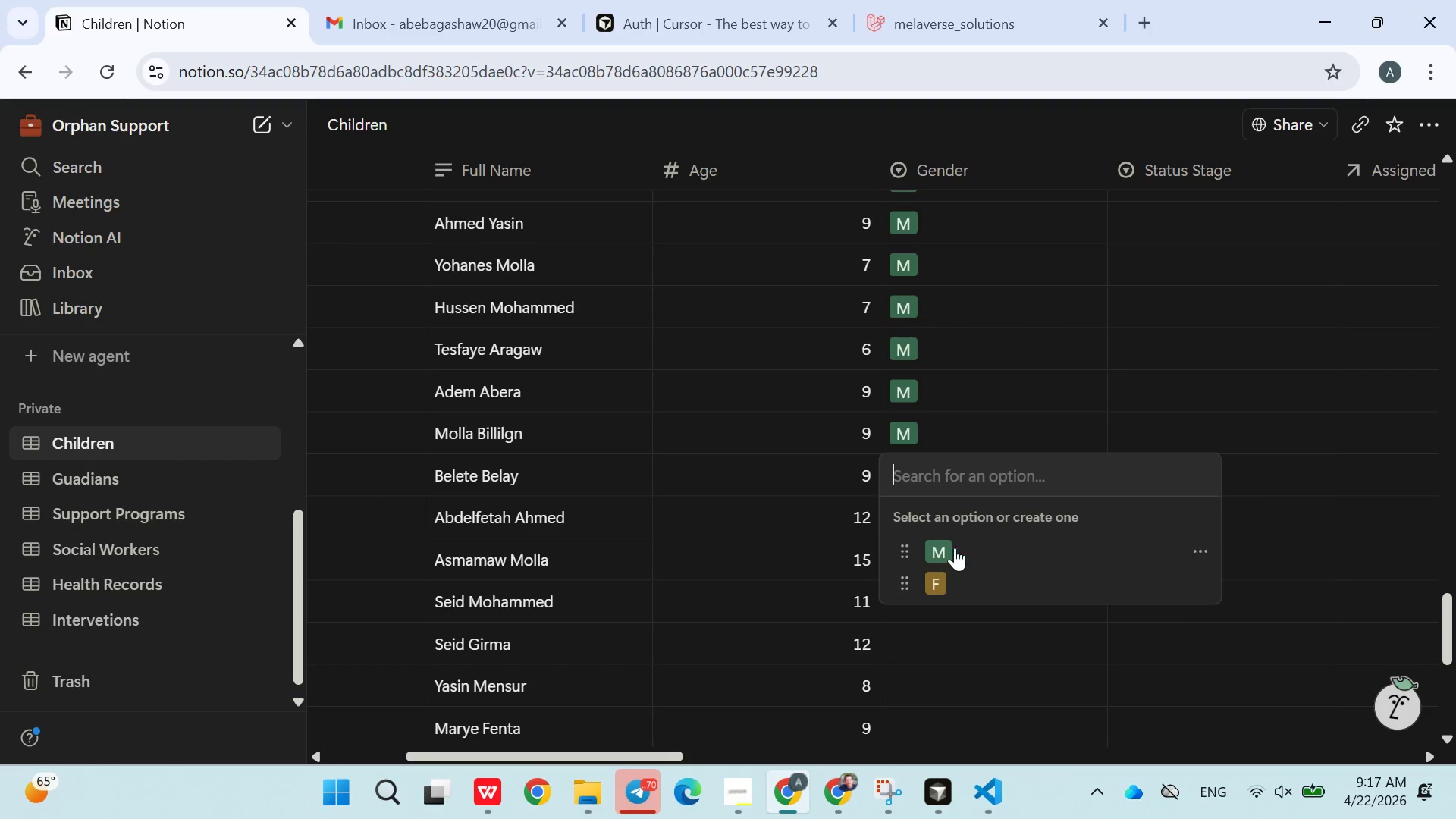 
left_click([955, 552])
 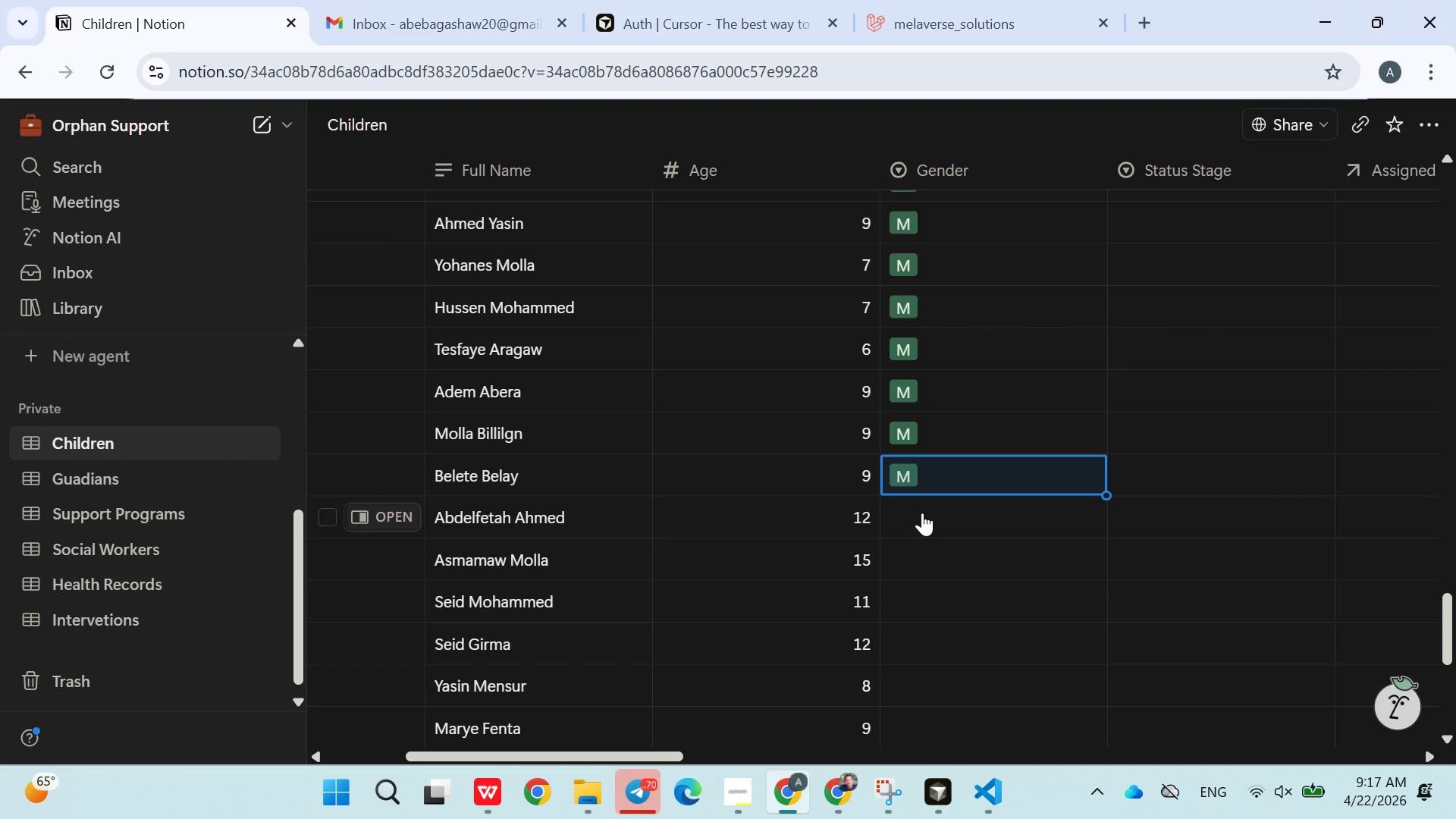 
left_click([922, 513])
 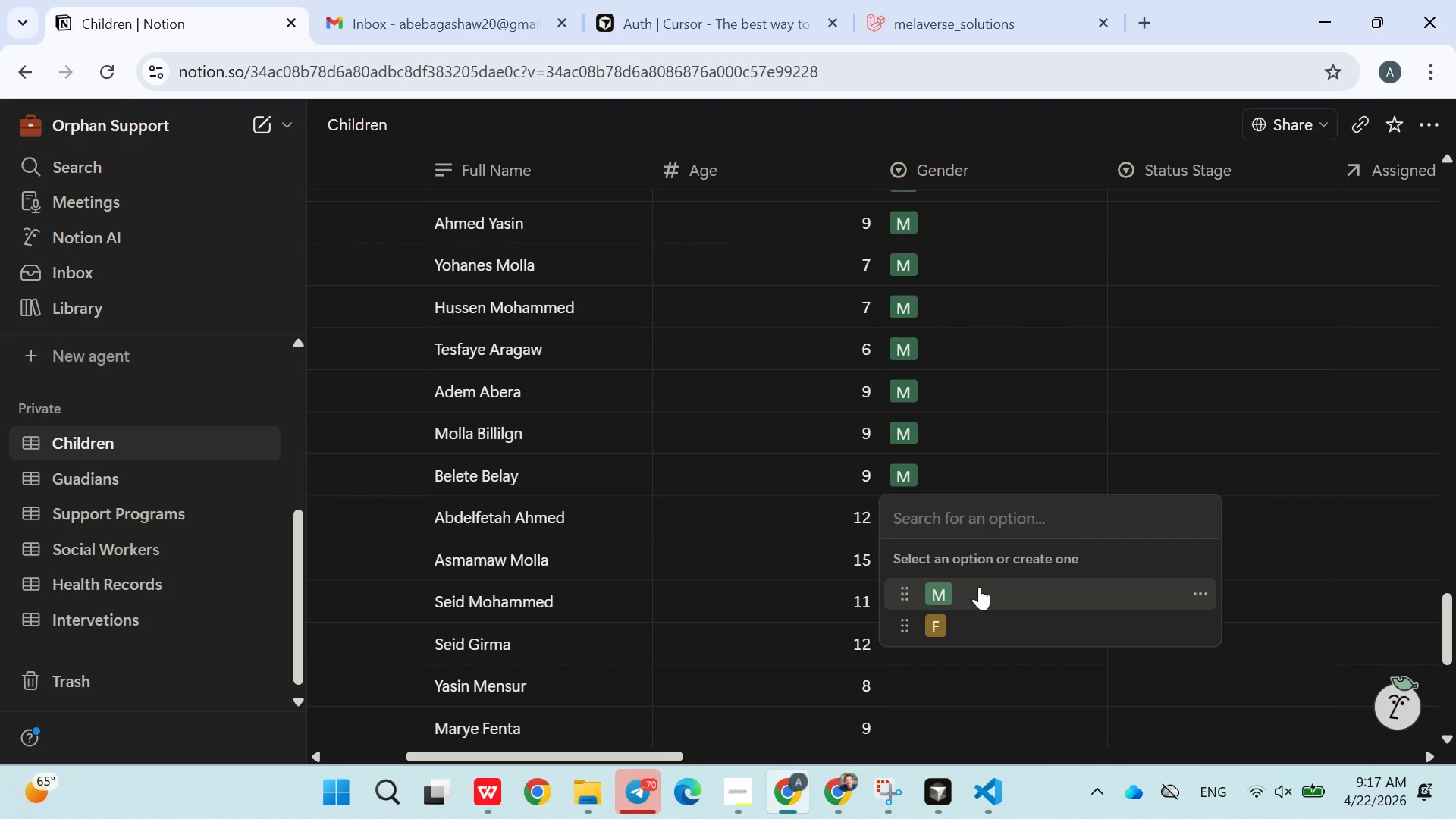 
left_click([979, 587])
 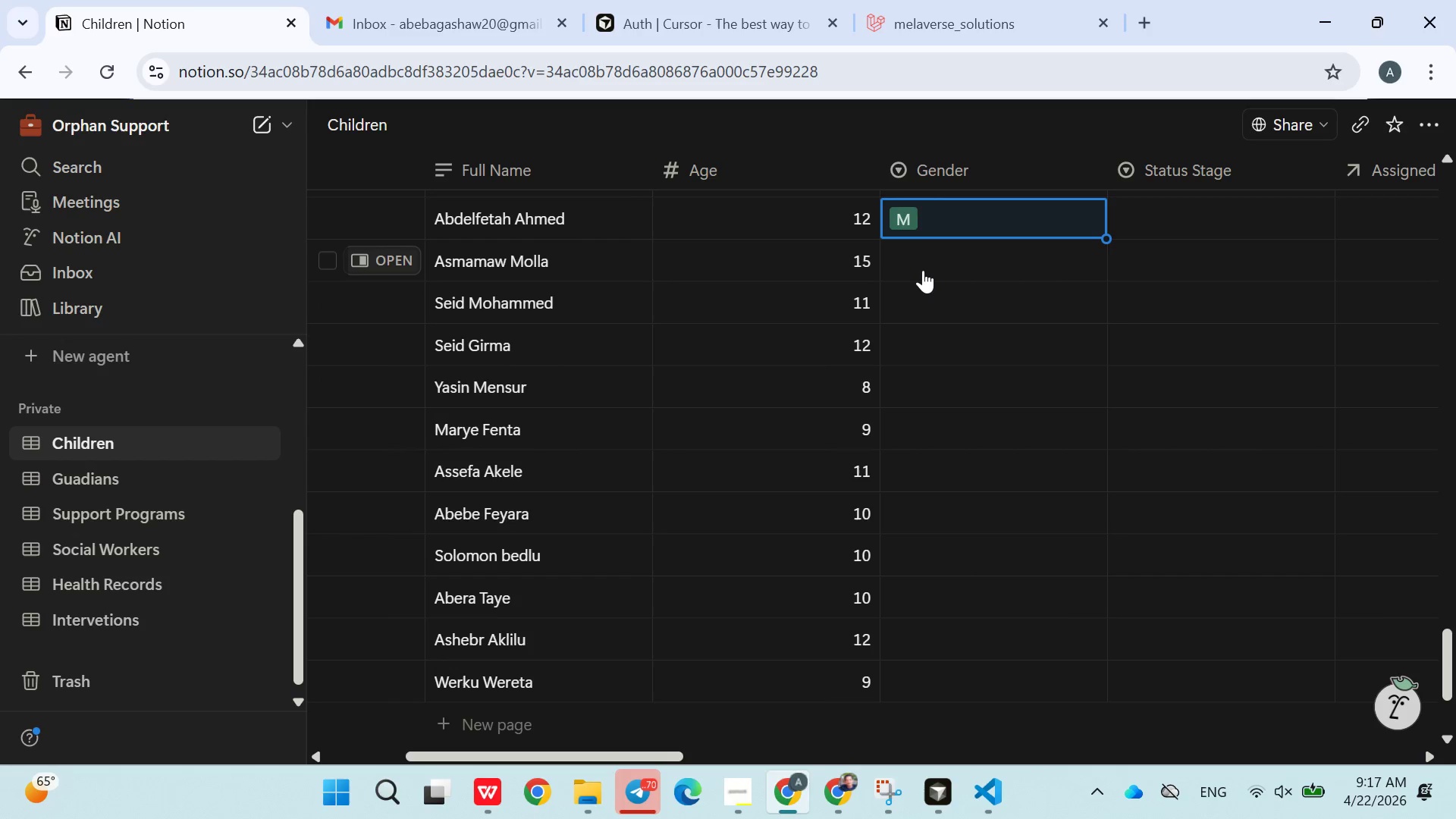 
left_click([923, 269])
 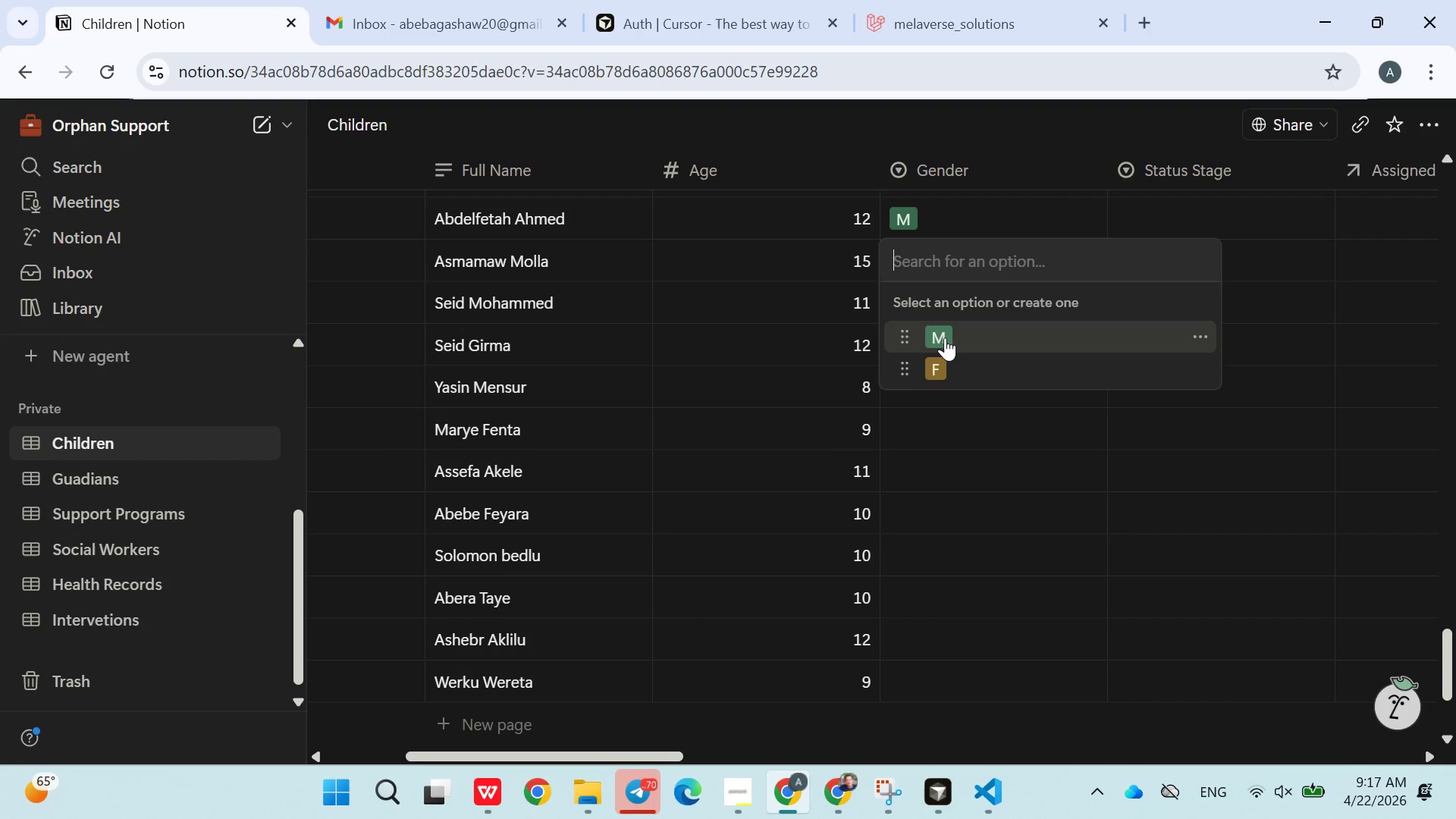 
left_click([945, 338])
 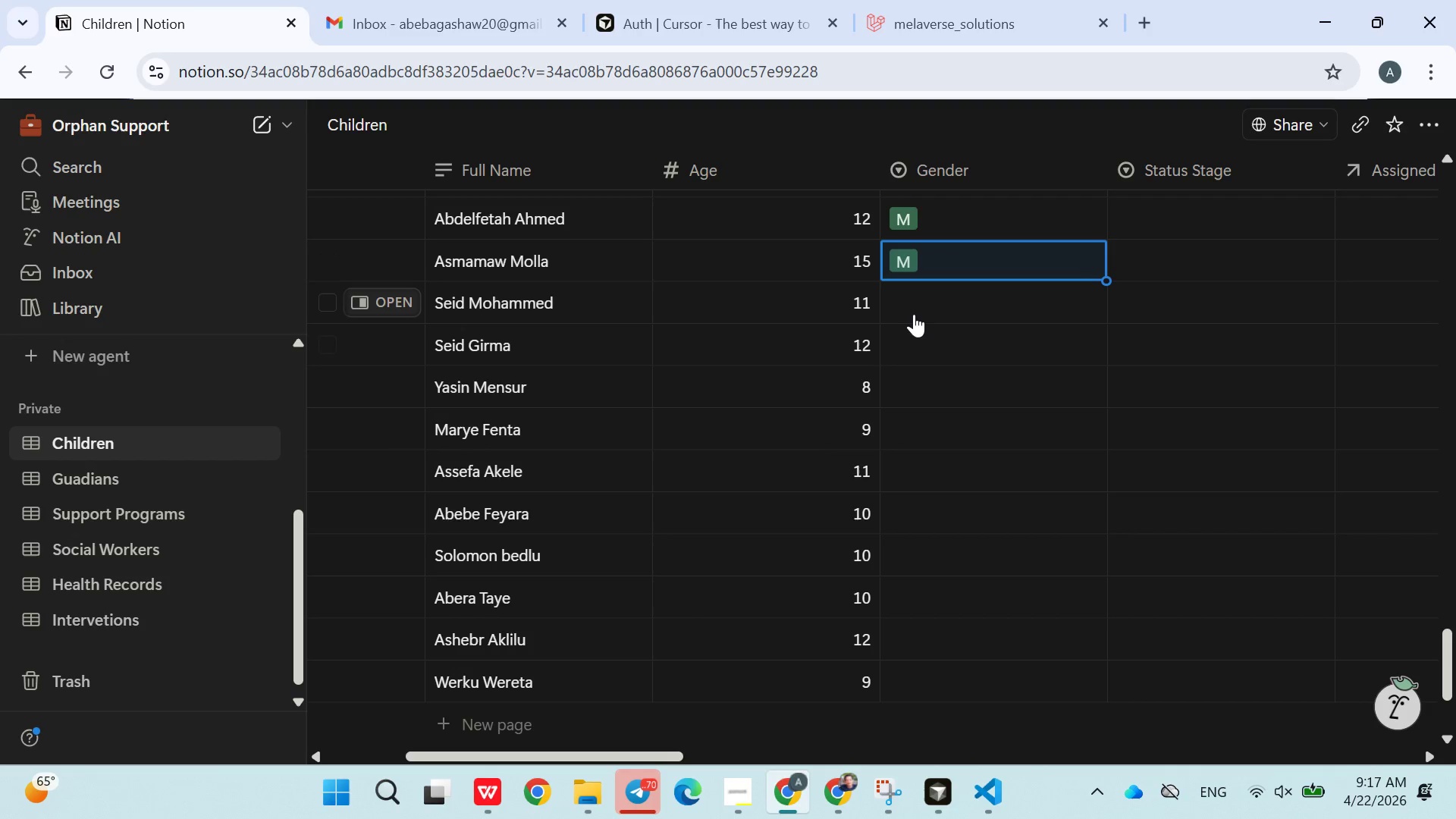 
left_click([914, 312])
 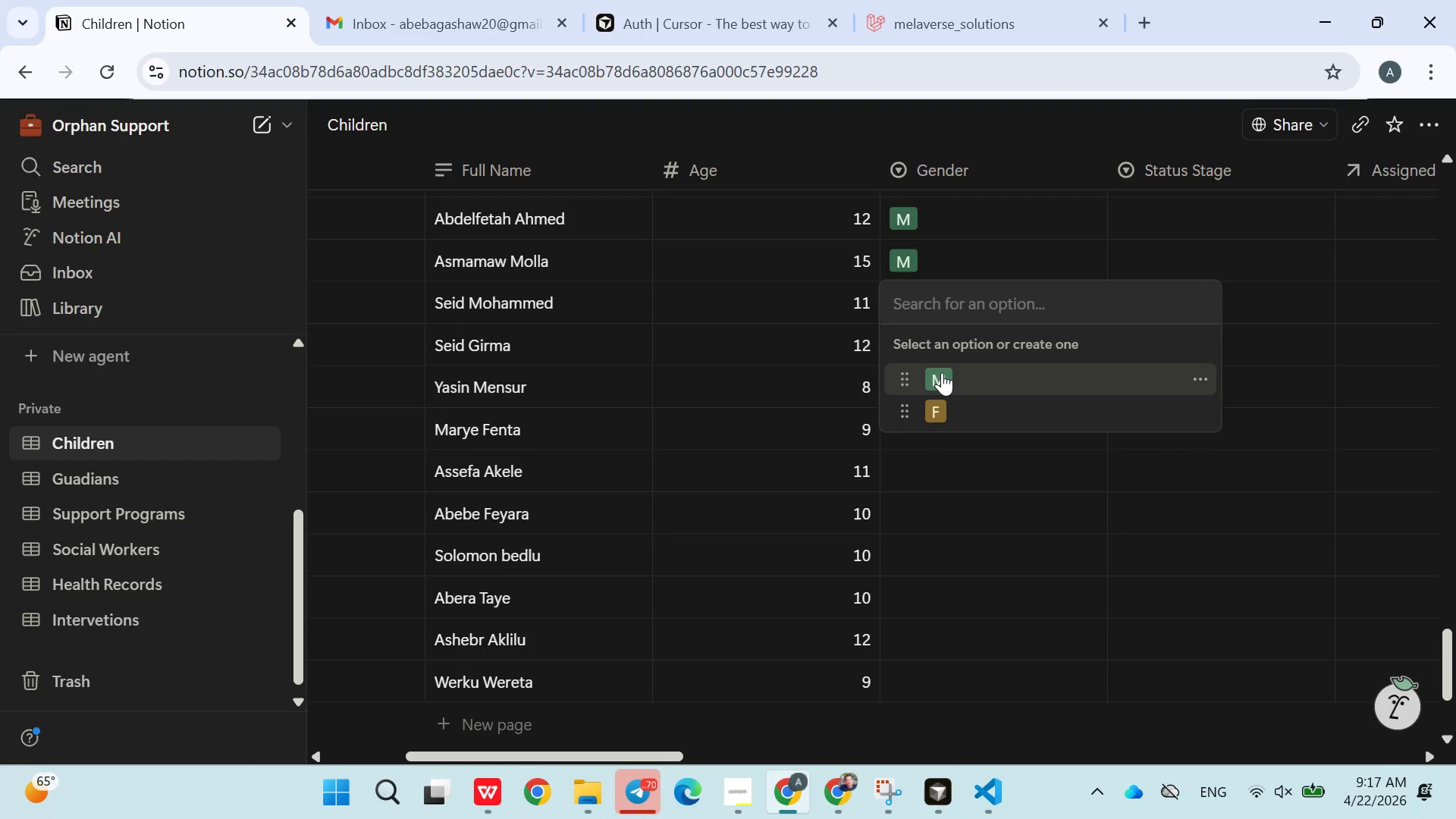 
left_click([942, 372])
 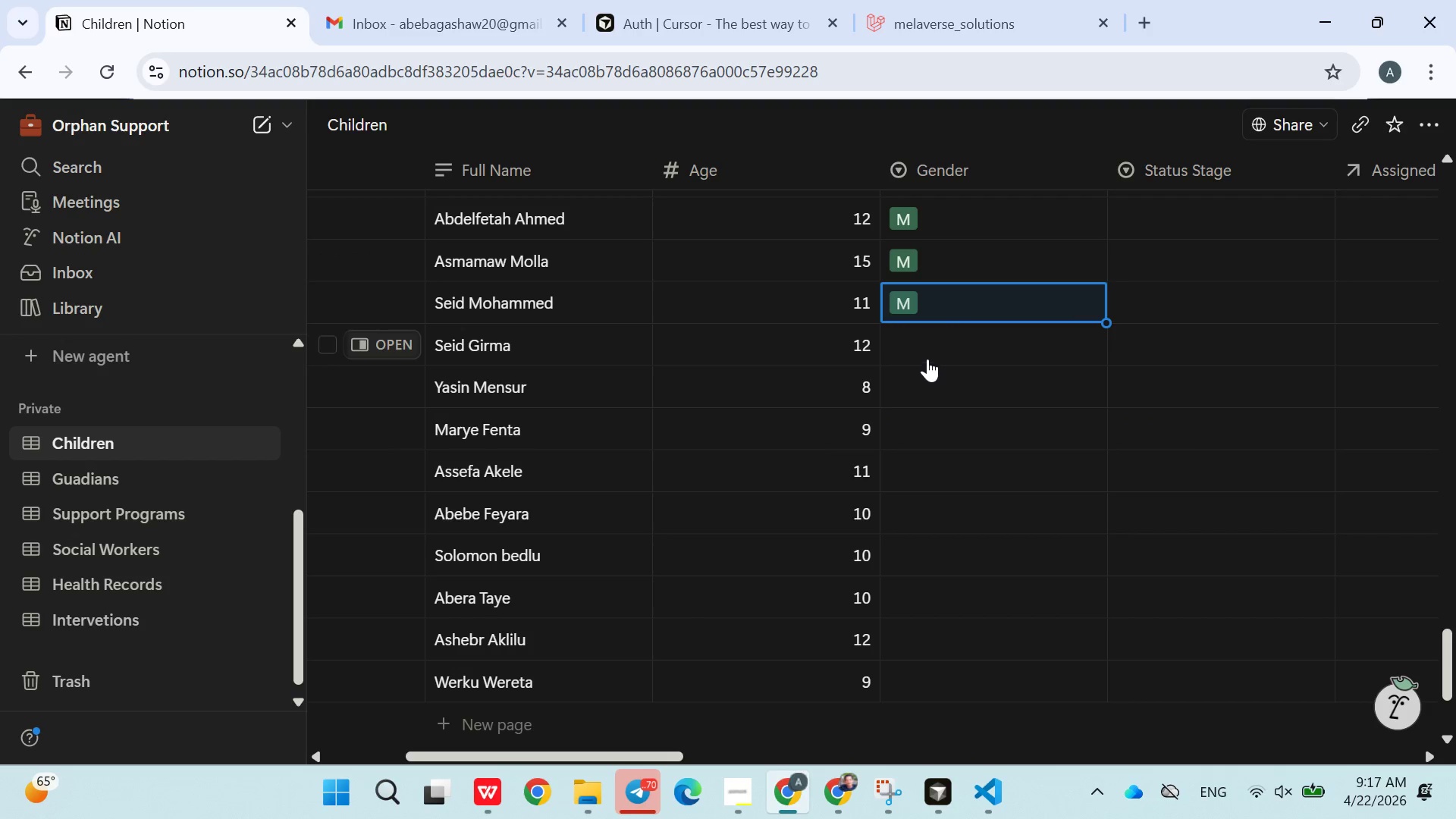 
left_click([925, 354])
 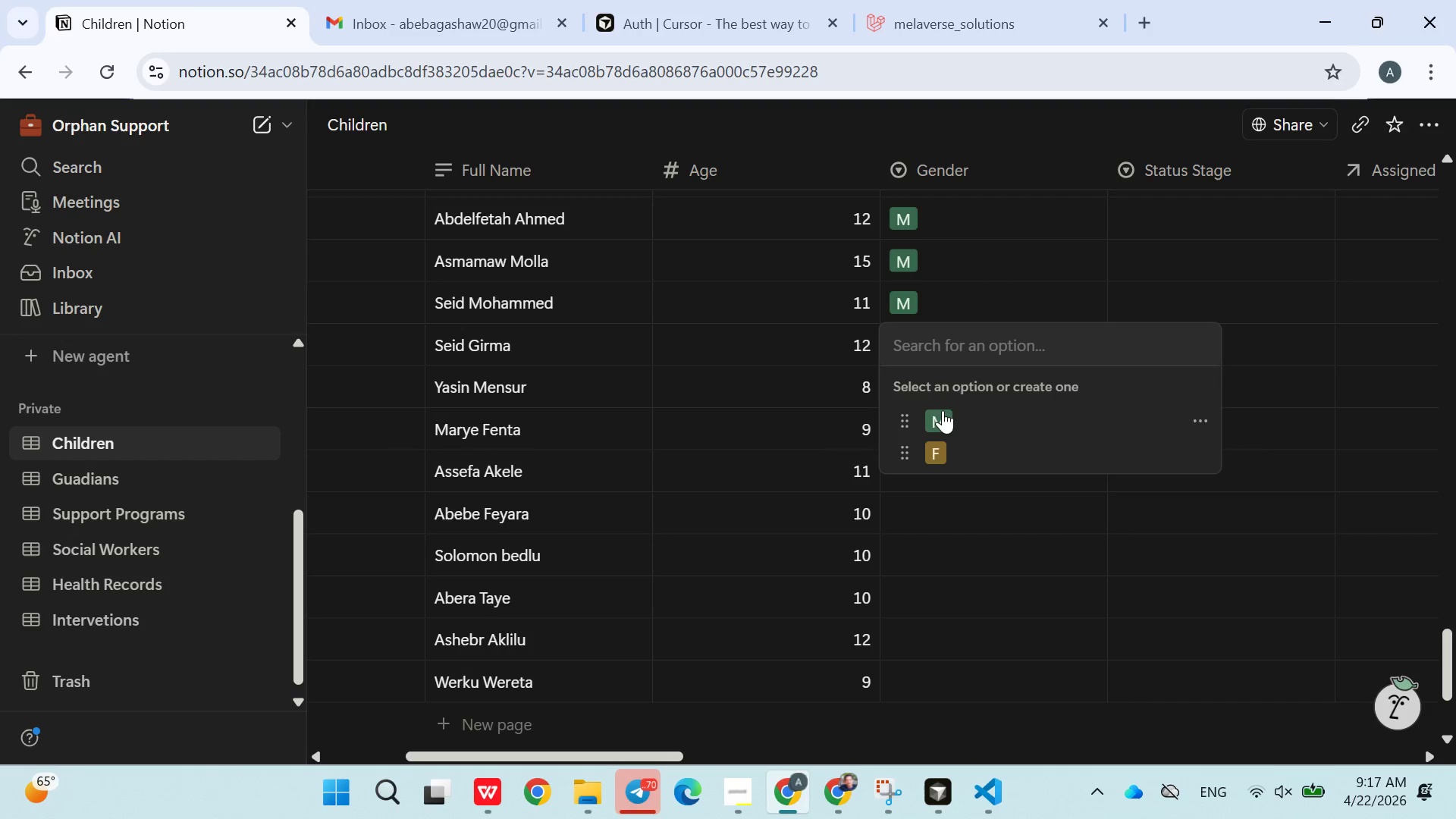 
left_click([943, 416])
 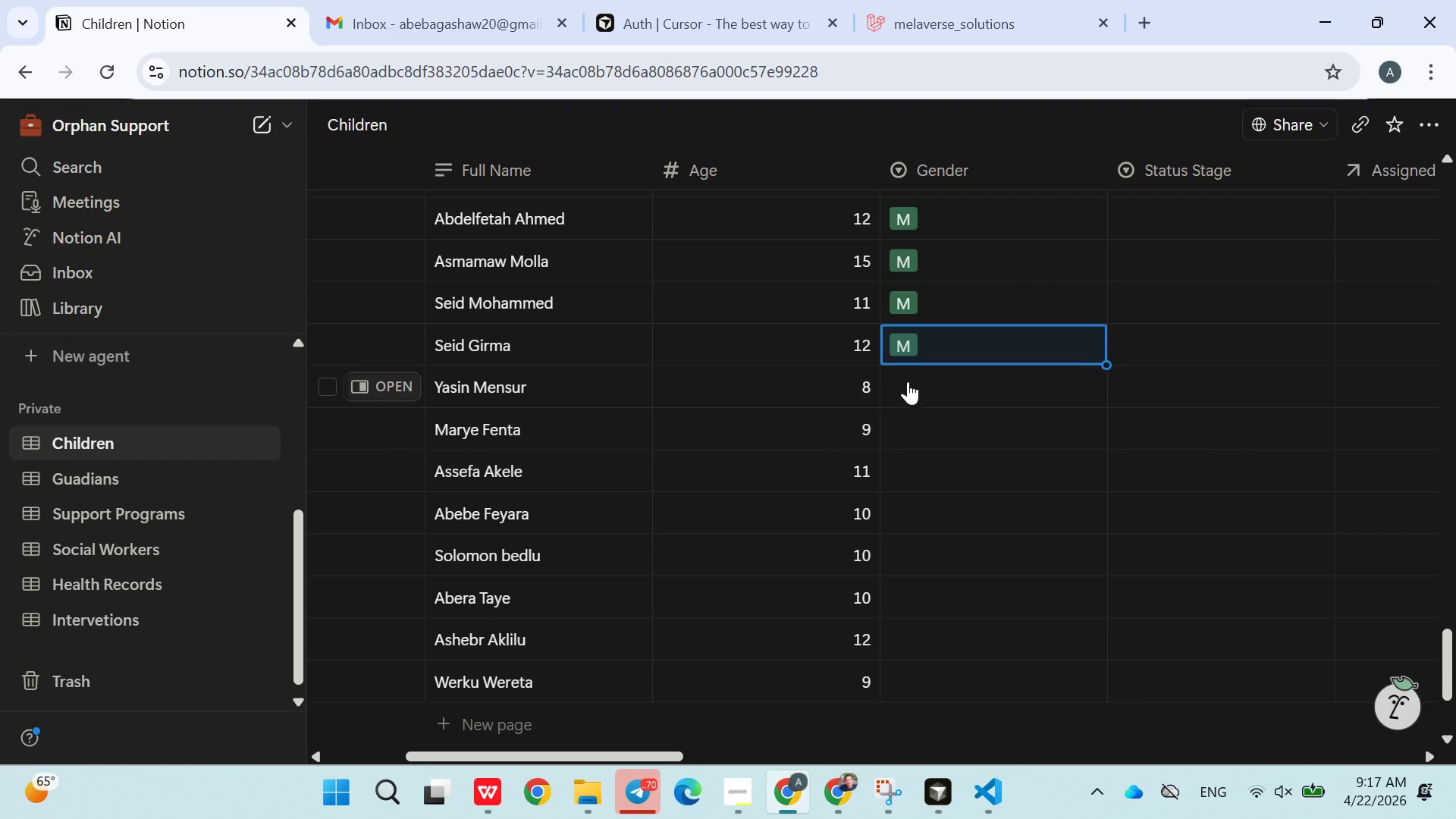 
left_click([907, 381])
 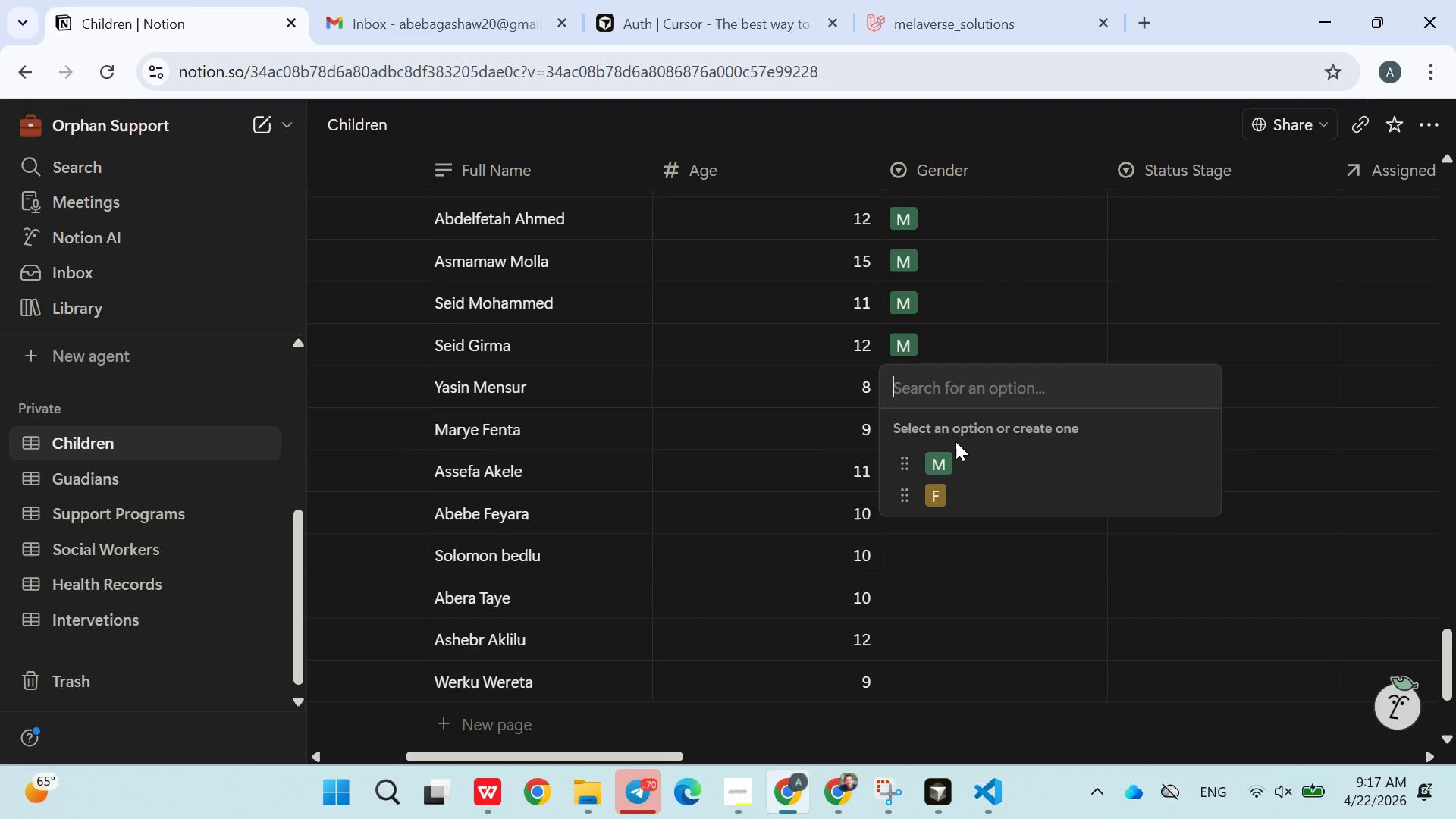 
left_click([956, 442])
 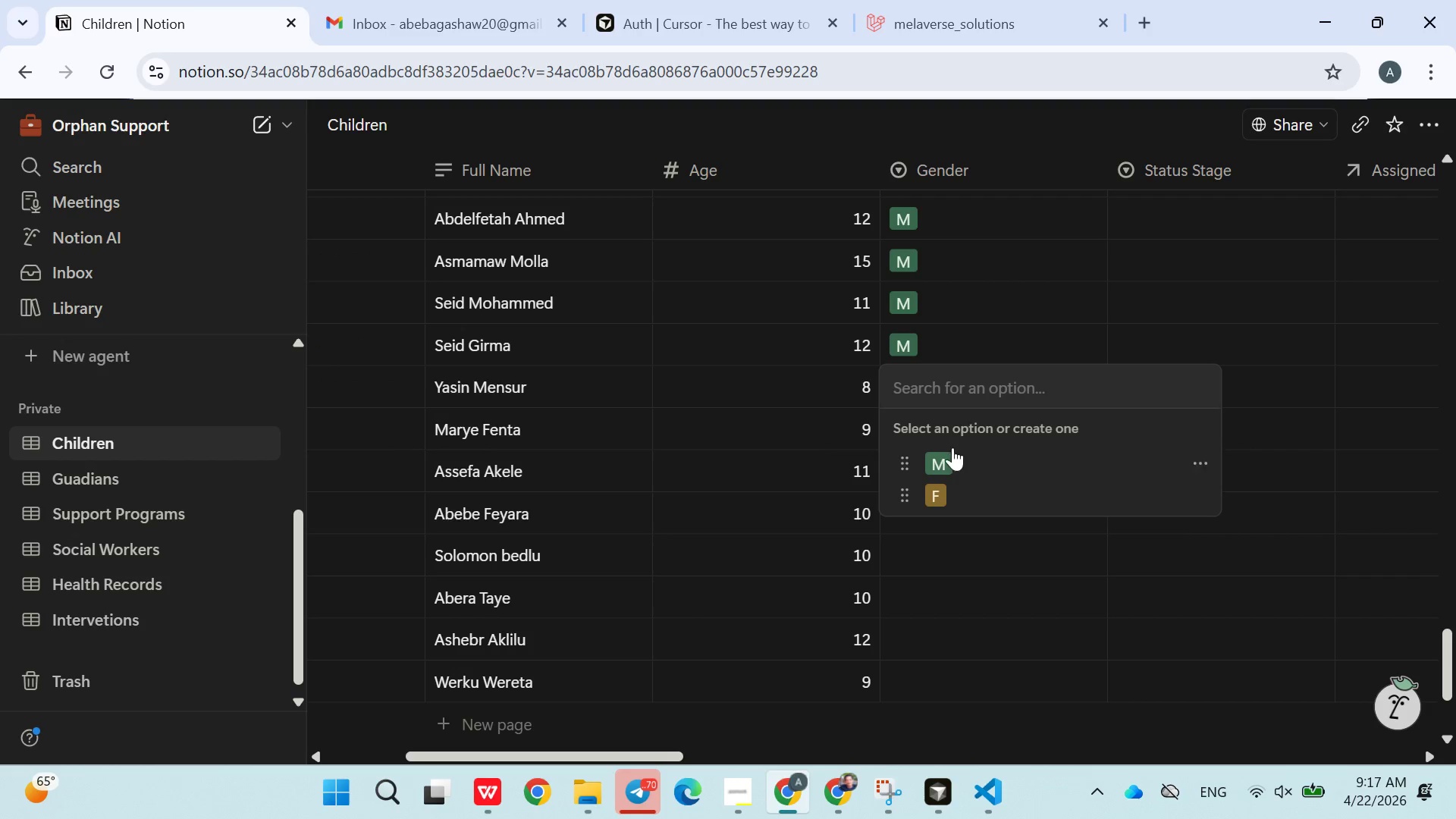 
left_click([952, 450])
 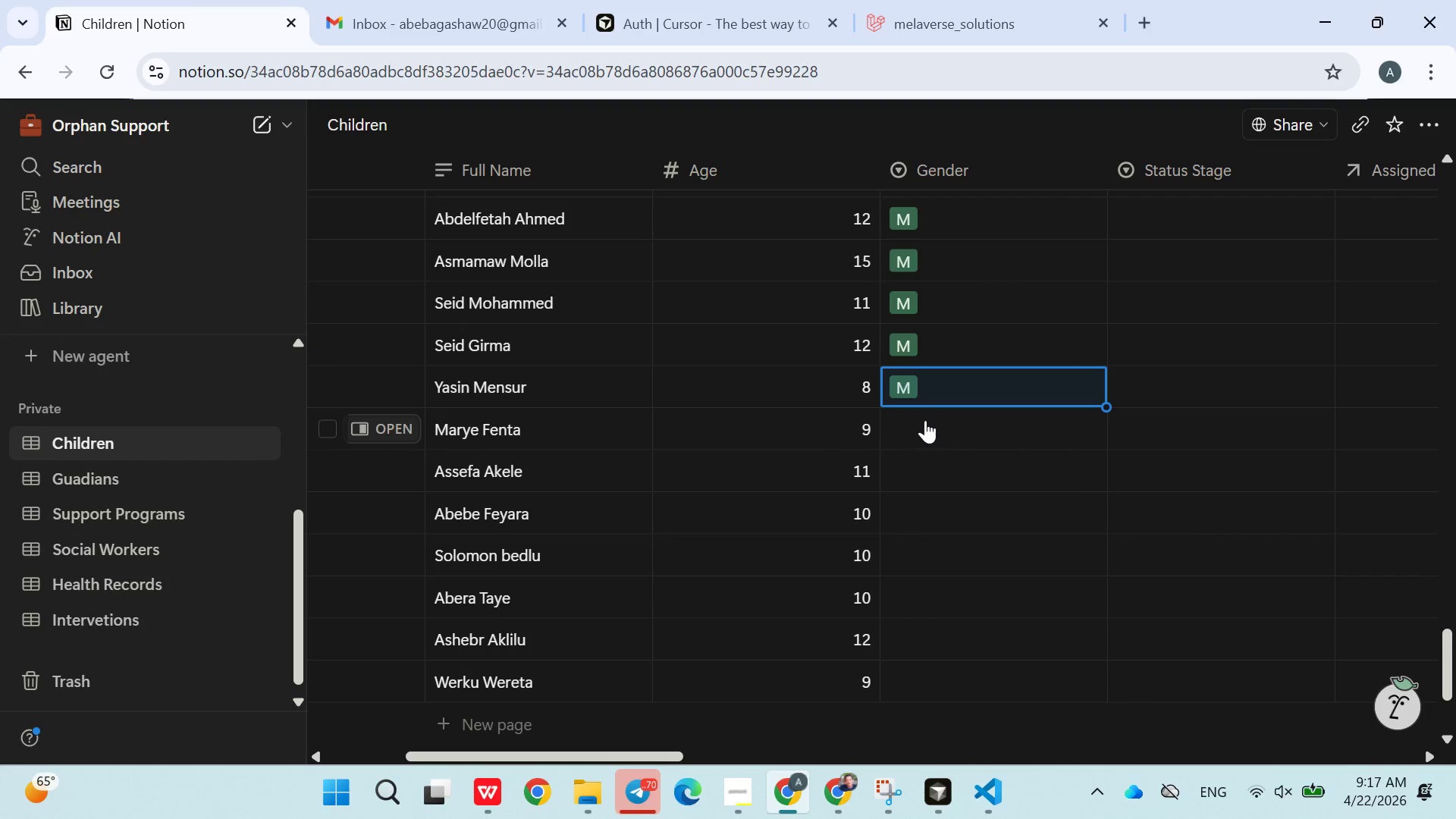 
left_click([924, 421])
 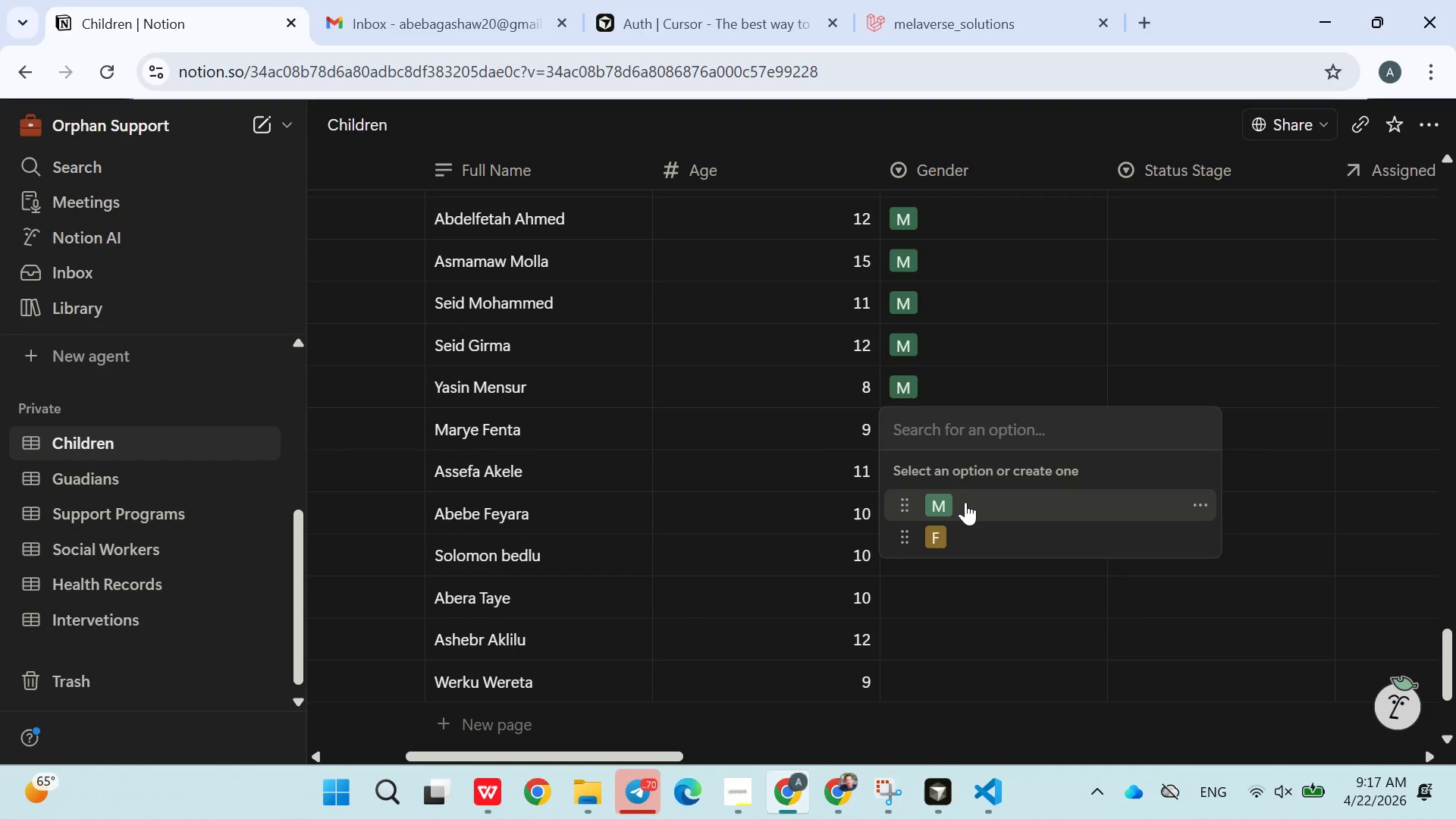 
left_click([965, 502])
 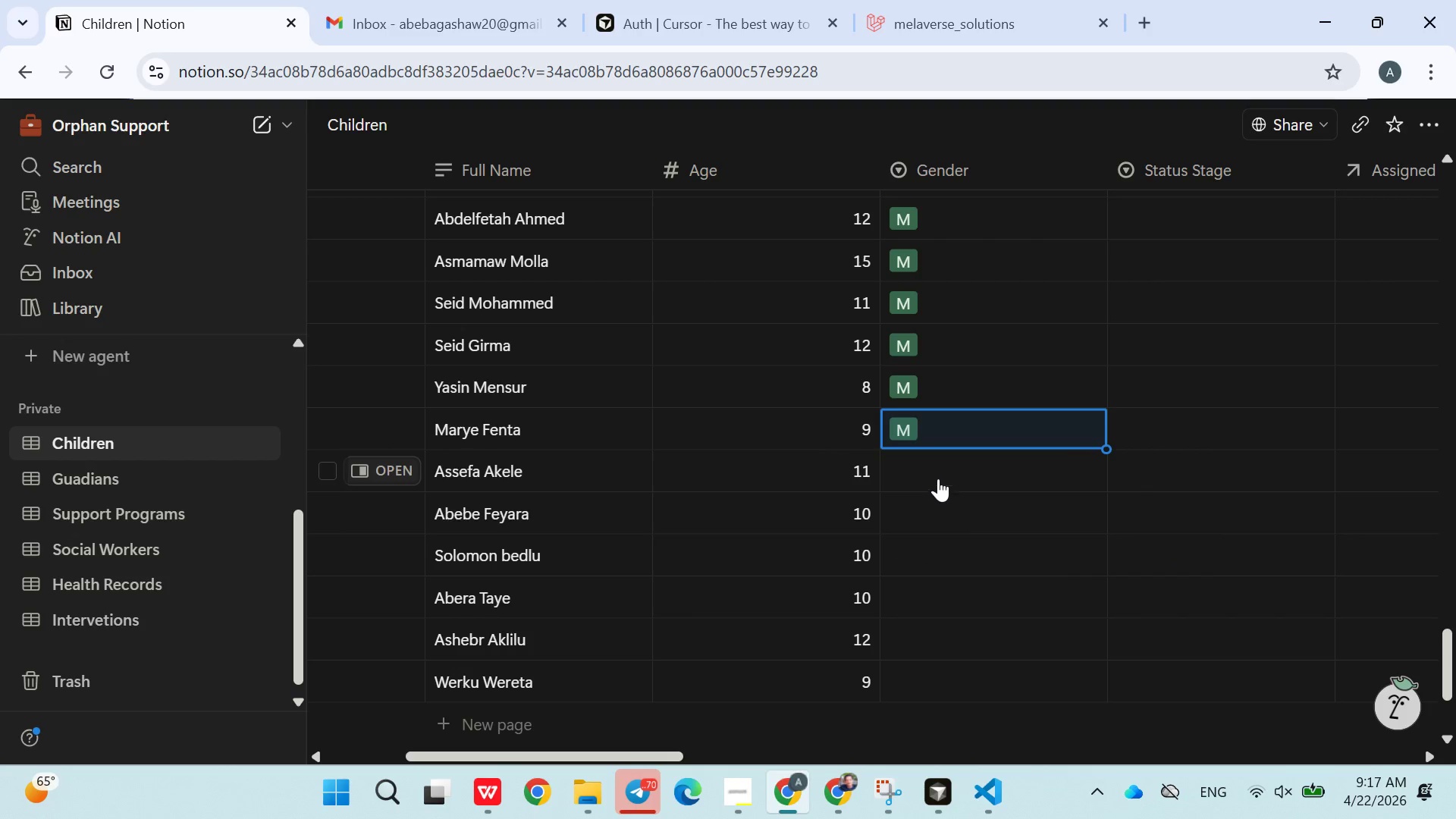 
left_click([934, 476])
 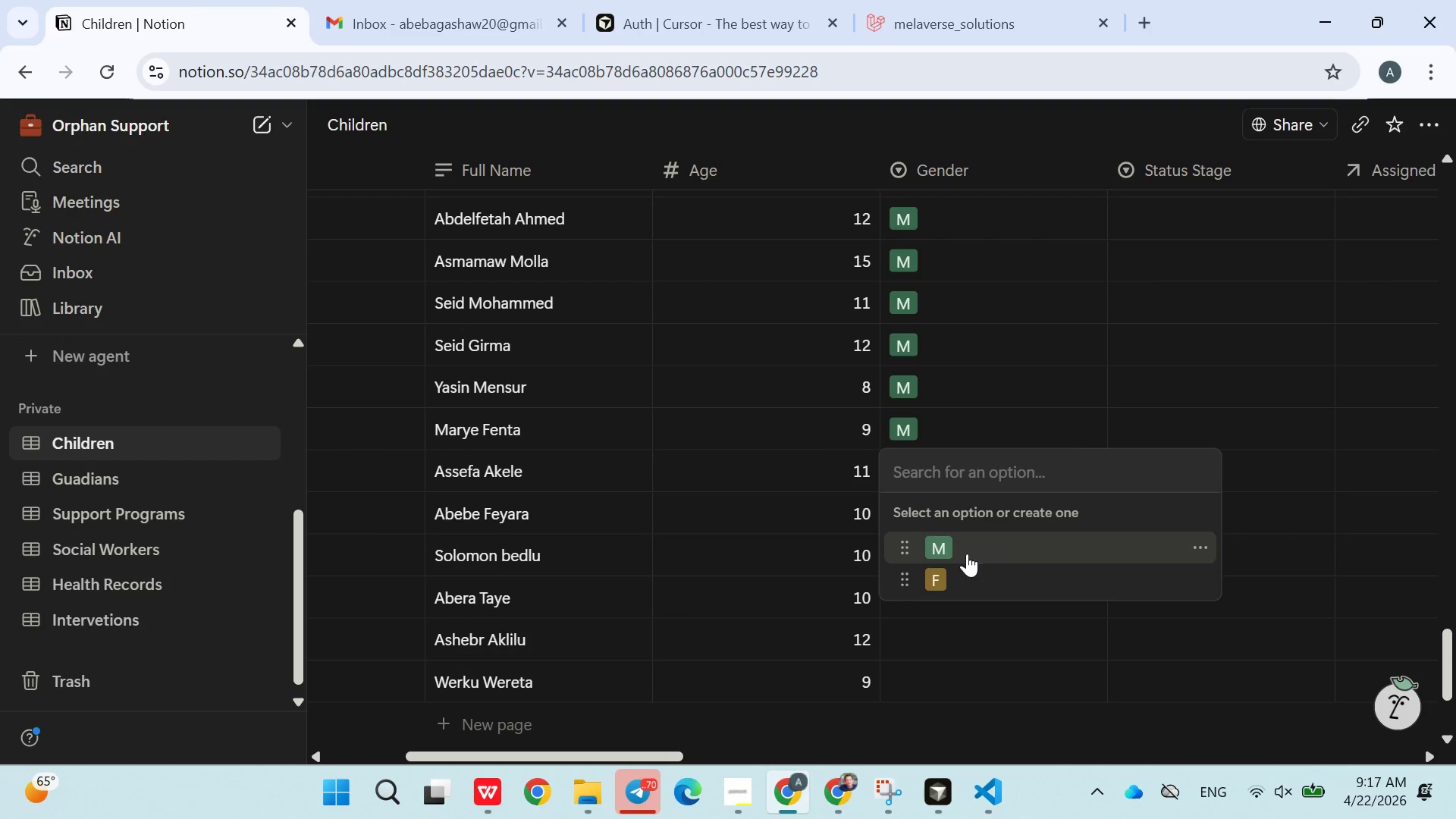 
left_click([967, 555])
 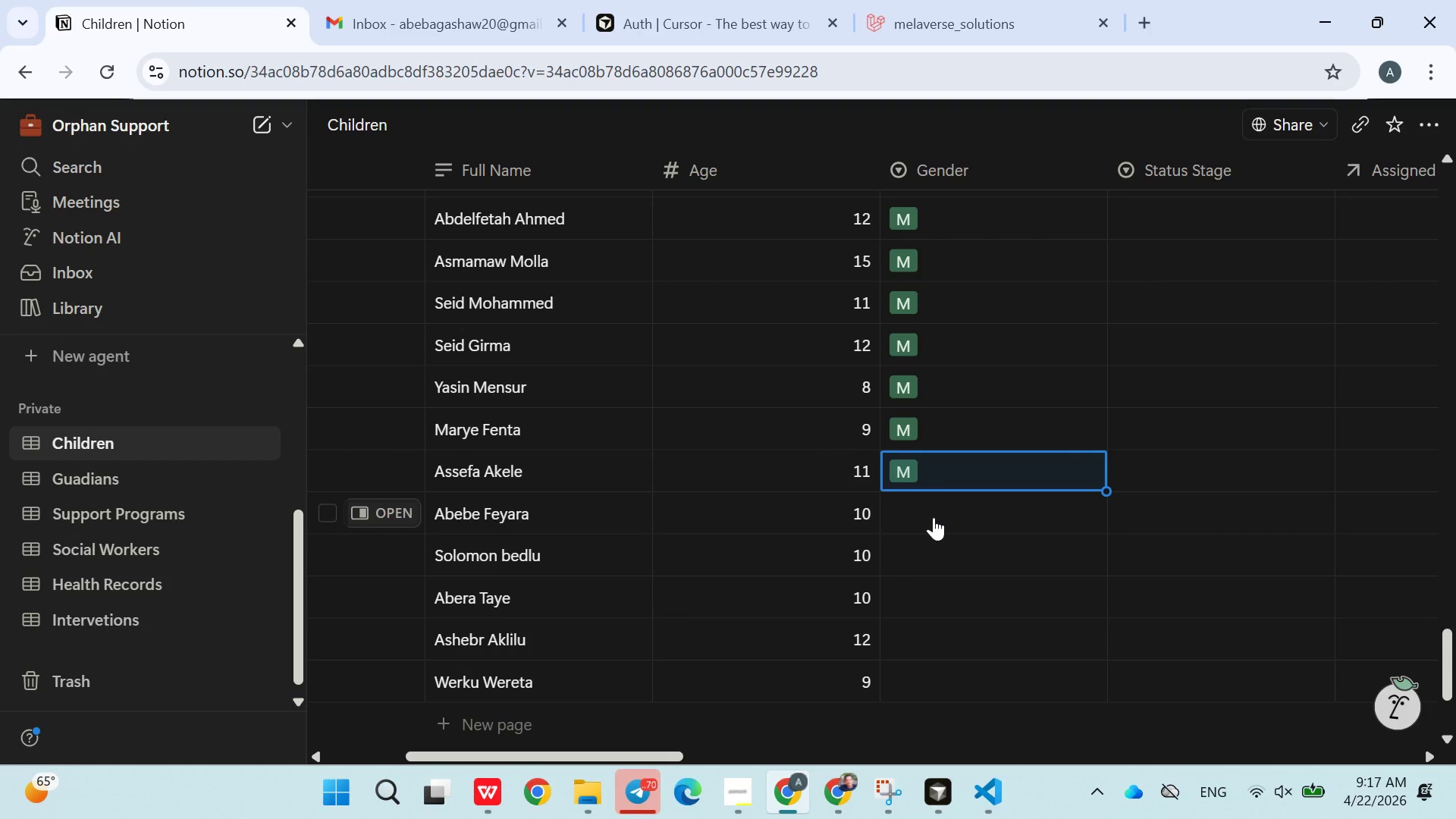 
left_click([933, 516])
 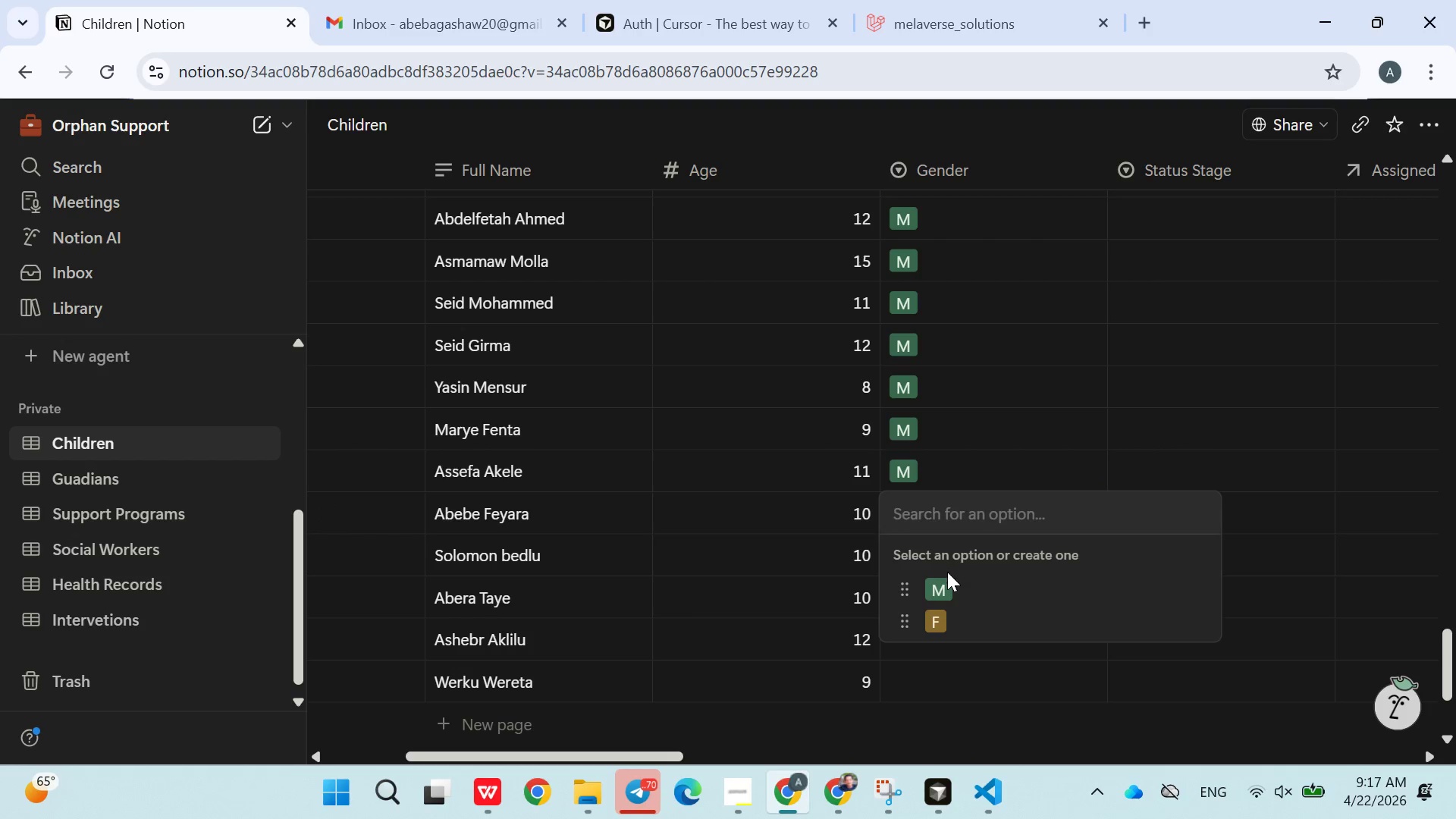 
left_click([949, 579])
 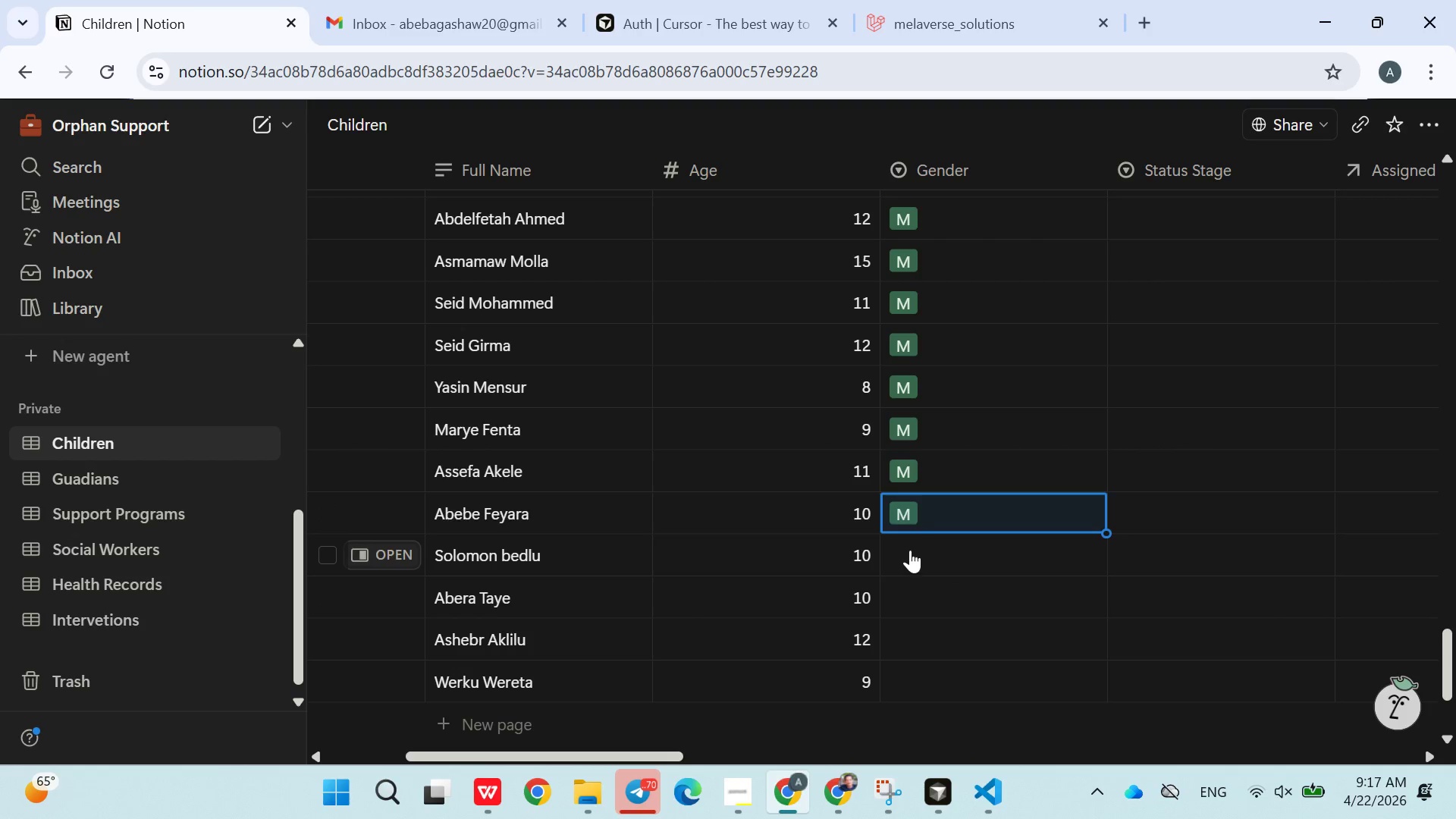 
left_click([908, 557])
 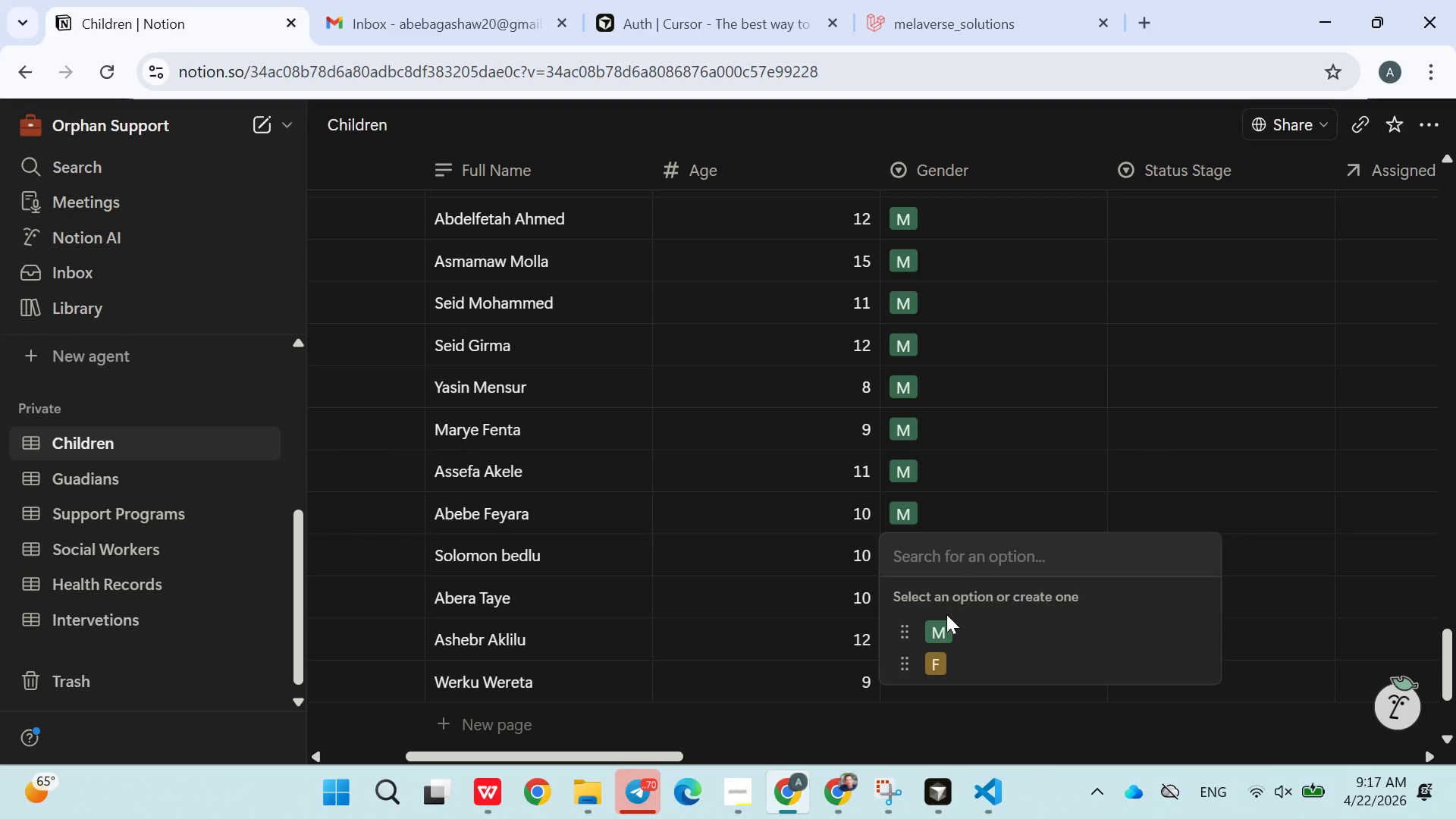 
left_click([949, 621])
 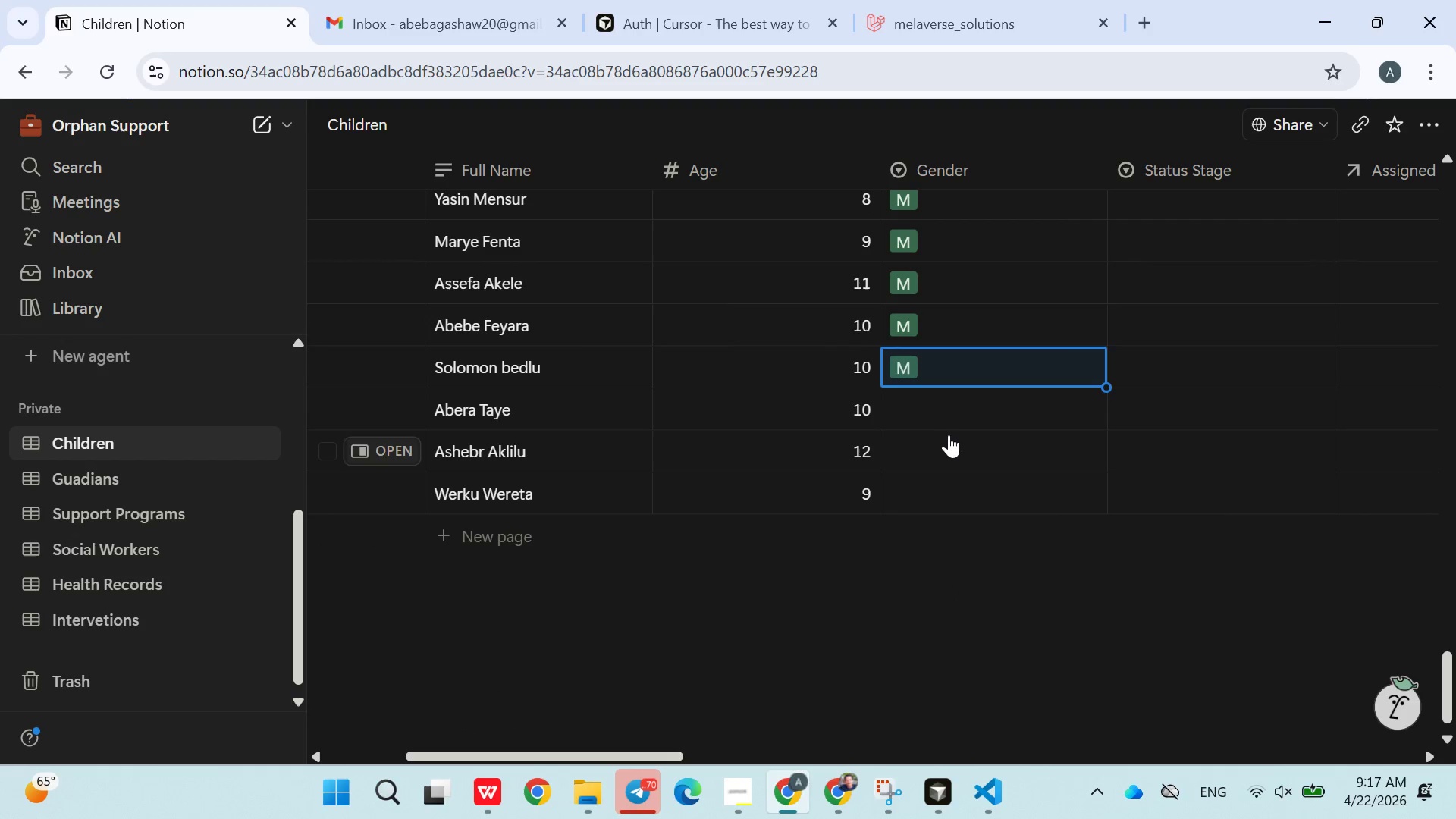 
left_click([928, 422])
 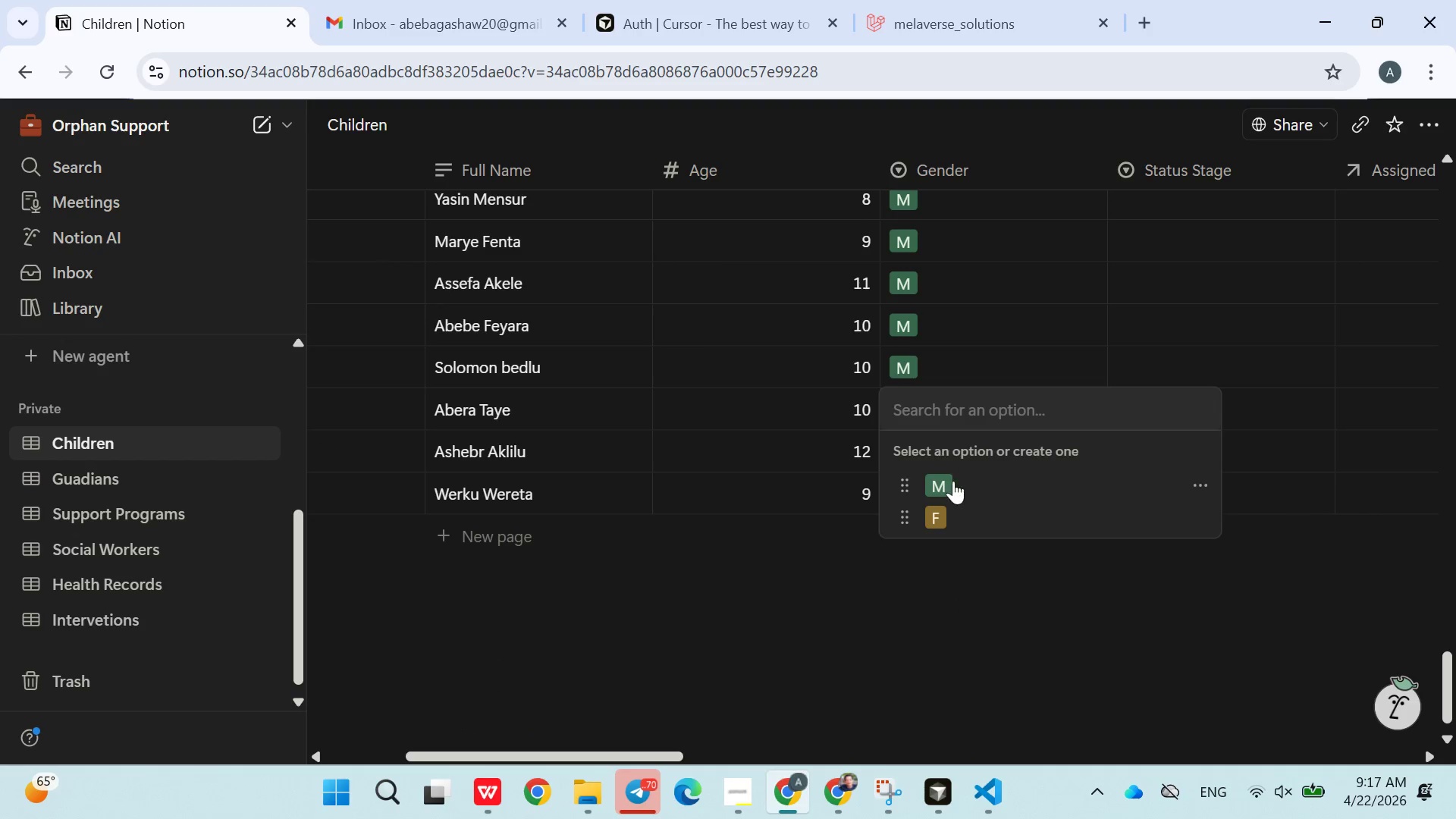 
left_click([954, 488])
 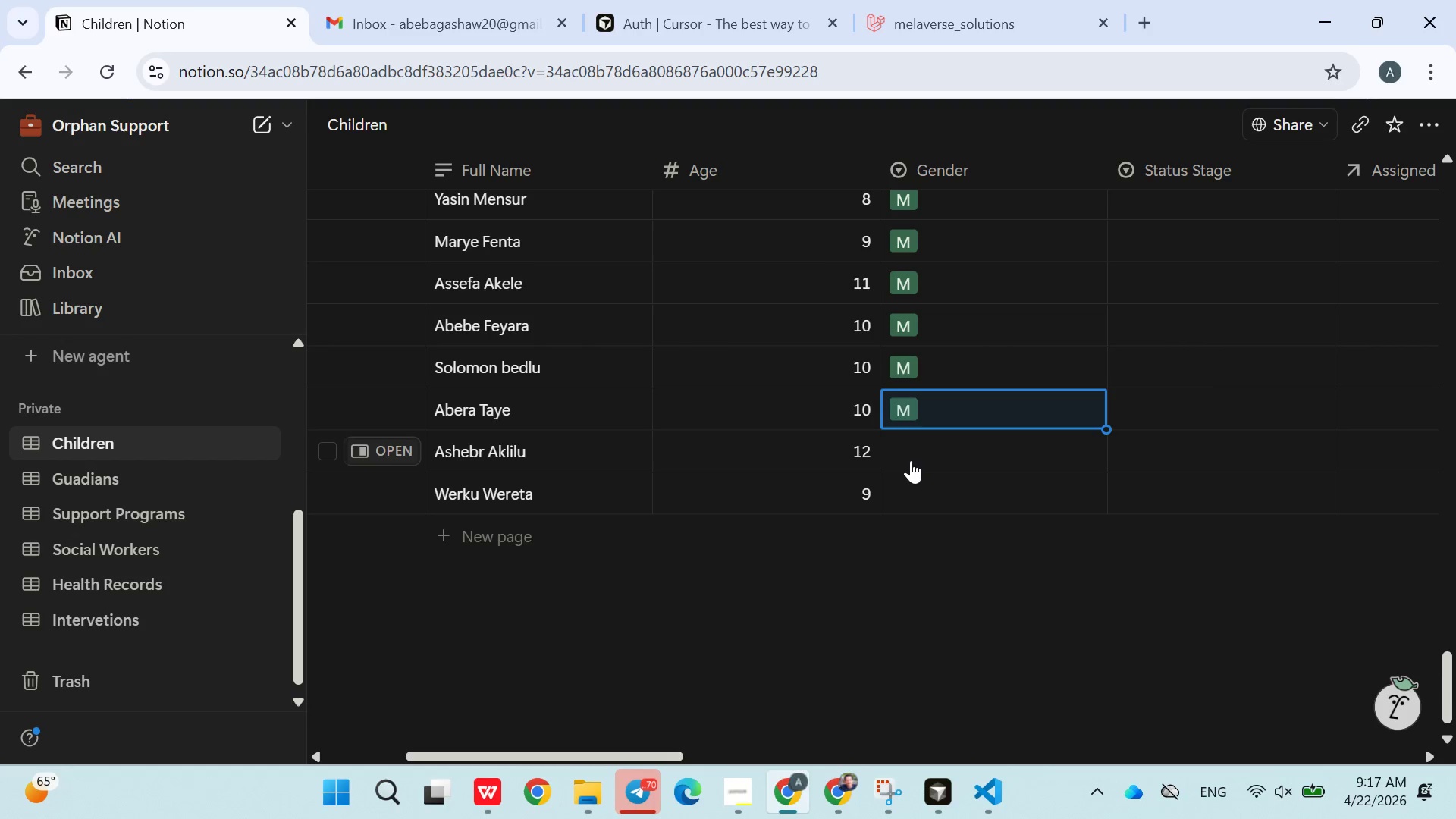 
left_click([911, 460])
 